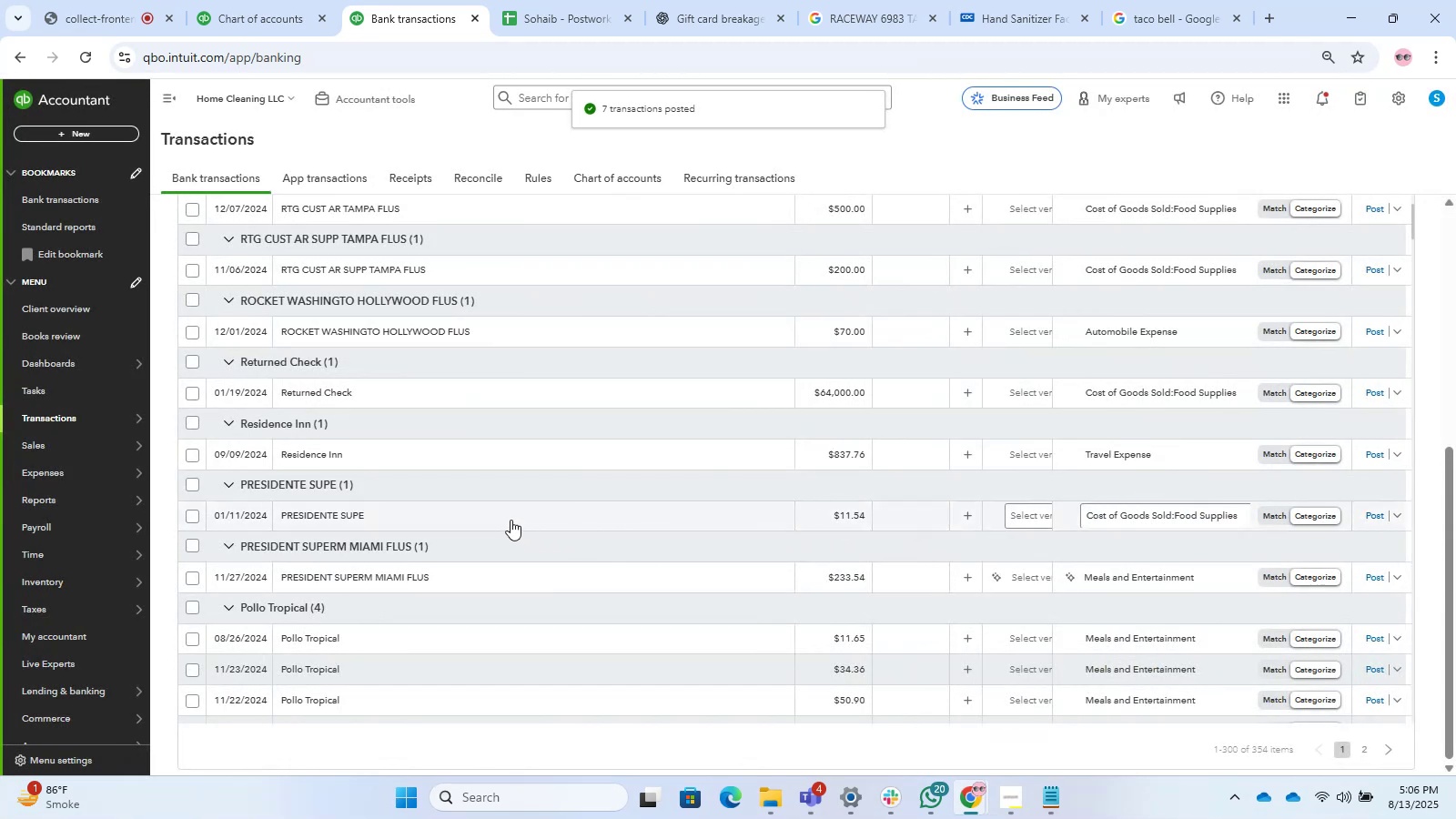 
wait(7.5)
 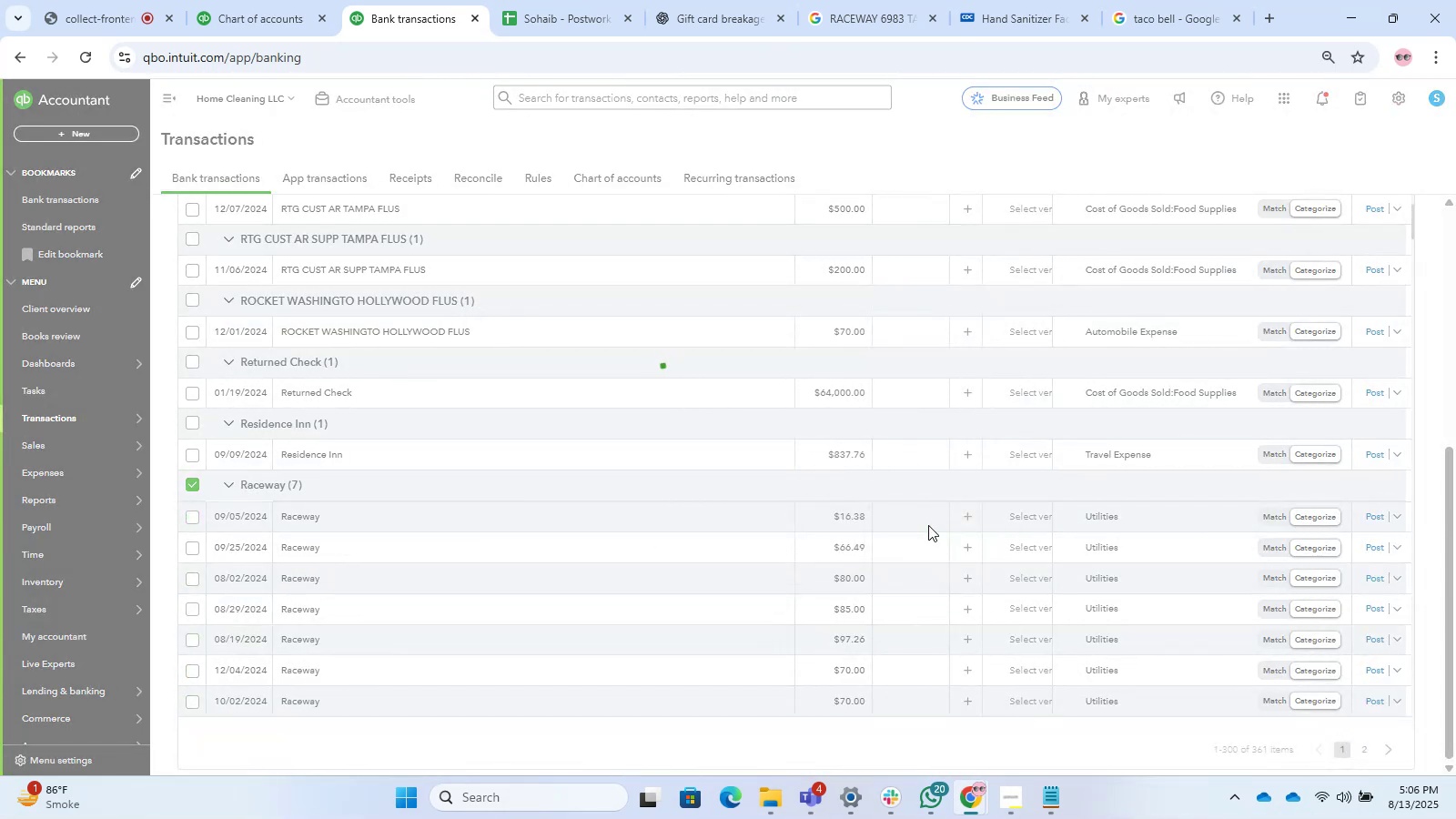 
left_click([191, 480])
 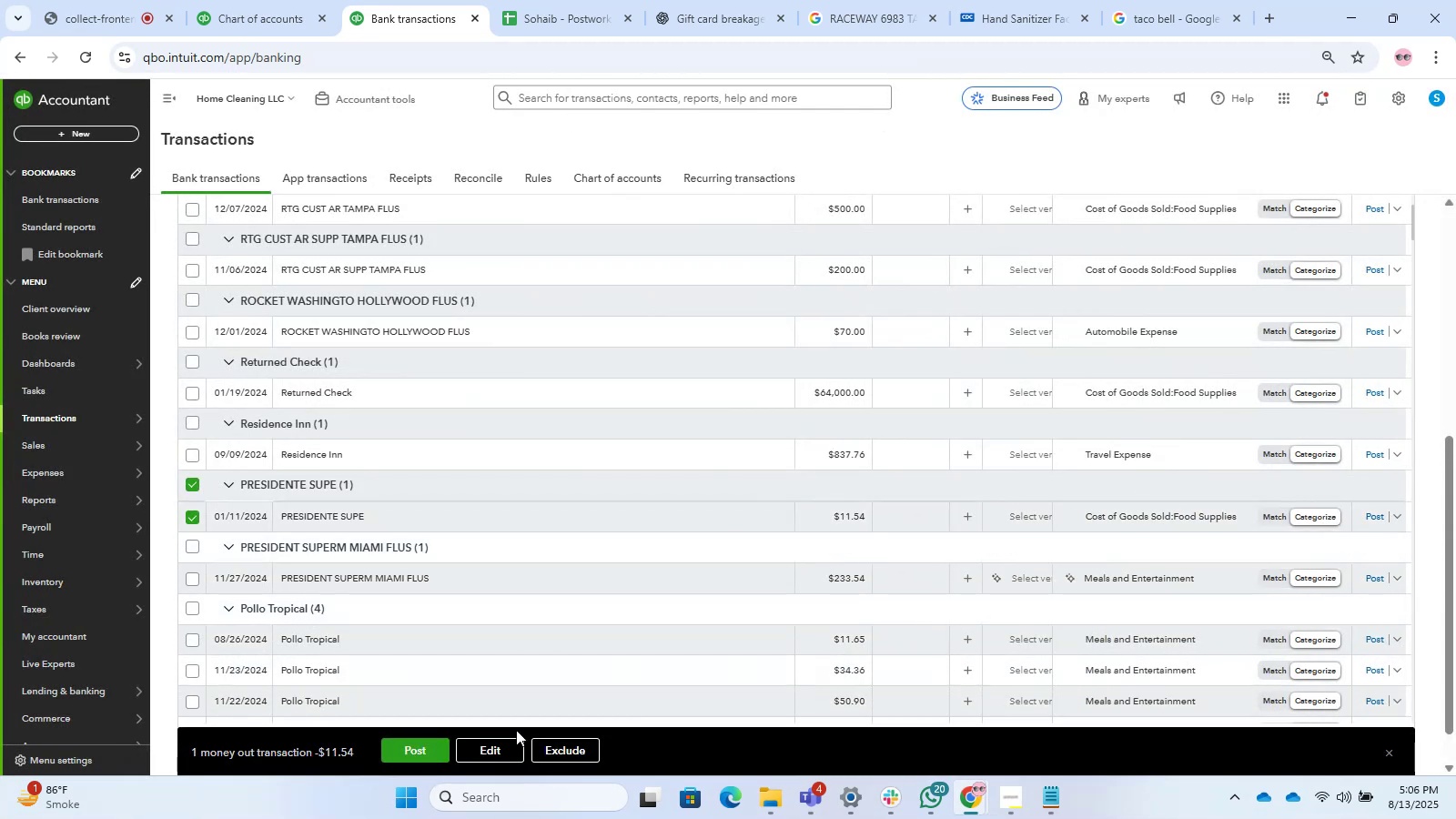 
left_click([502, 745])
 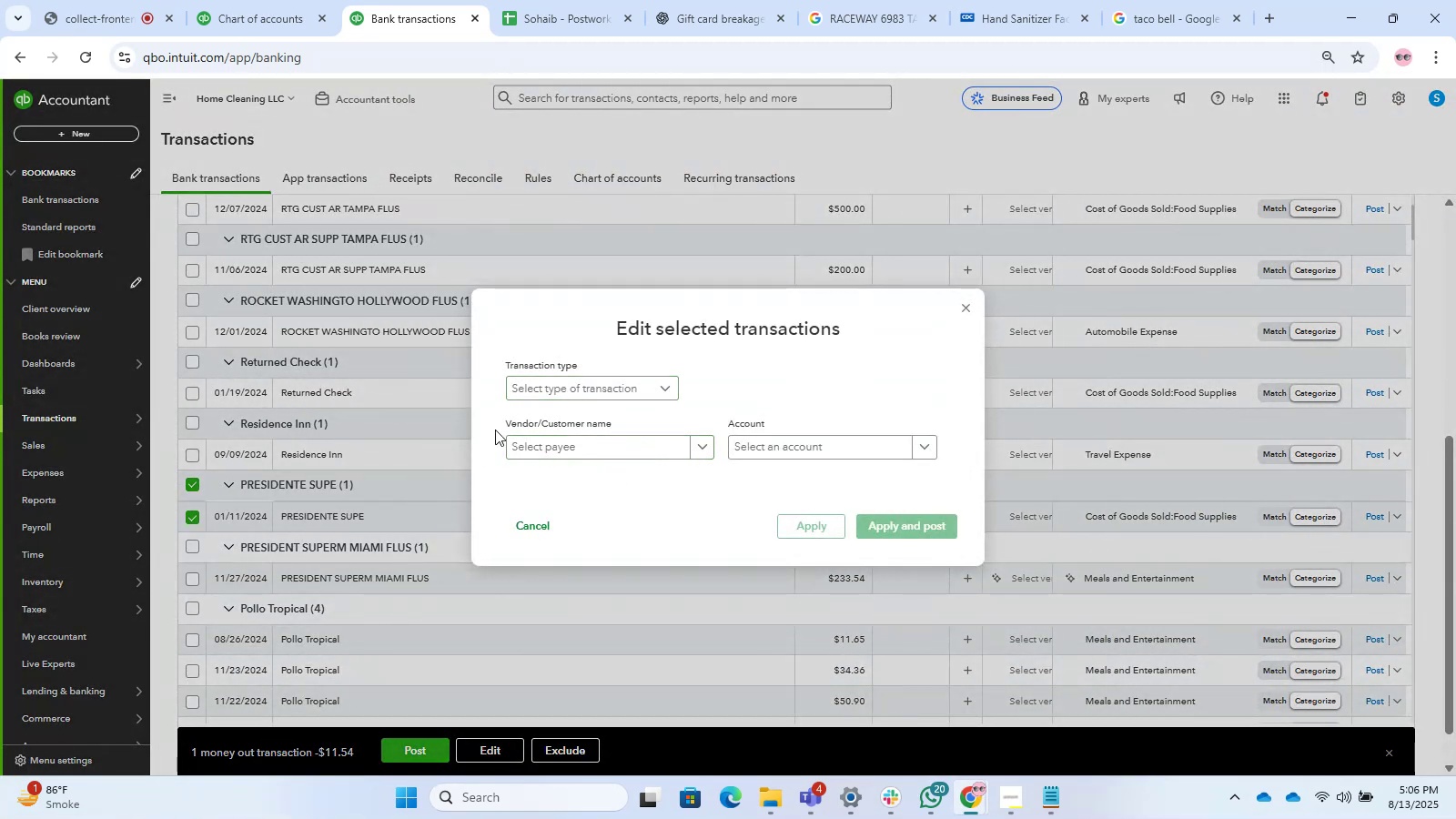 
left_click([196, 484])
 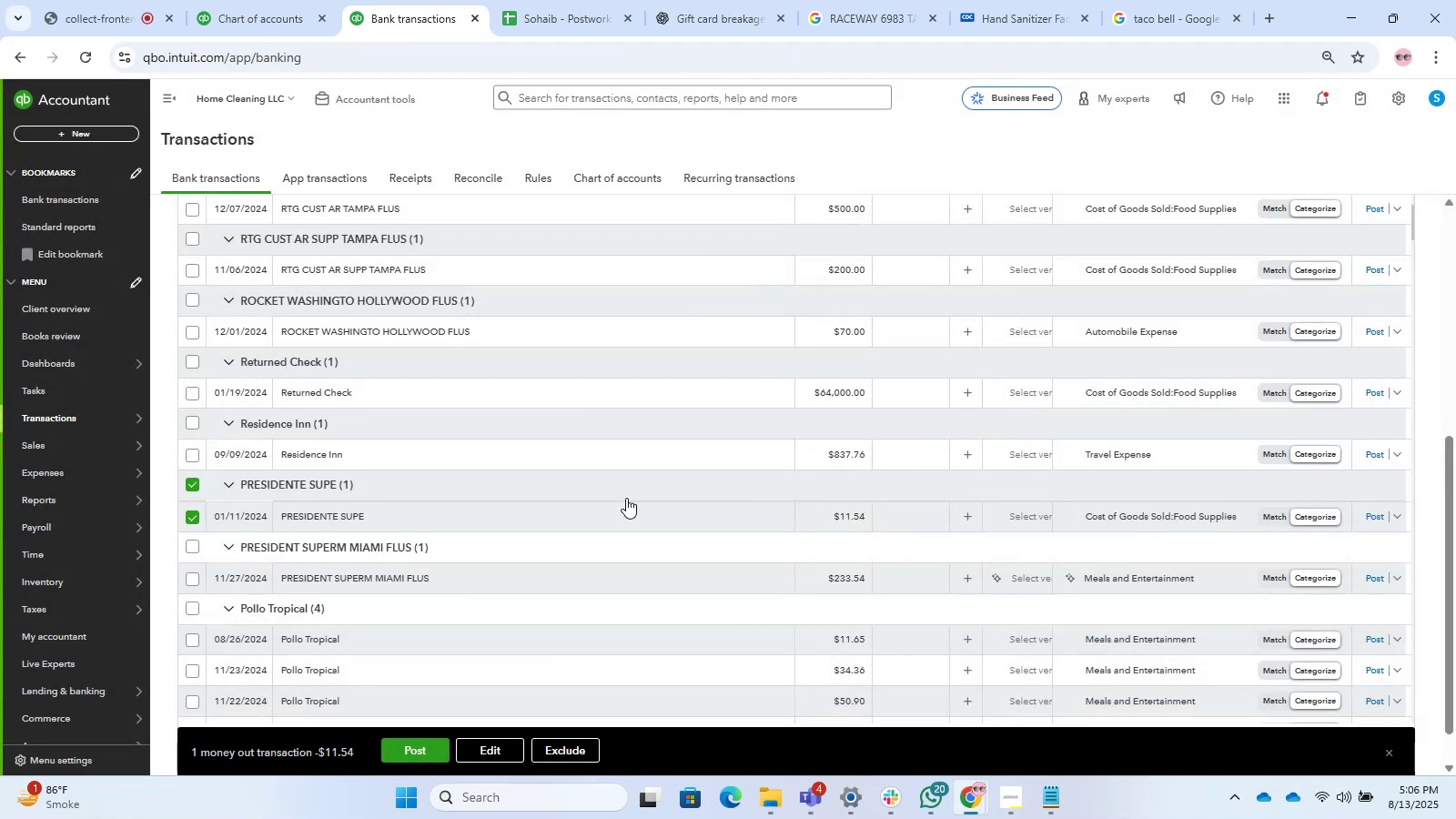 
left_click([467, 497])
 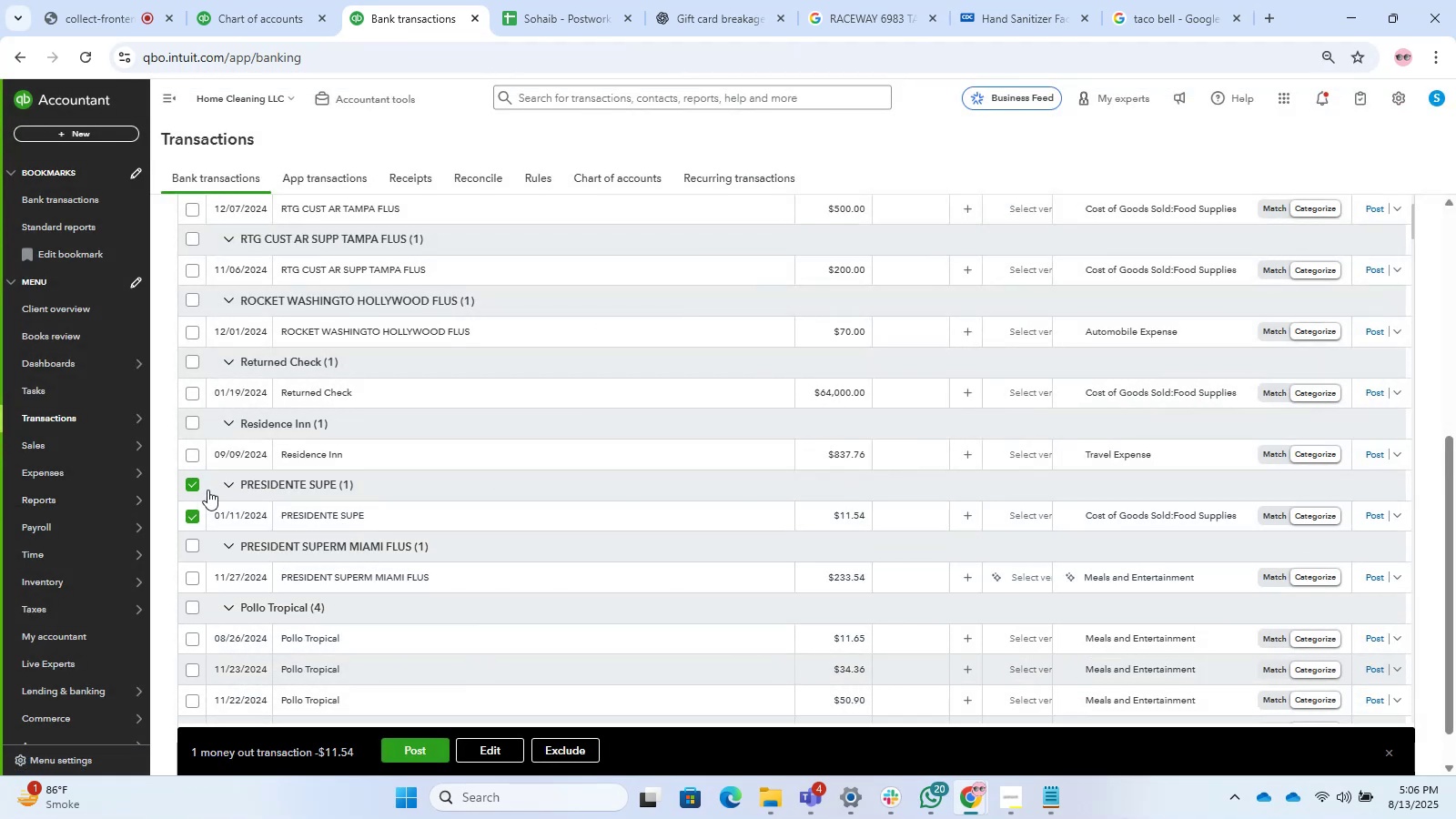 
left_click([196, 483])
 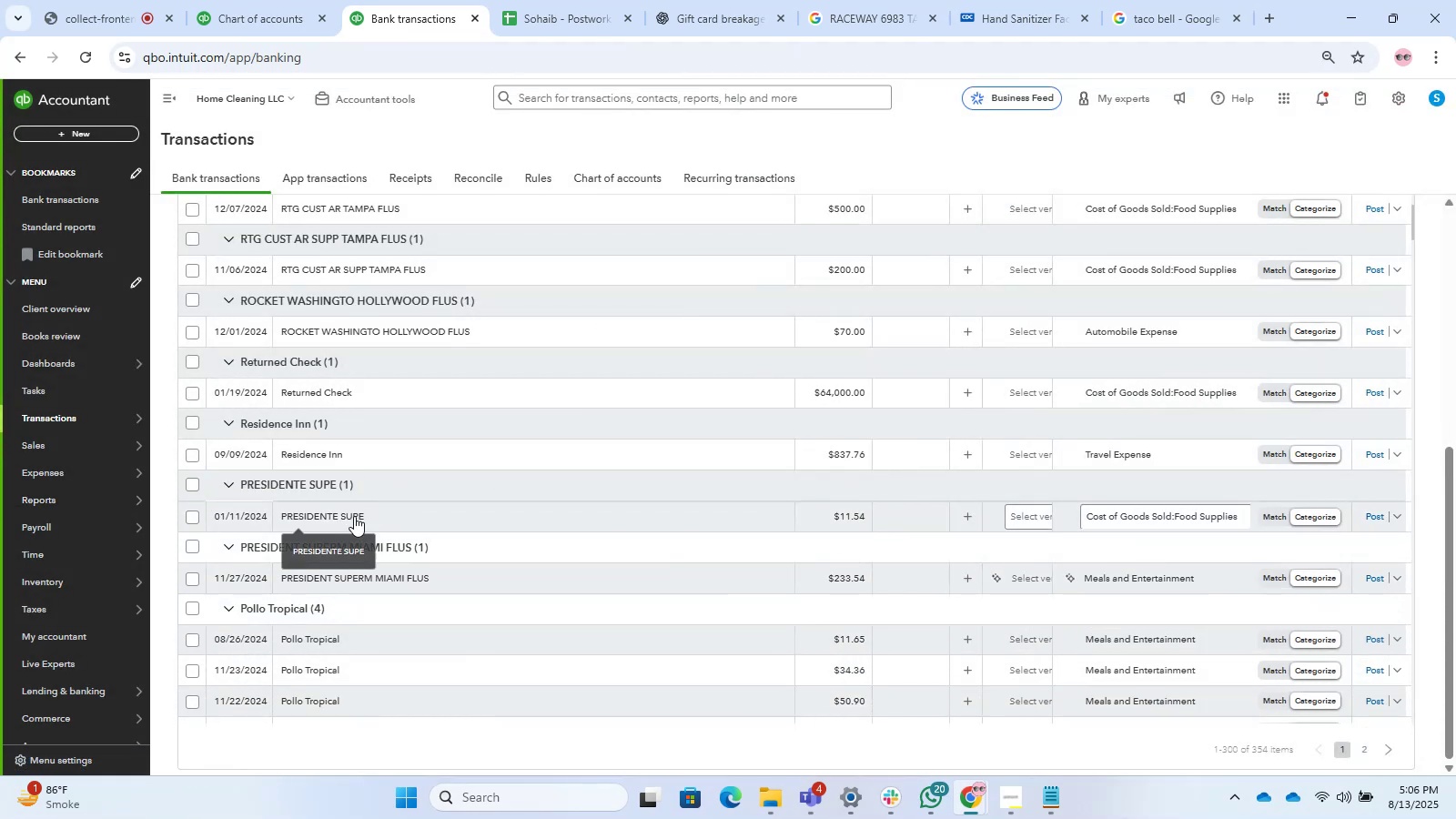 
left_click([353, 517])
 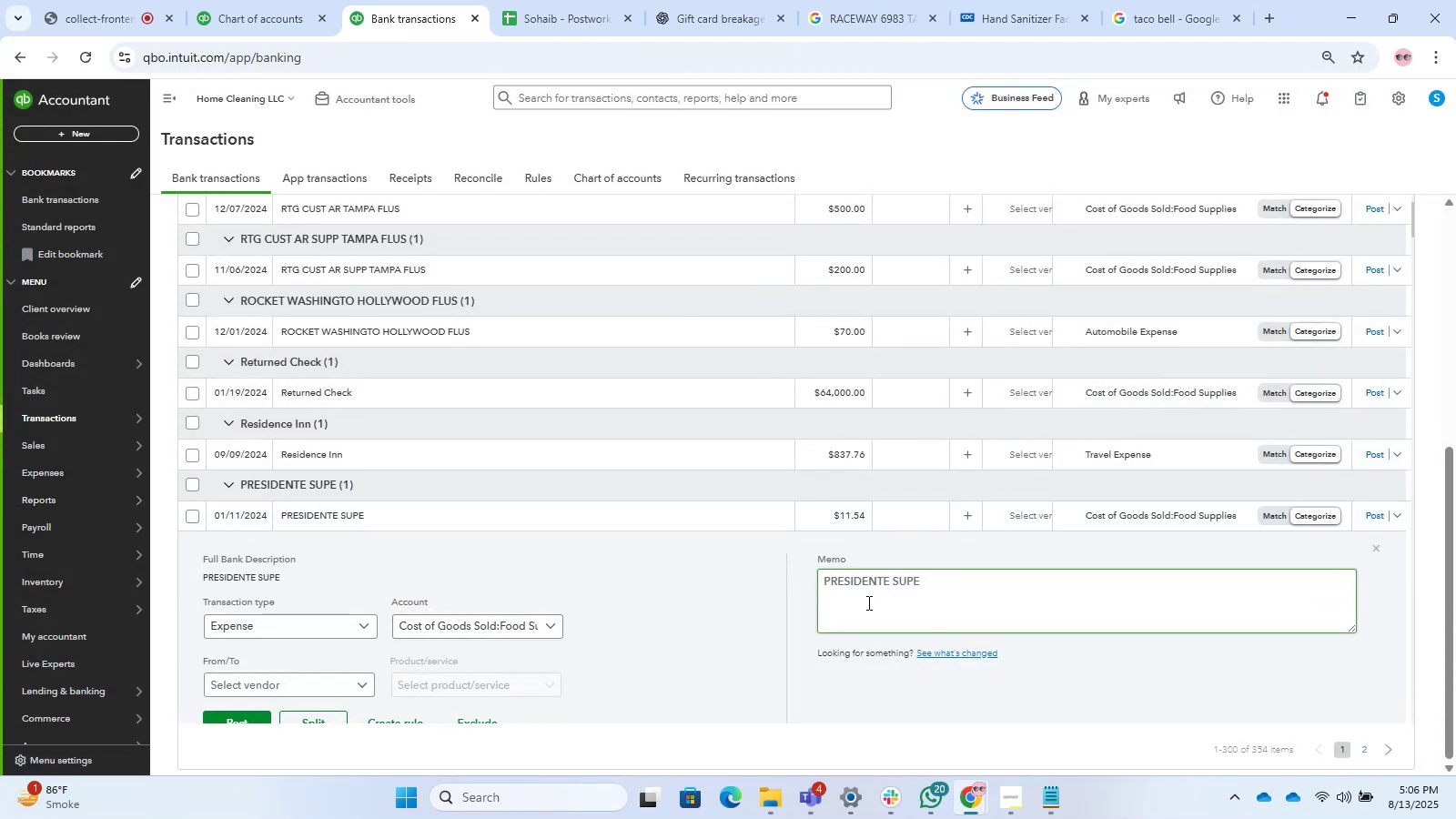 
left_click_drag(start_coordinate=[941, 582], to_coordinate=[773, 581])
 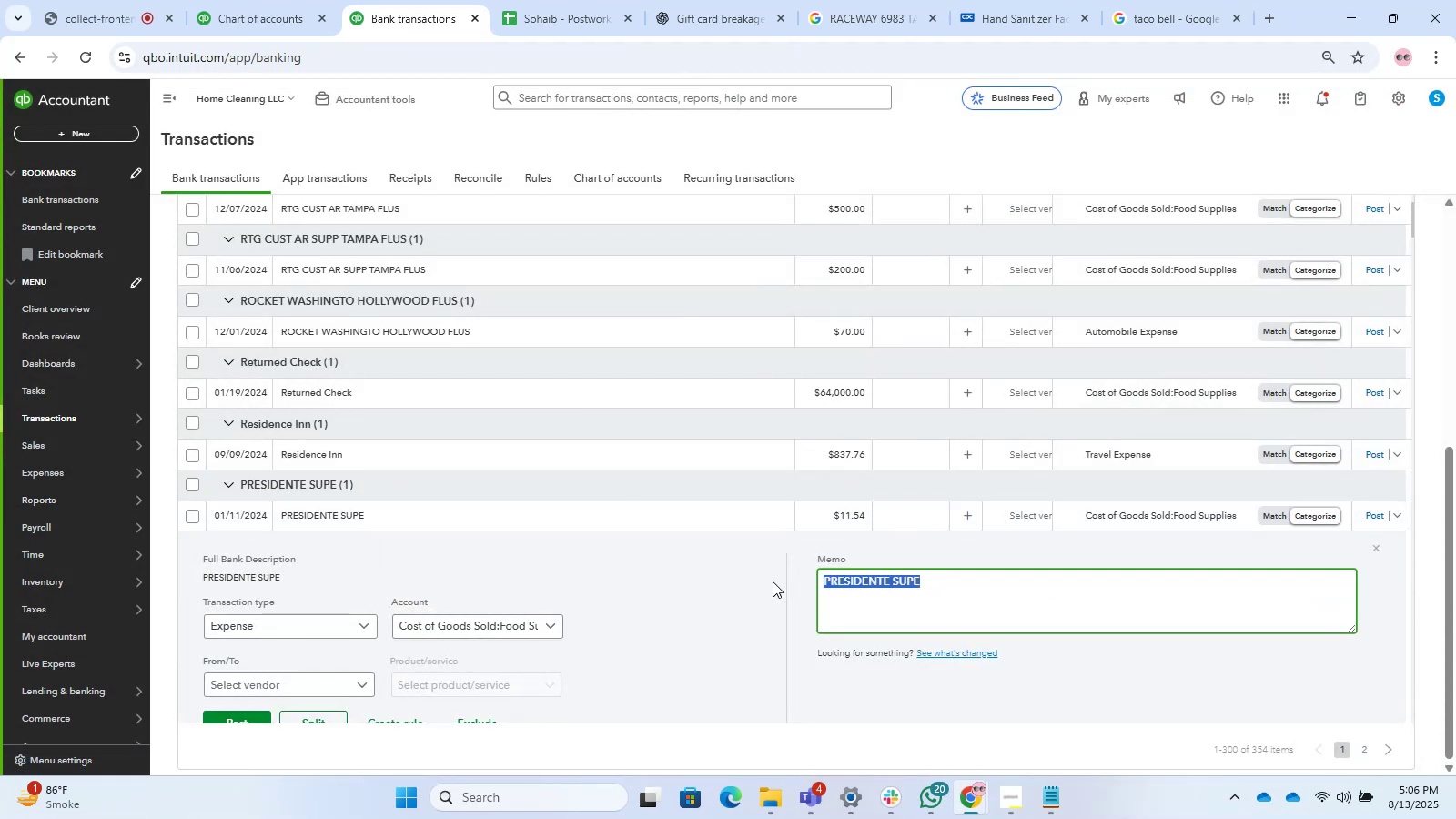 
key(Control+C)
 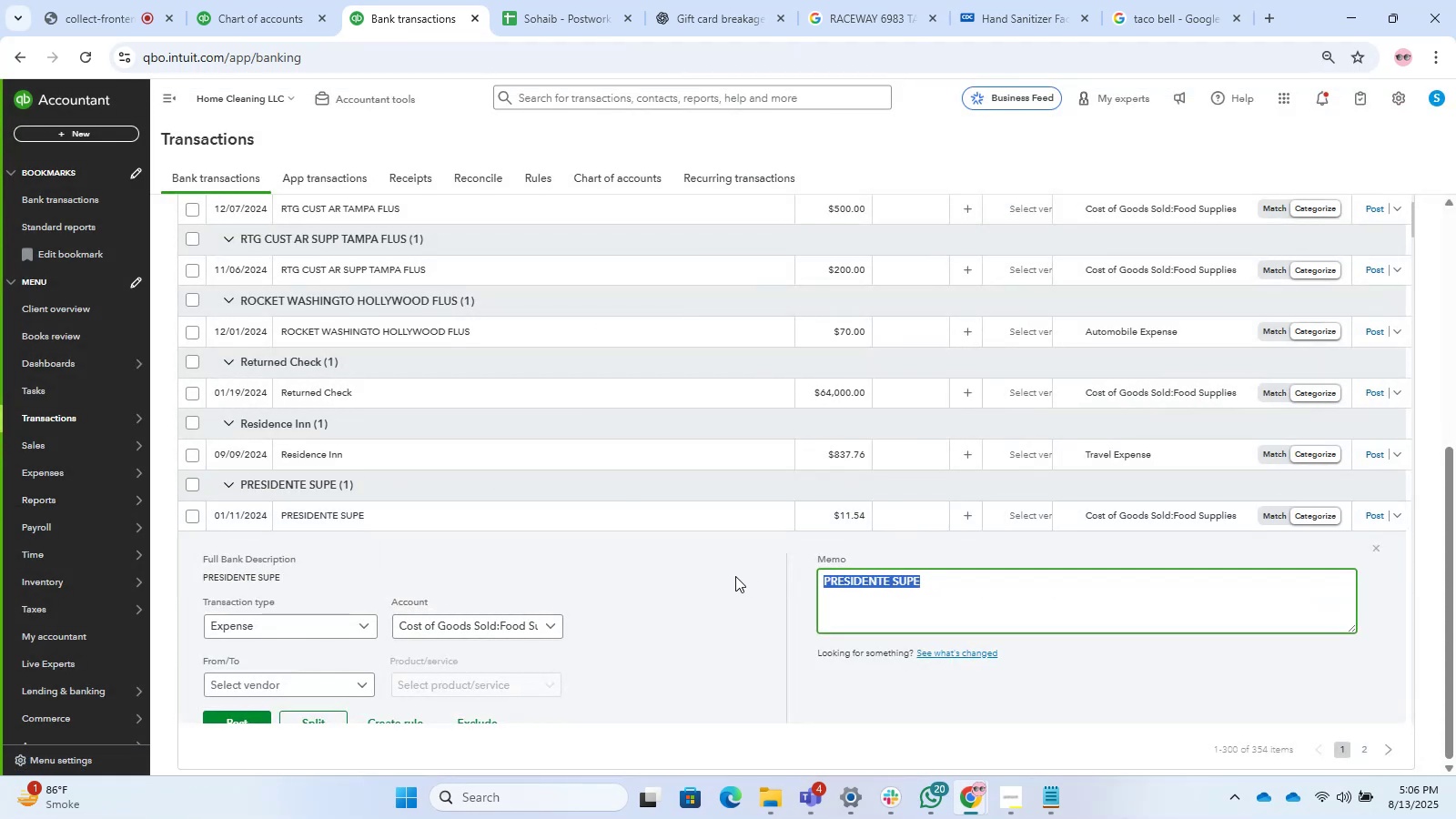 
key(Control+C)
 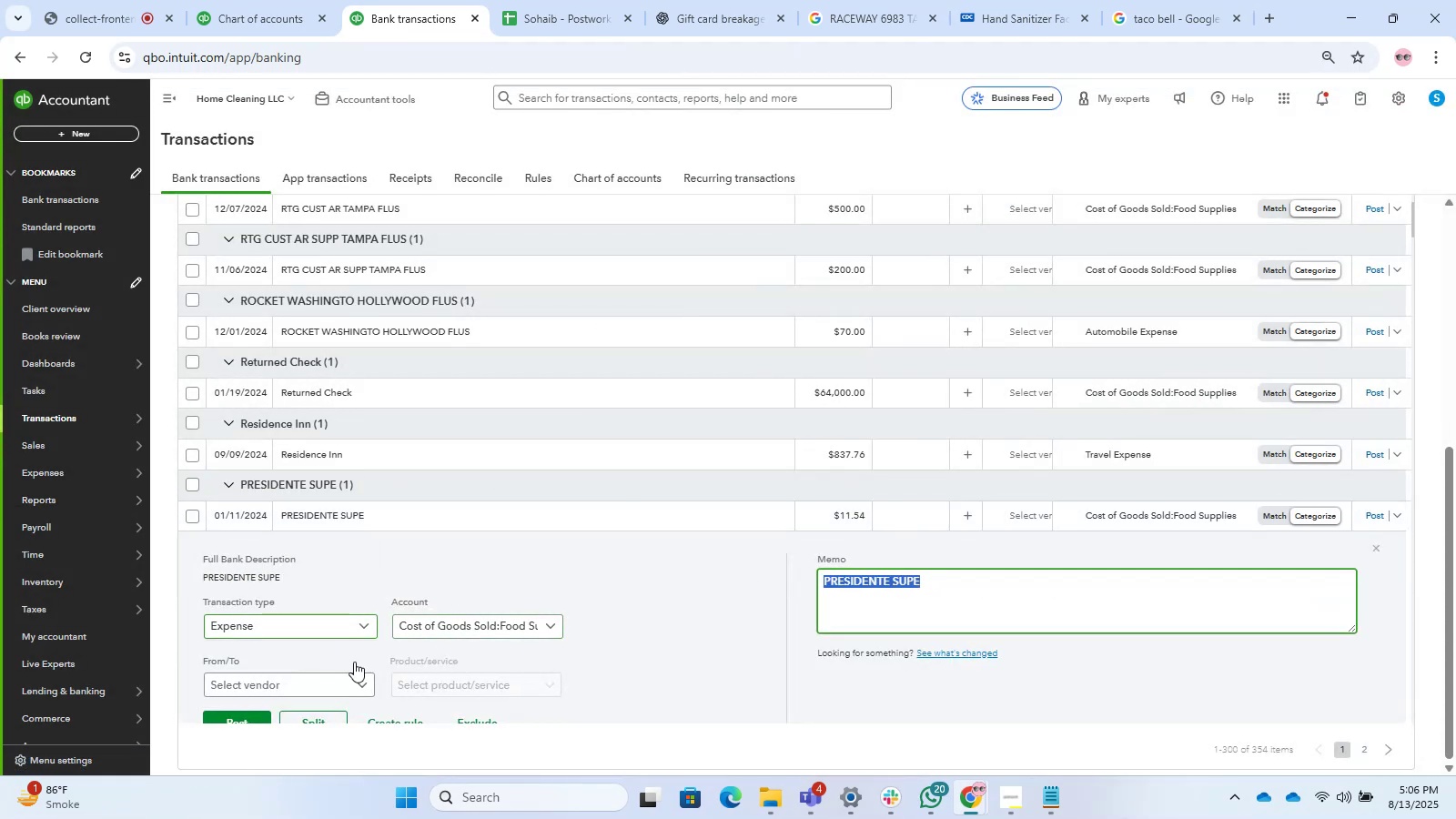 
left_click([367, 681])
 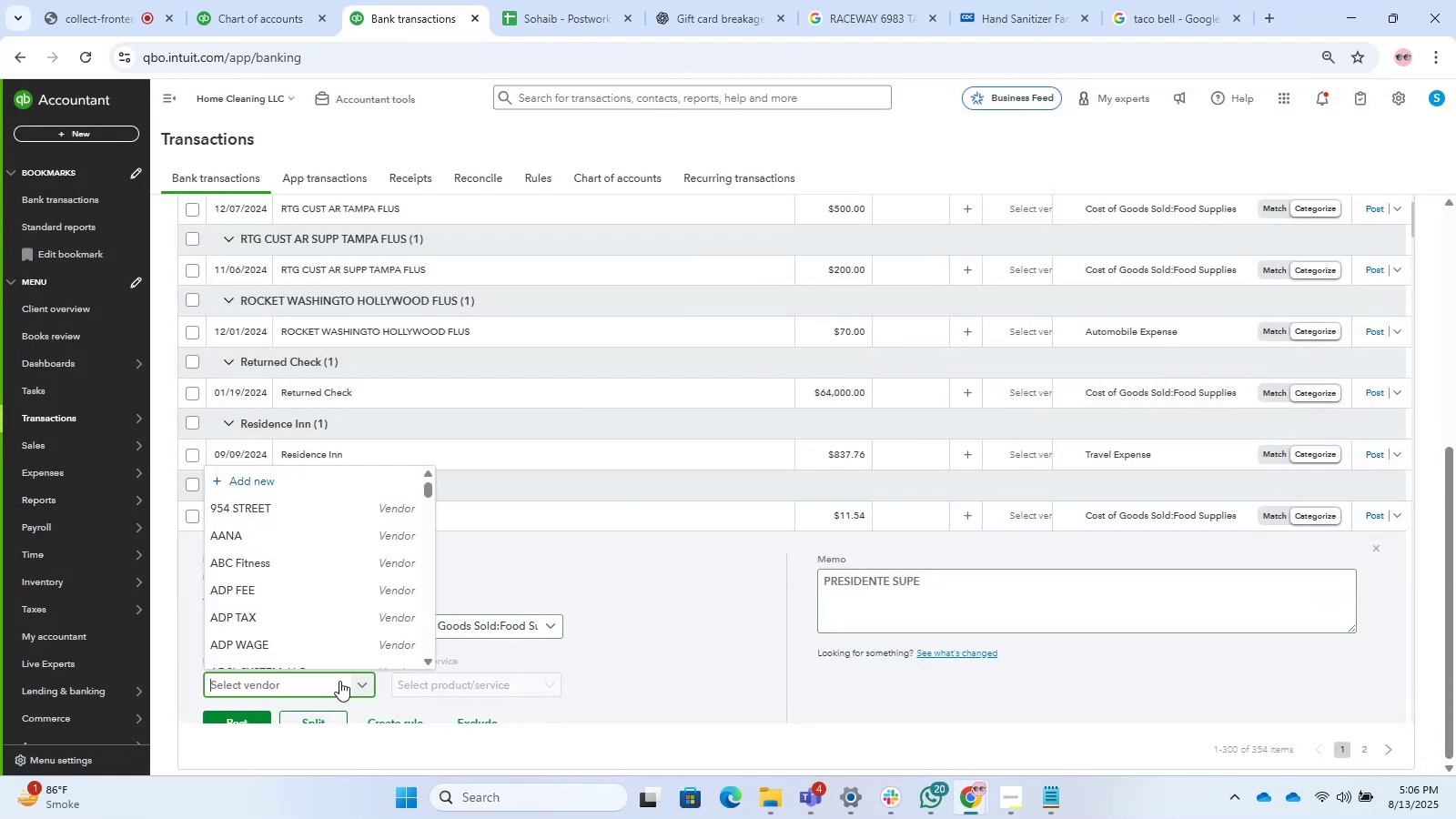 
key(Control+ControlLeft)
 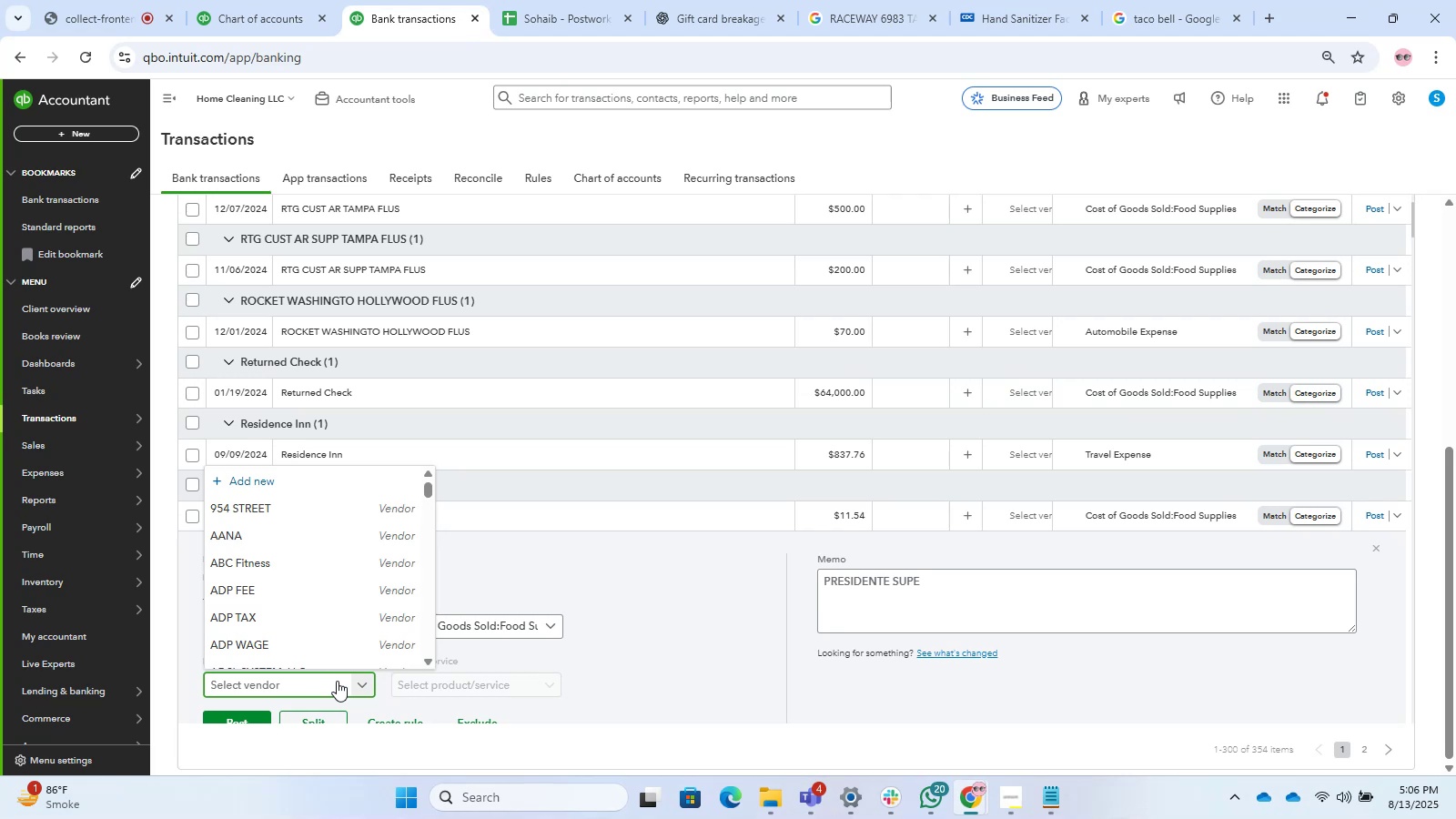 
key(Control+V)
 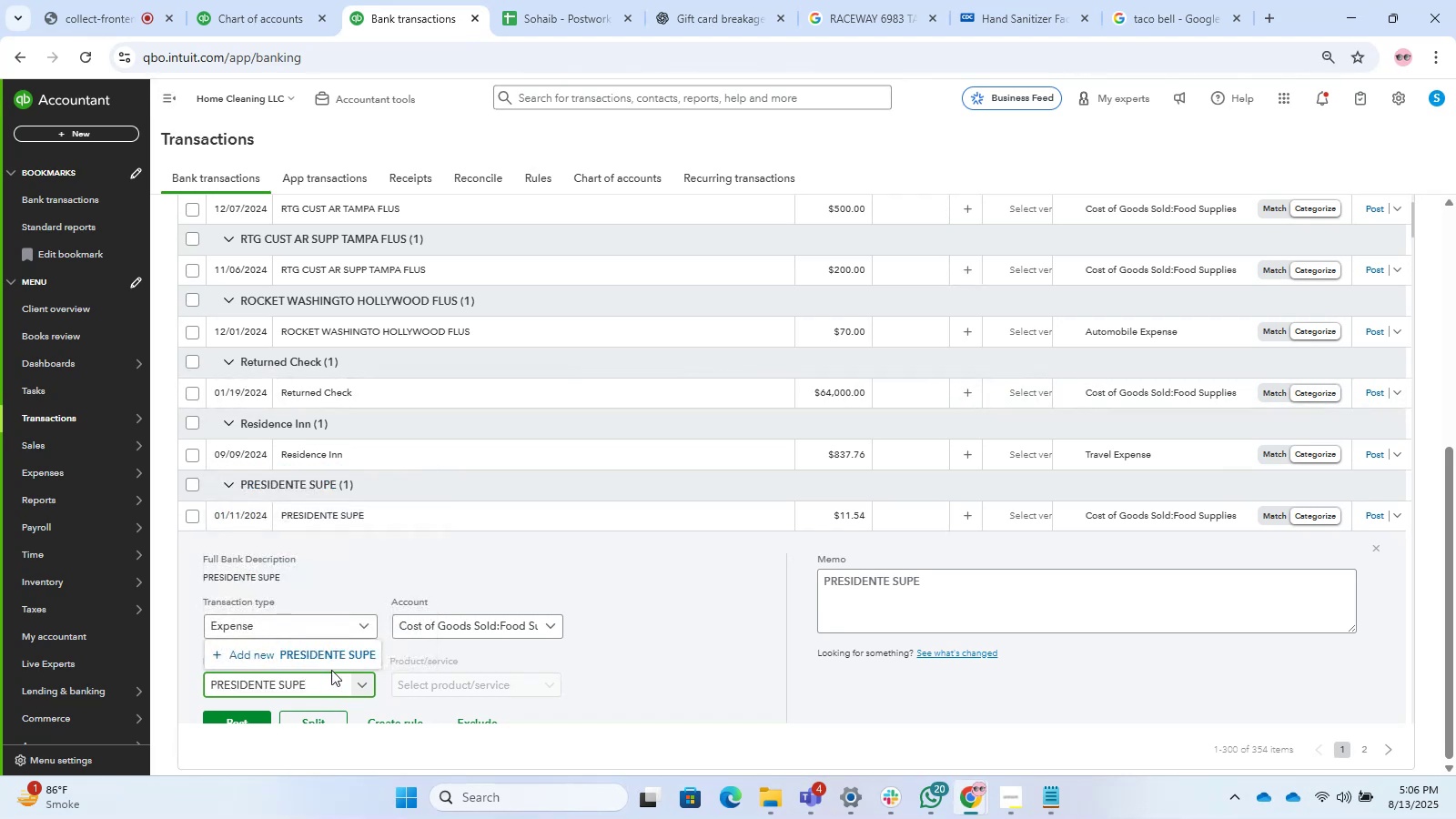 
left_click([312, 652])
 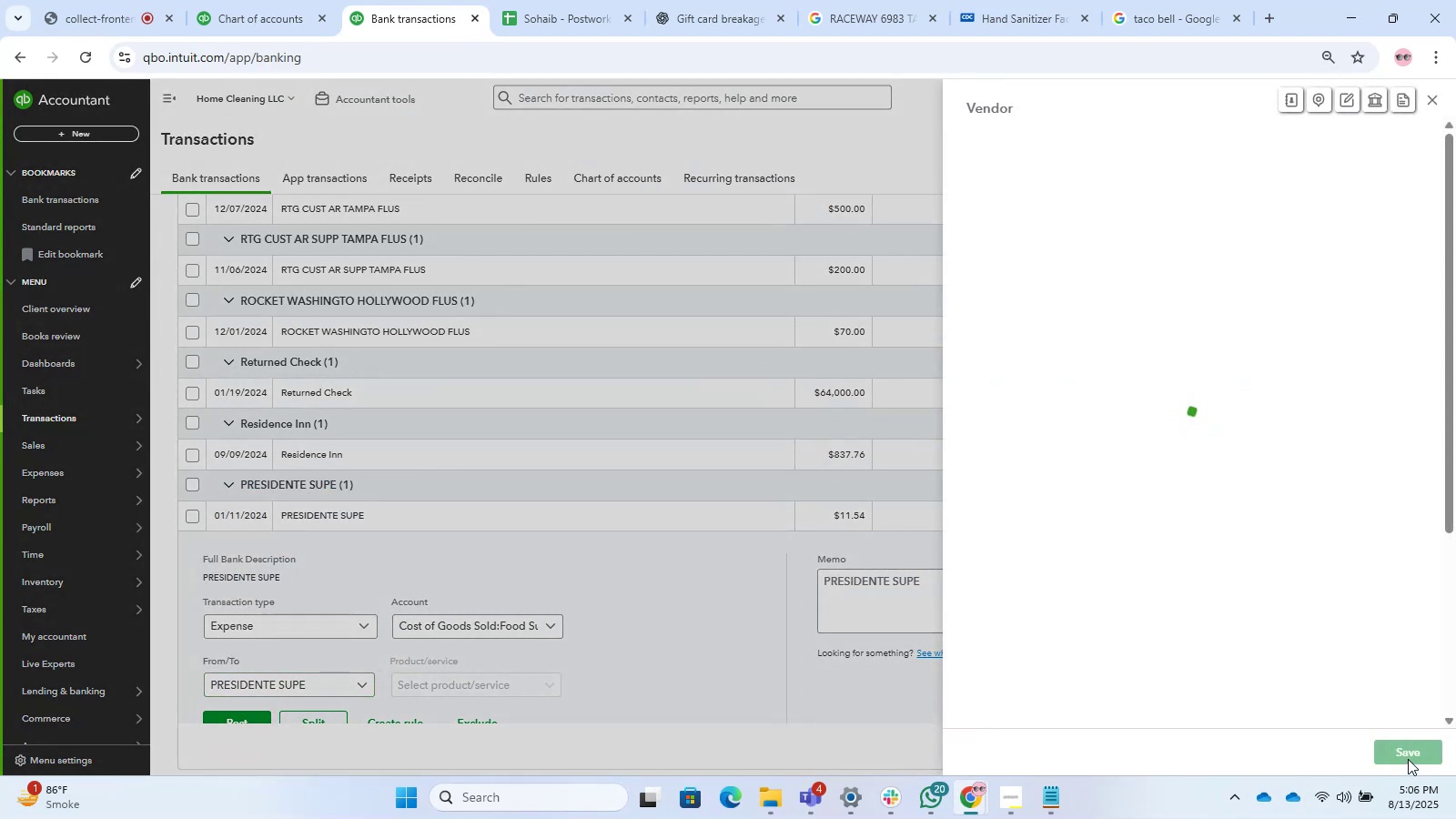 
left_click([1408, 759])
 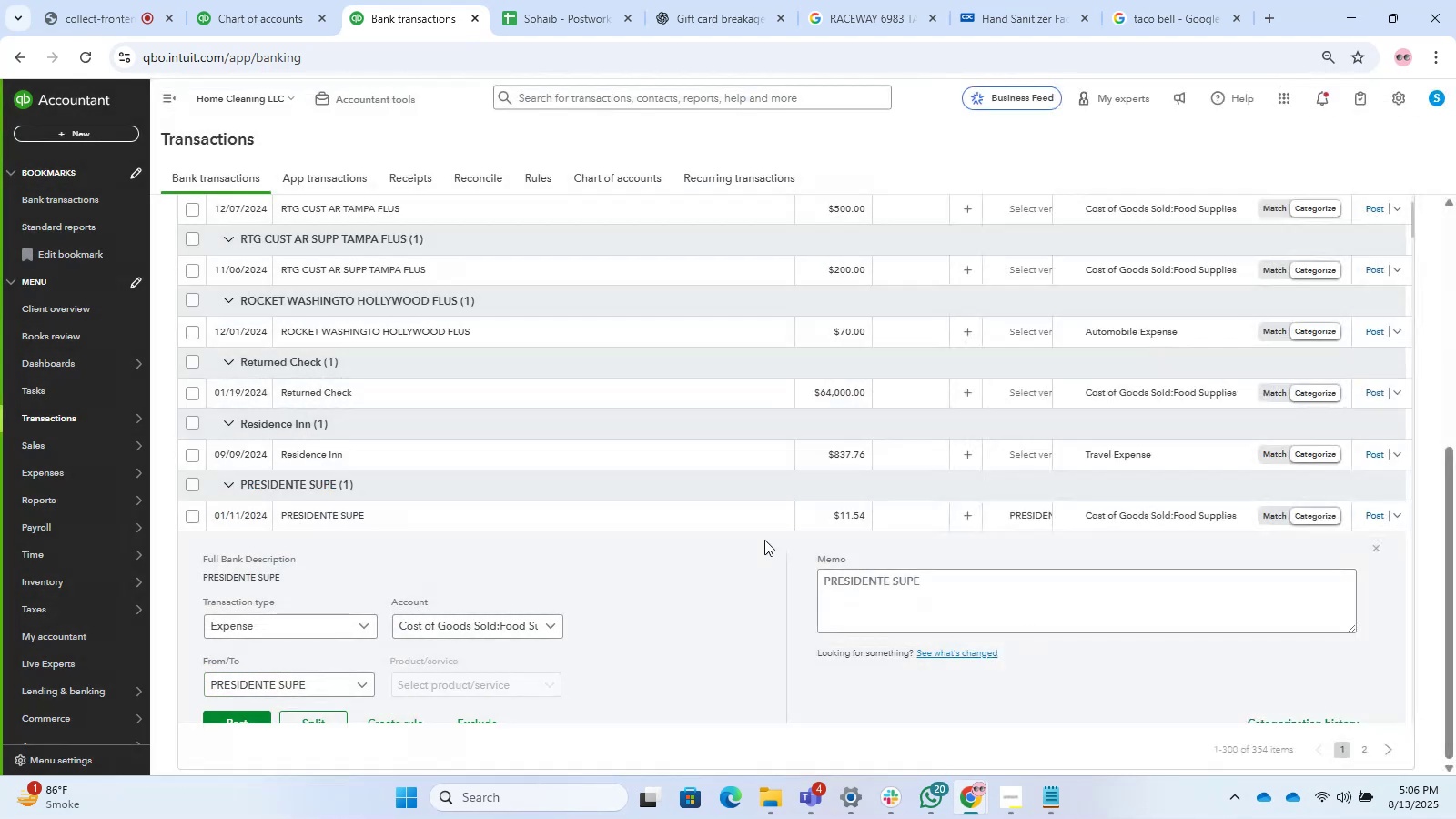 
scroll: coordinate [763, 540], scroll_direction: down, amount: 1.0
 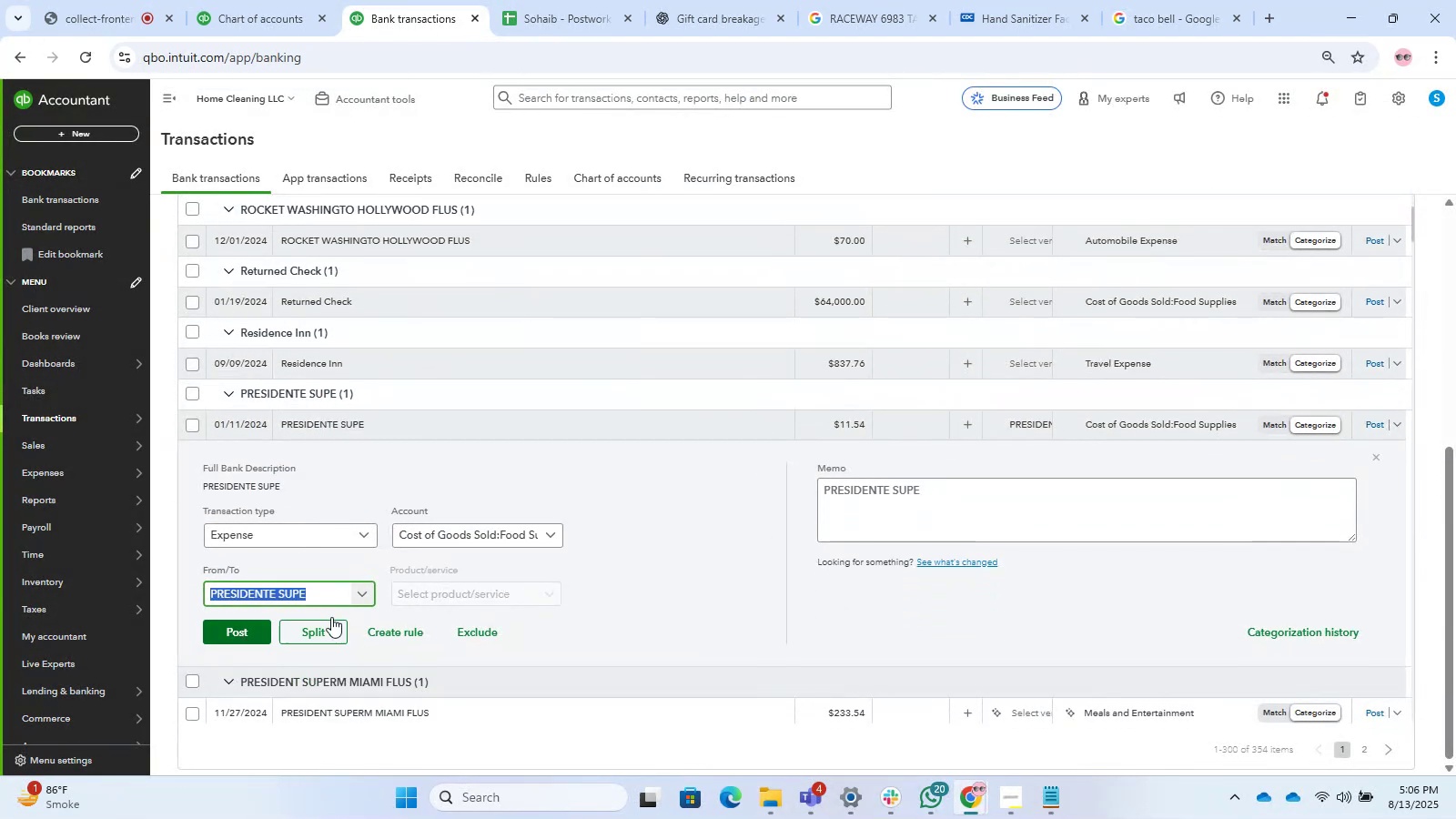 
left_click([486, 531])
 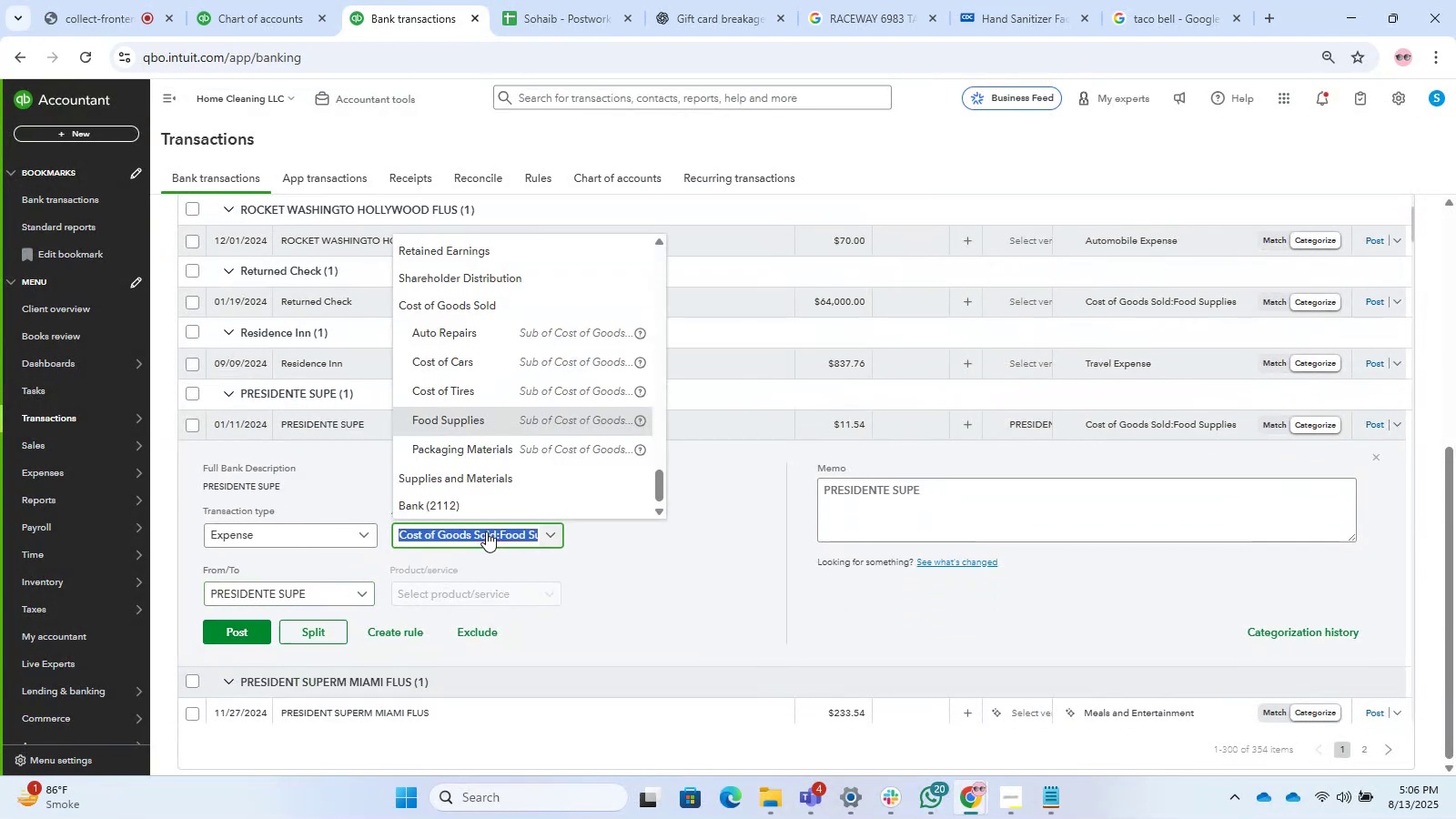 
type(meals)
 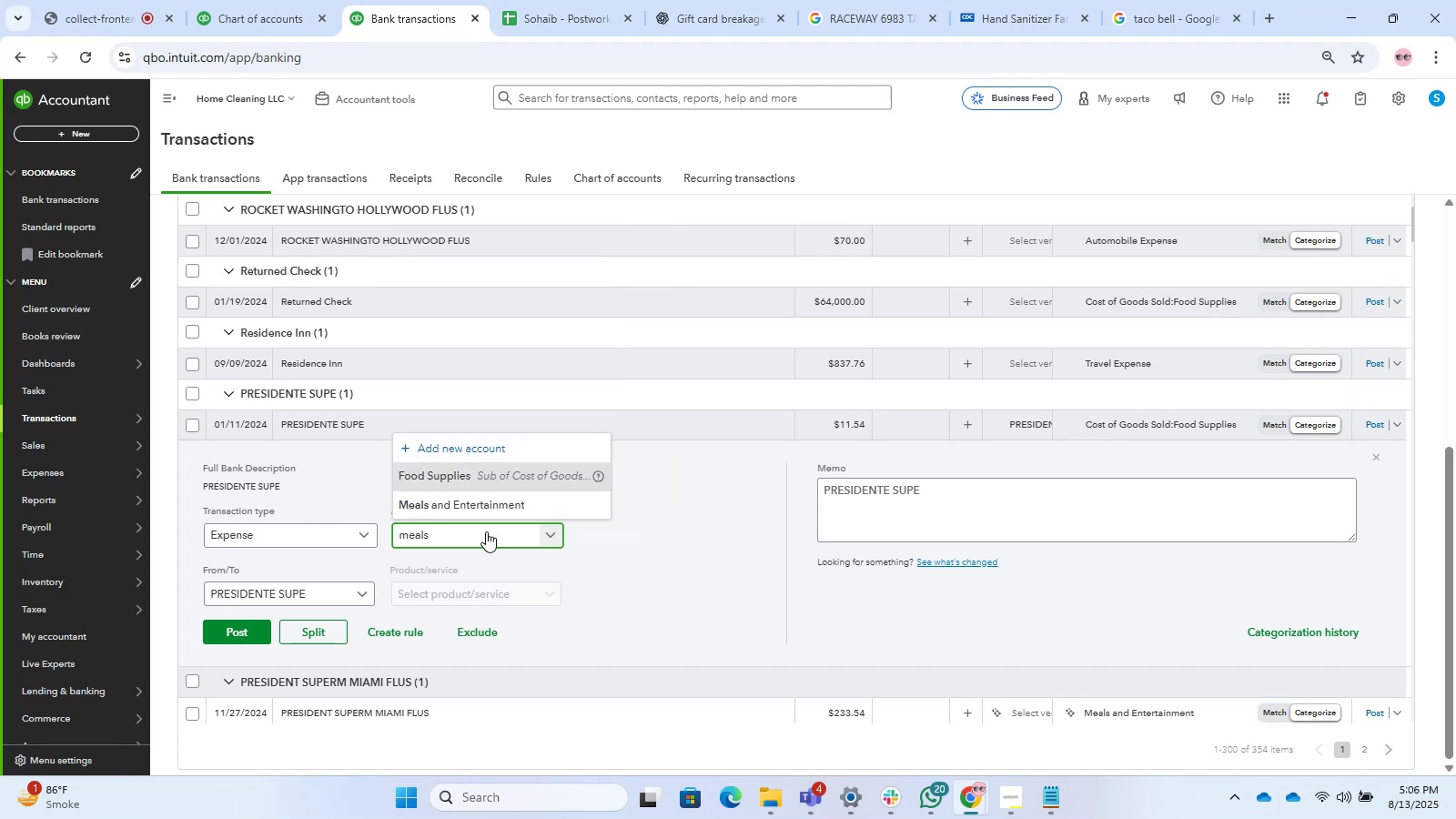 
left_click_drag(start_coordinate=[479, 520], to_coordinate=[472, 515])
 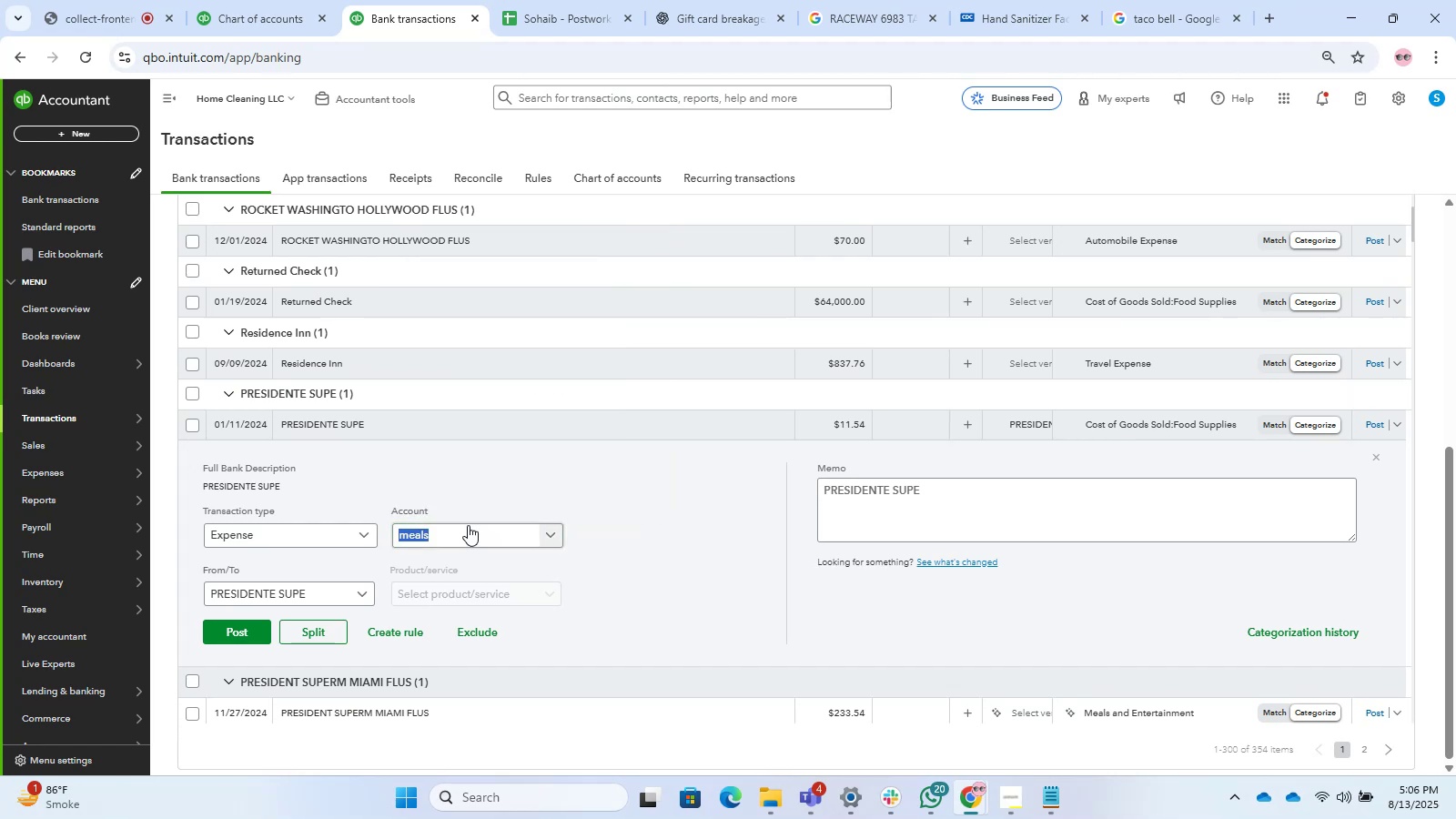 
left_click([468, 525])
 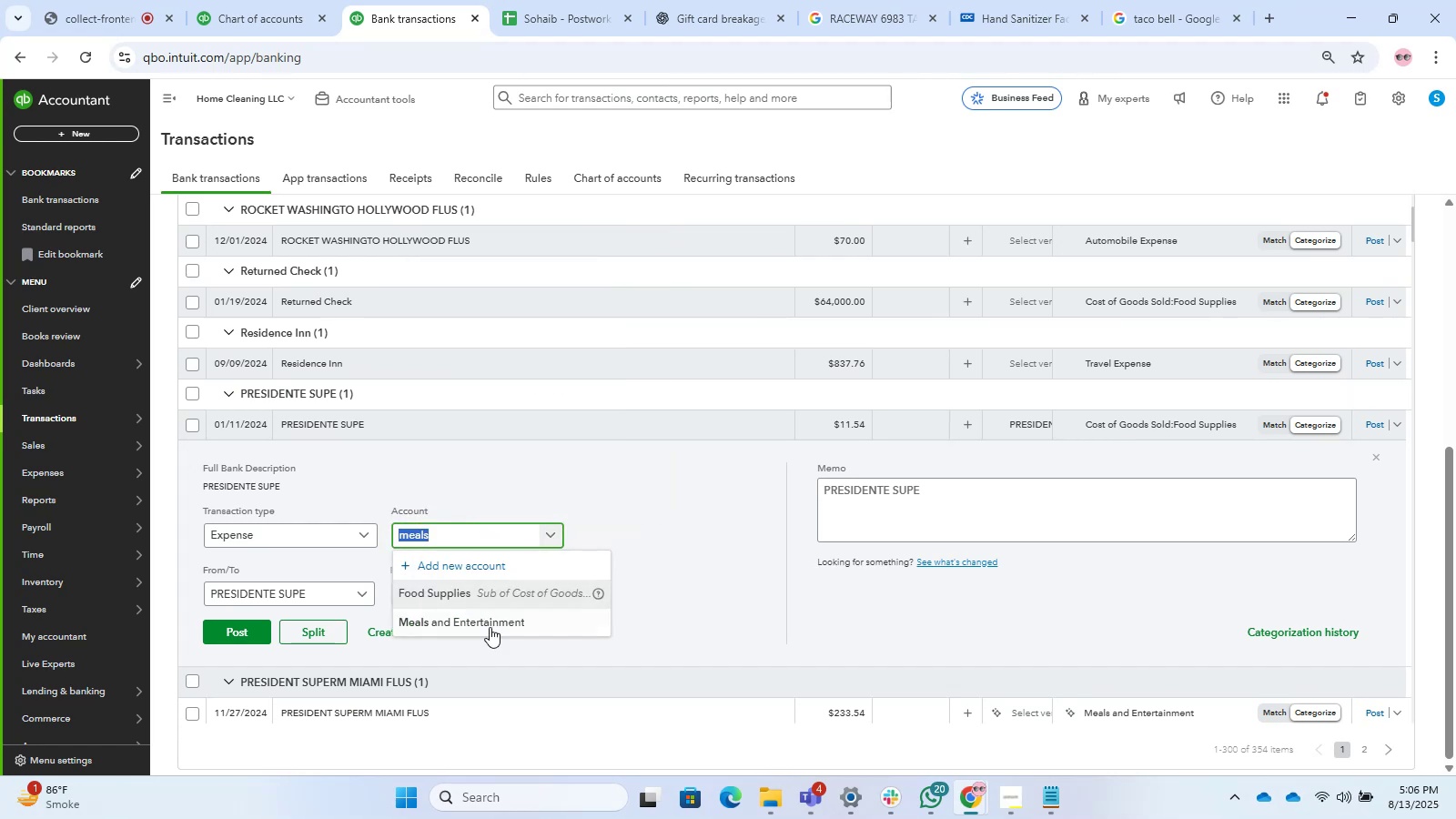 
left_click([490, 627])
 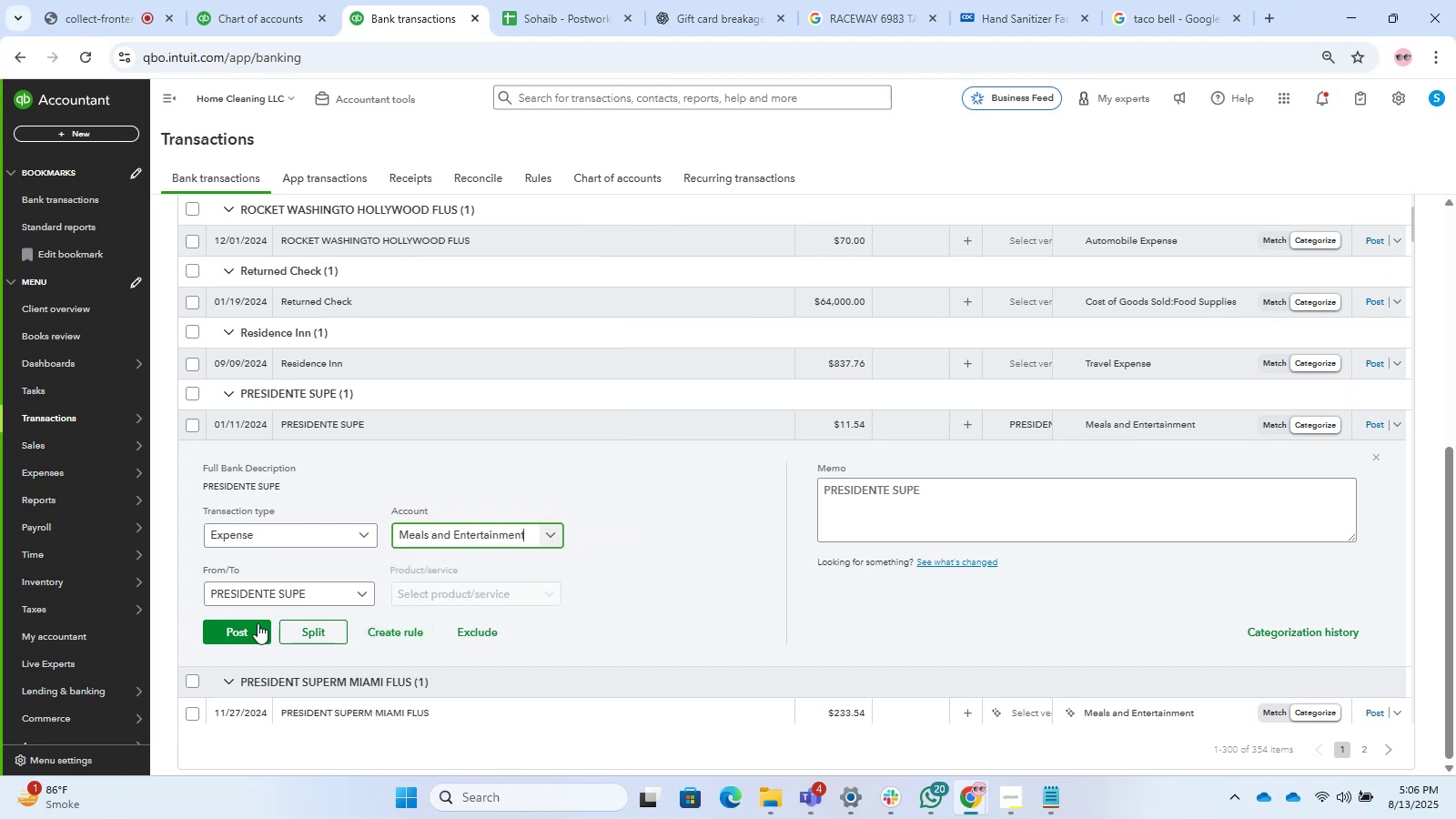 
left_click([251, 627])
 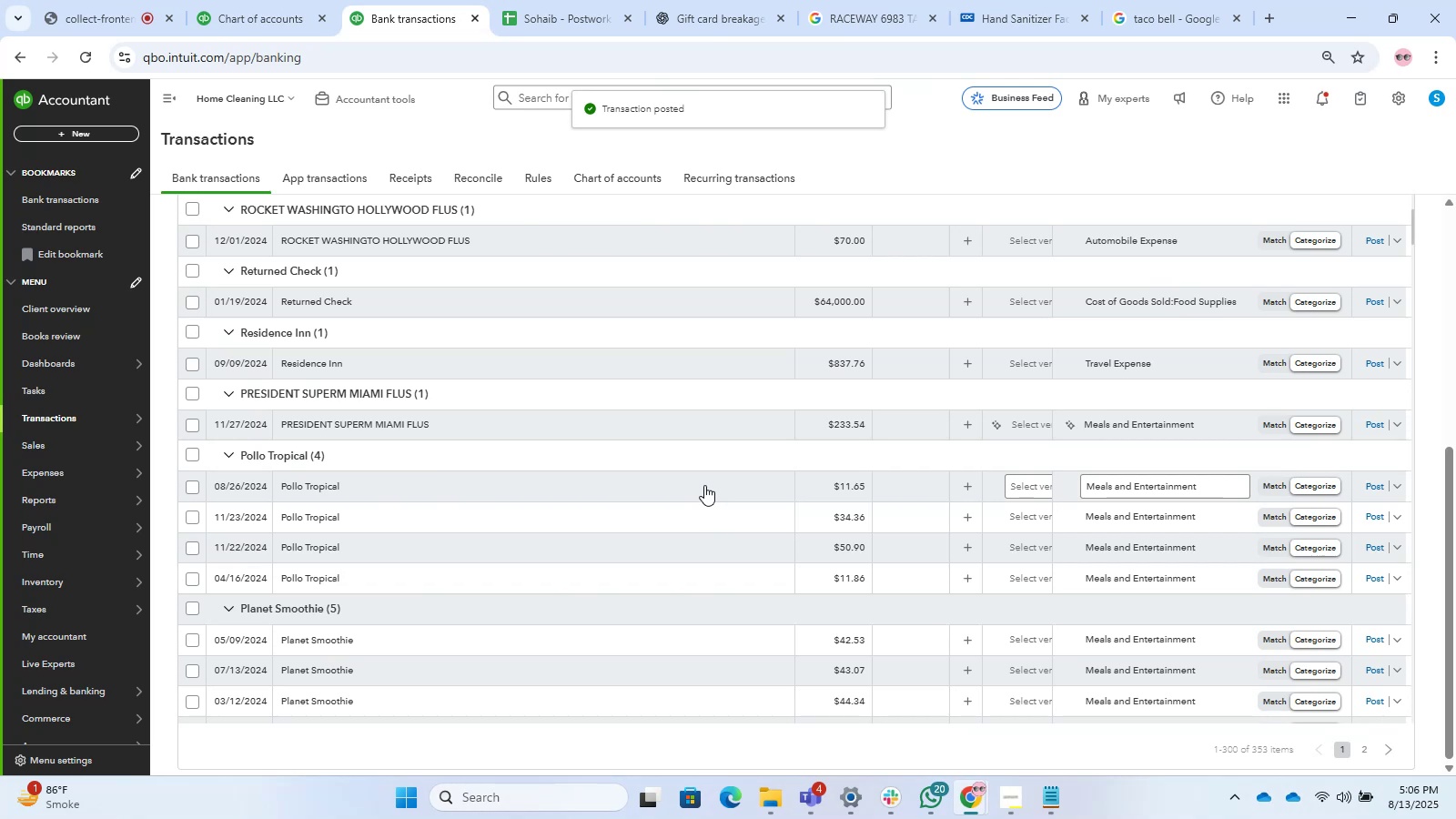 
wait(10.87)
 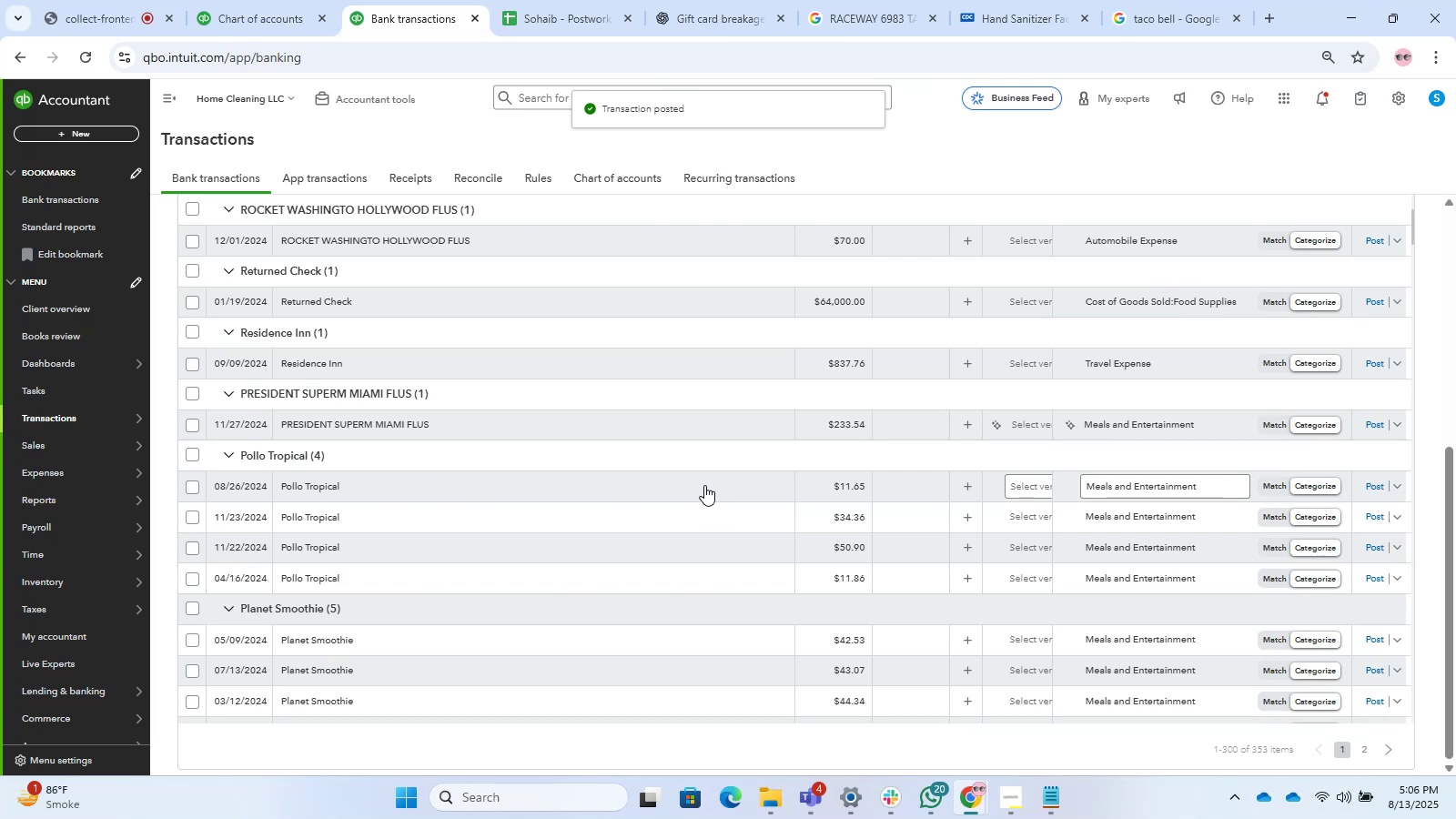 
scroll: coordinate [692, 474], scroll_direction: down, amount: 22.0
 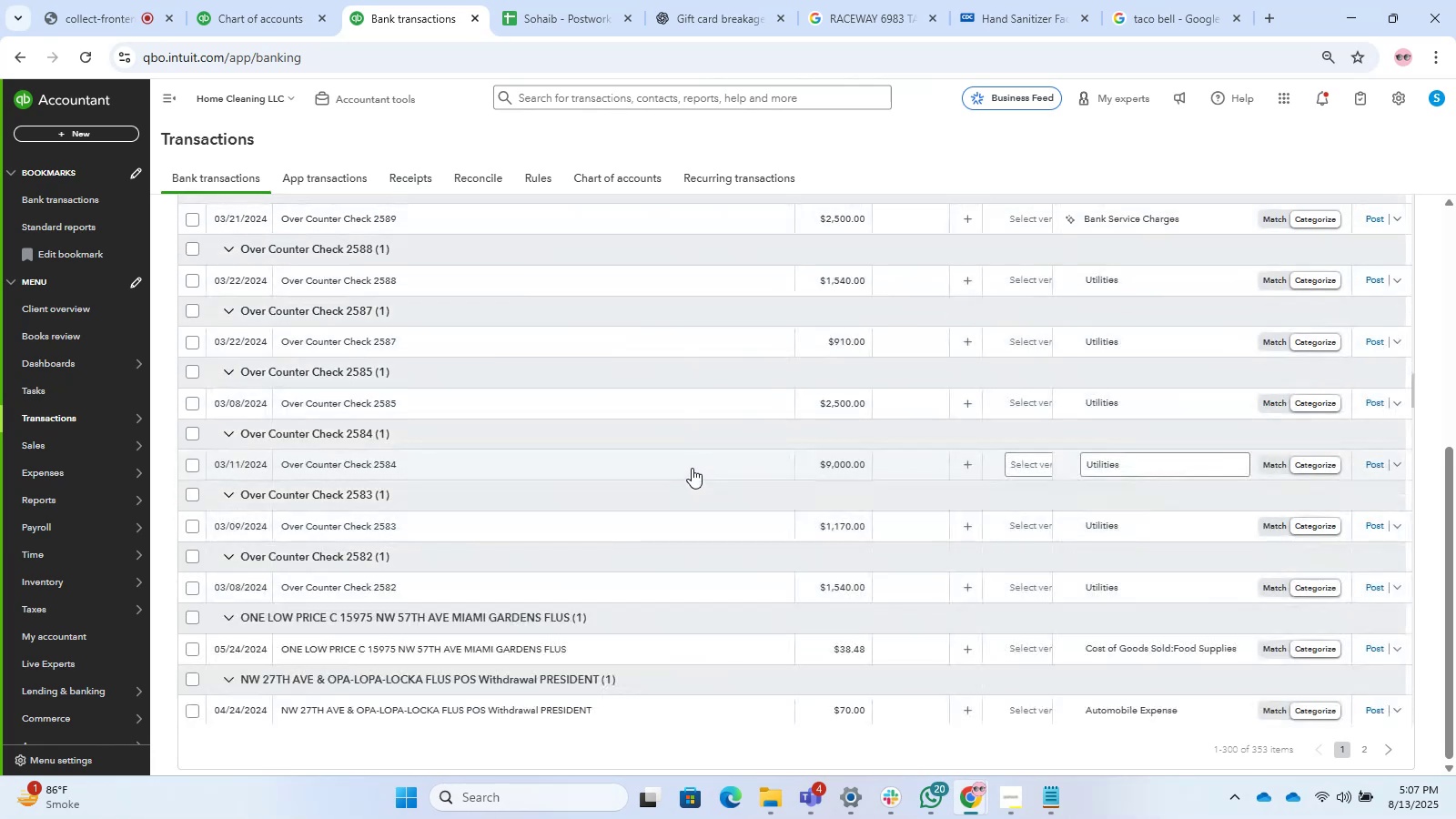 
scroll: coordinate [692, 468], scroll_direction: down, amount: 7.0
 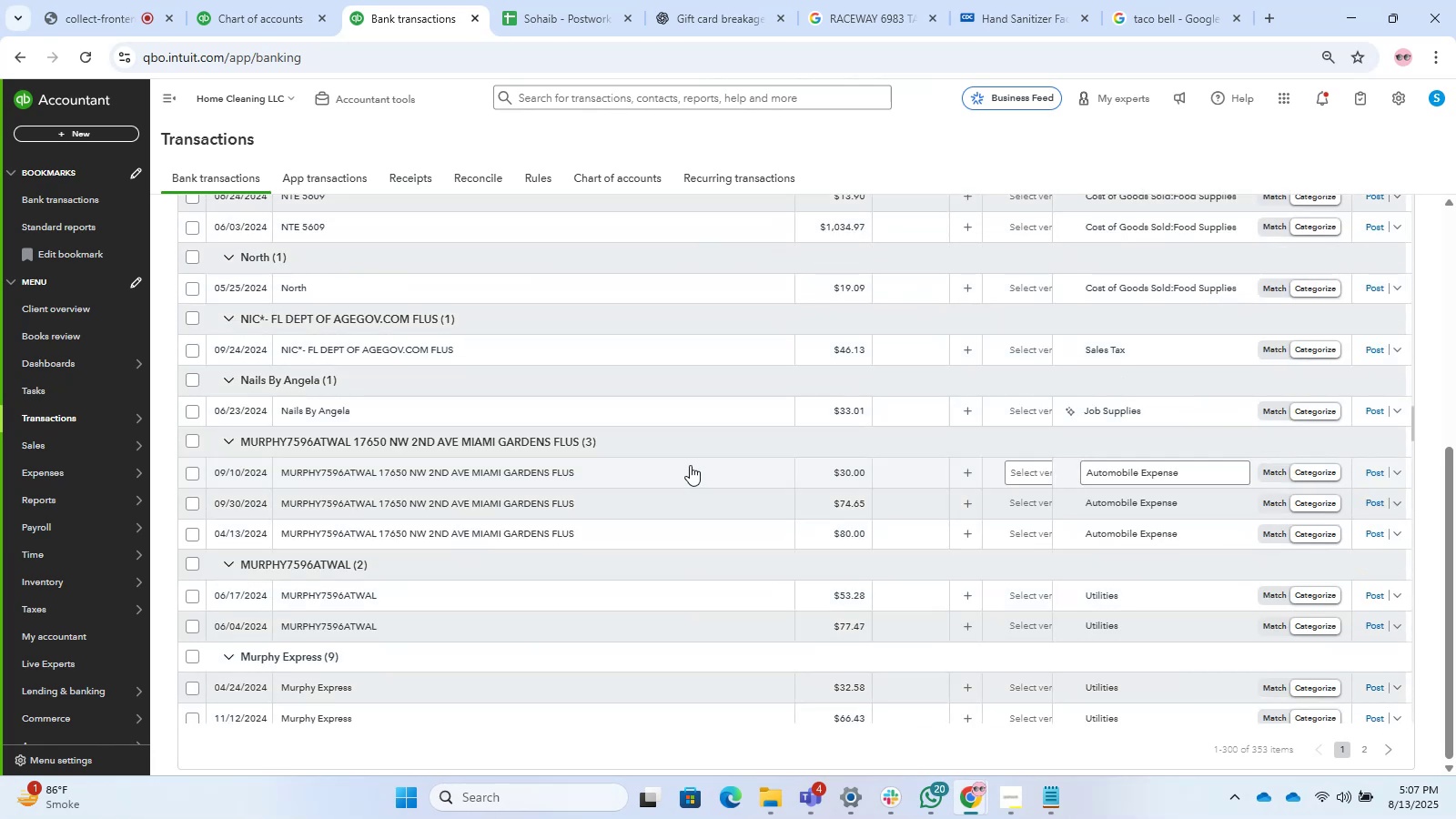 
wait(5.24)
 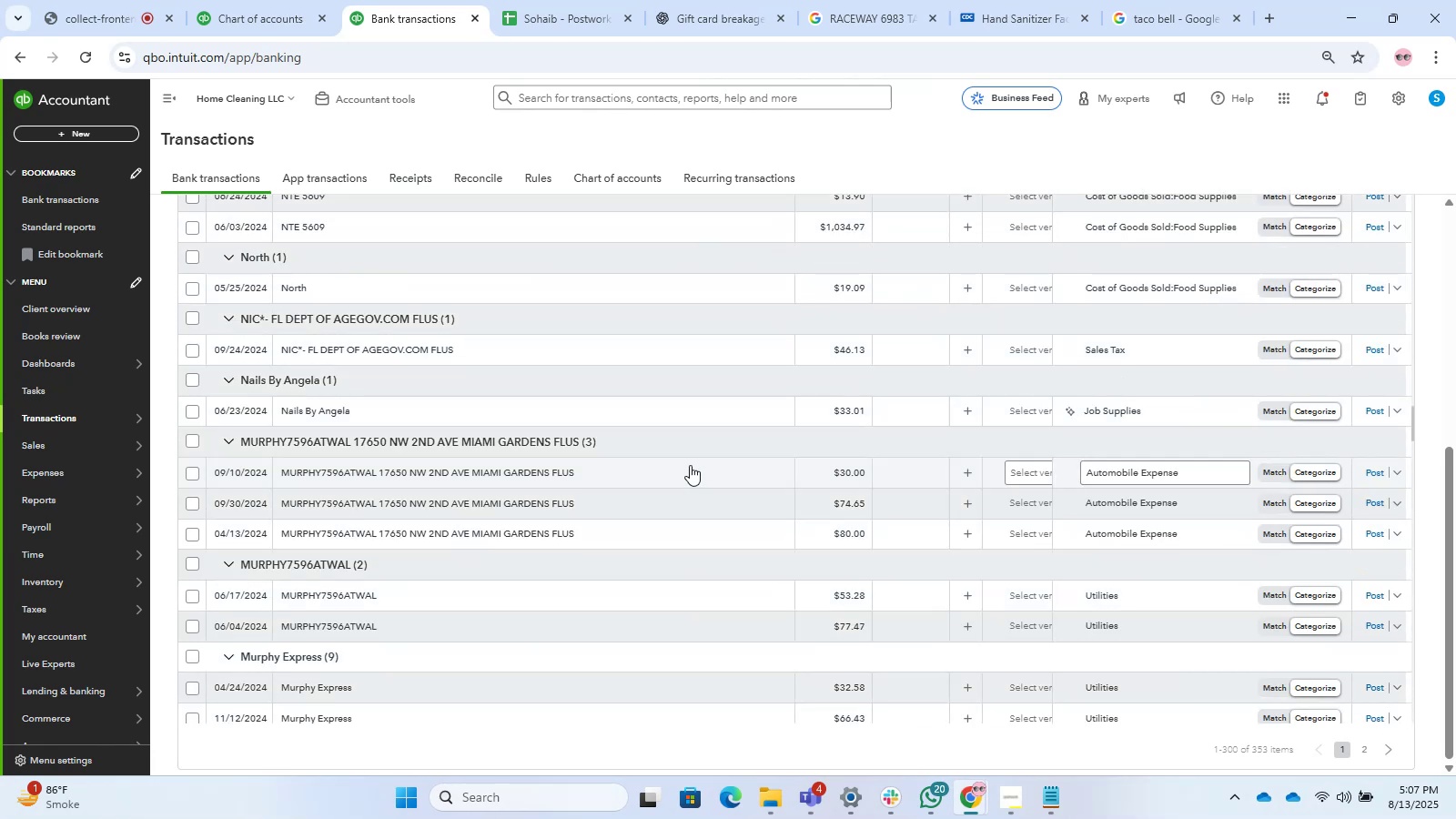 
scroll: coordinate [690, 465], scroll_direction: up, amount: 35.0
 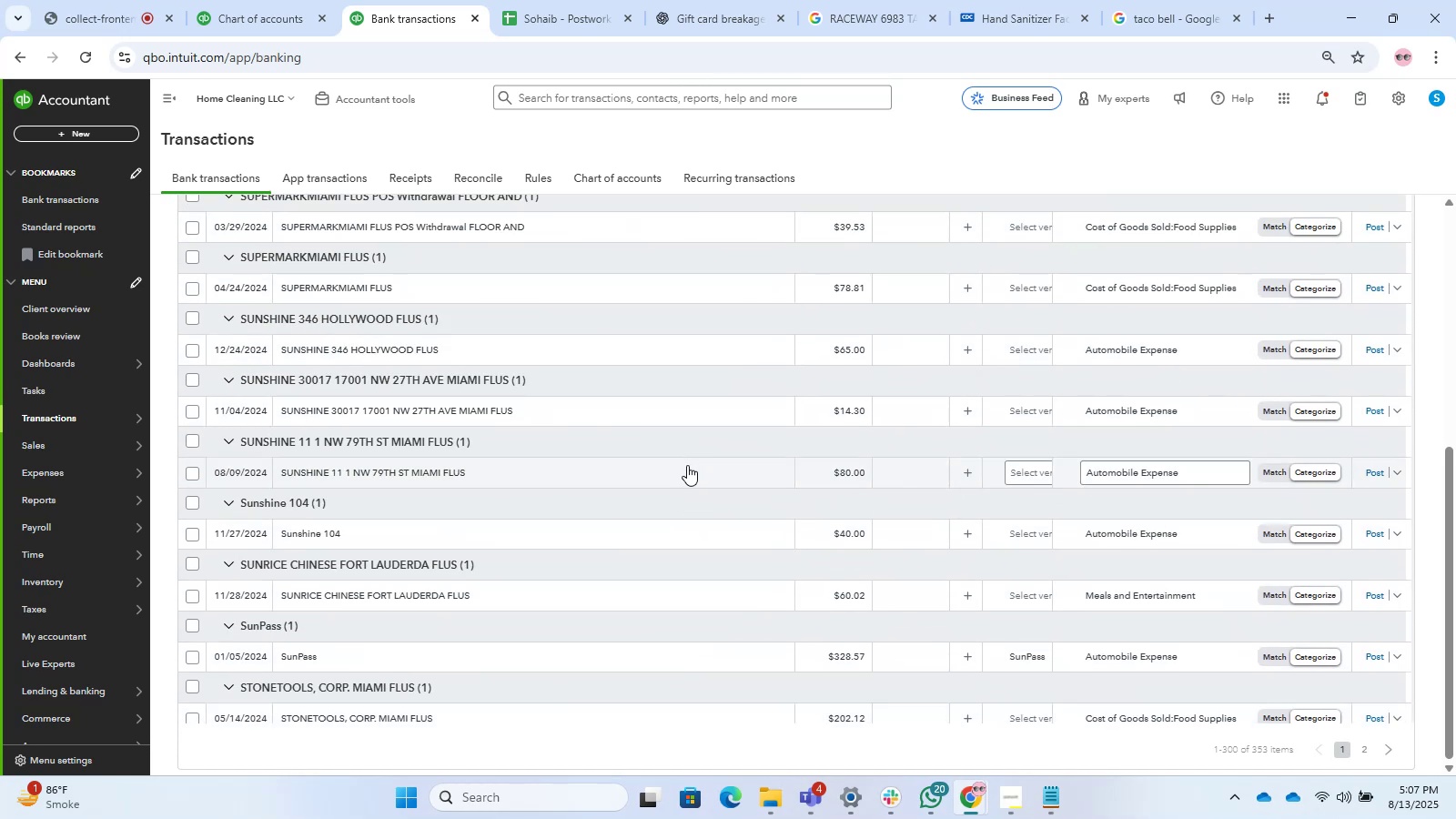 
wait(5.34)
 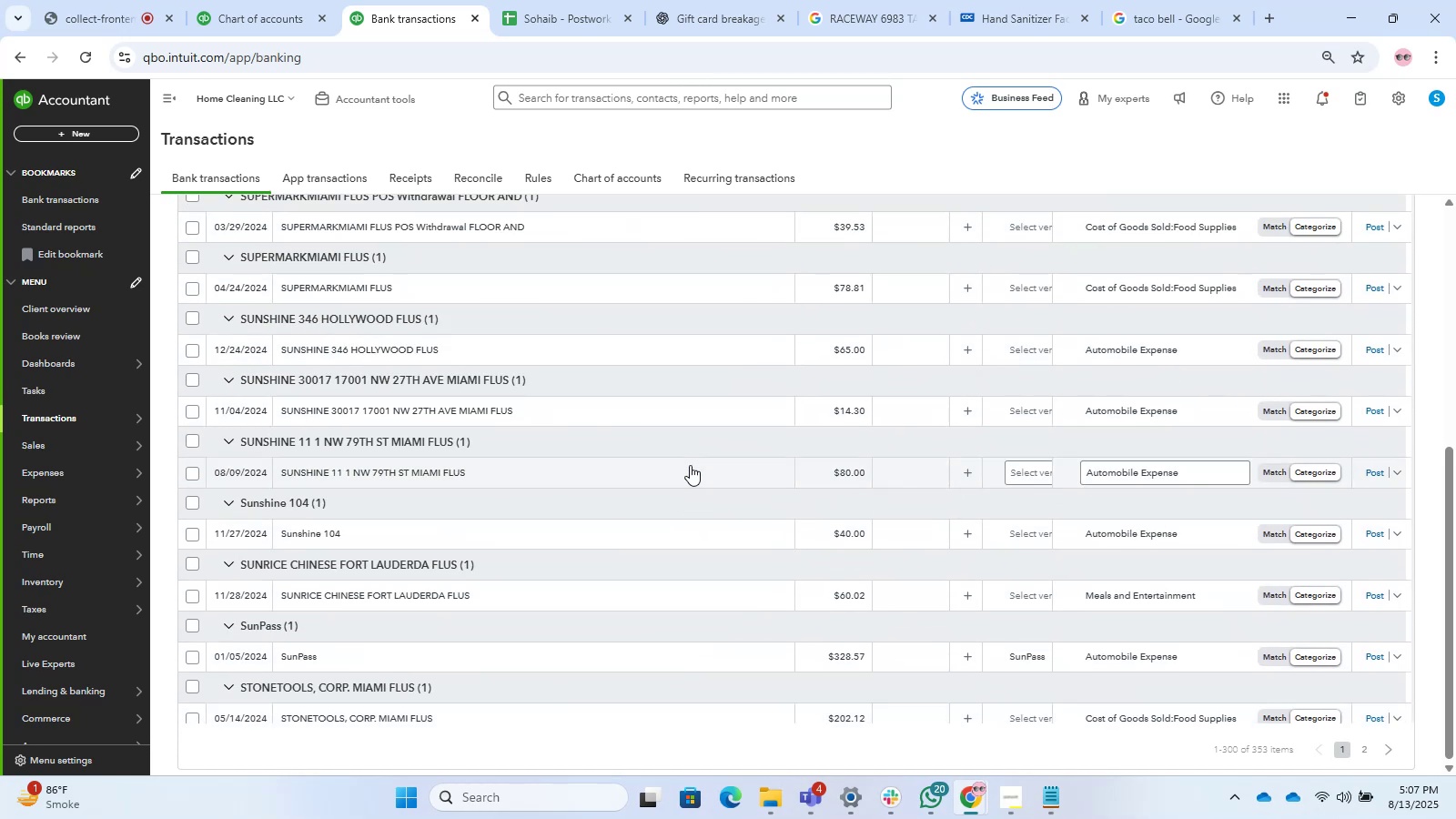 
scroll: coordinate [1455, 485], scroll_direction: up, amount: 20.0
 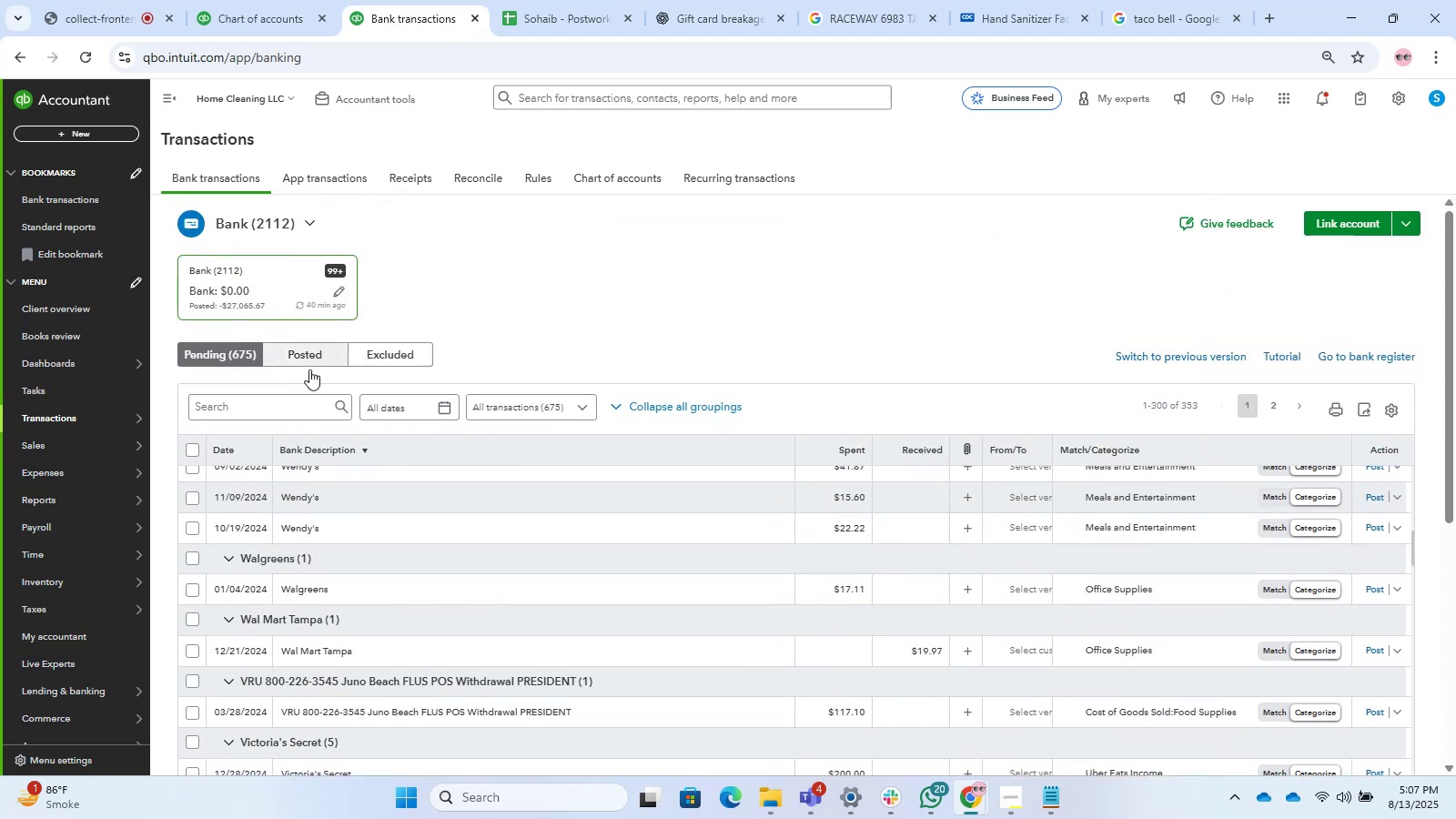 
left_click([278, 397])
 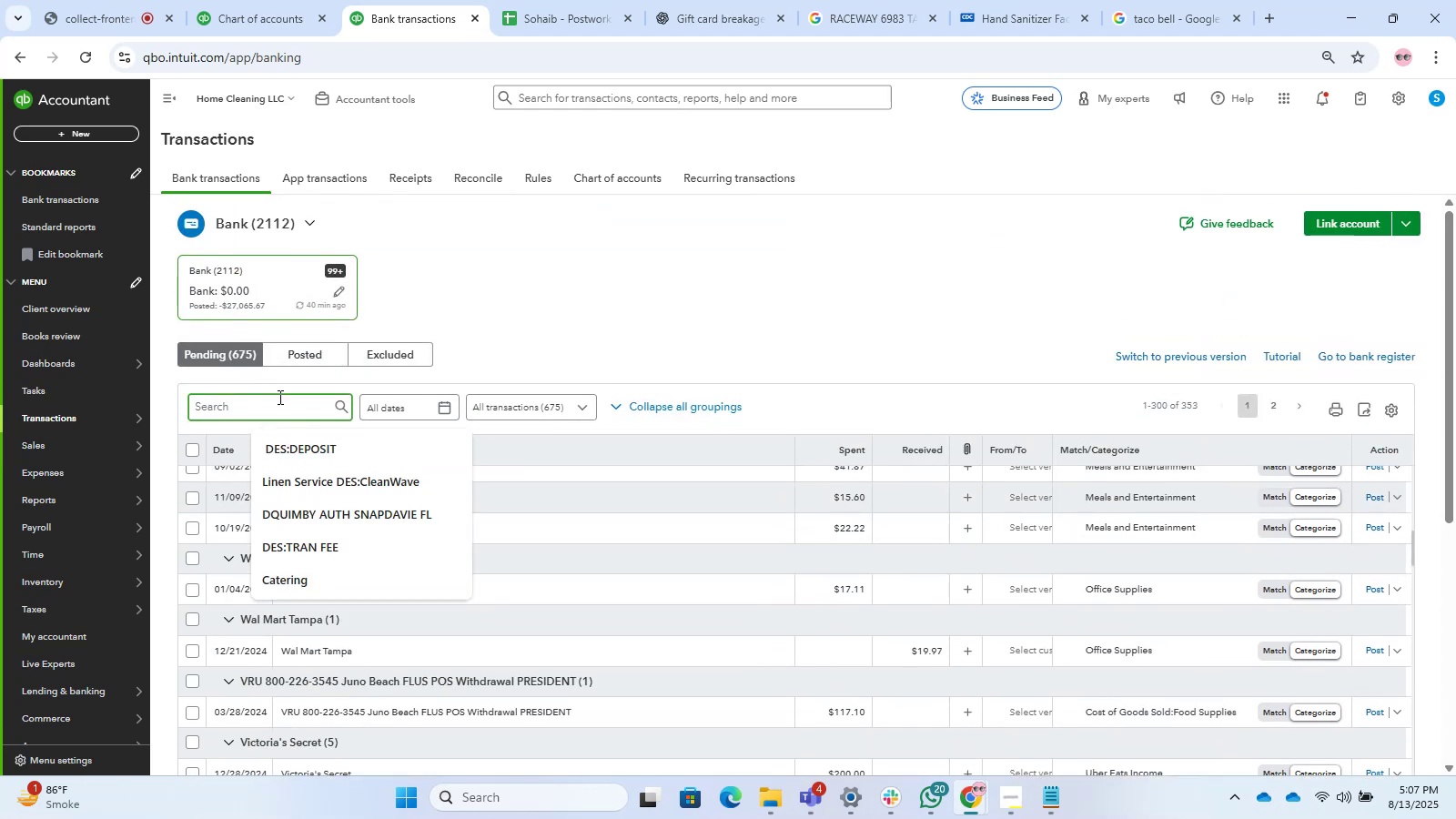 
hold_key(key=S, duration=0.3)
 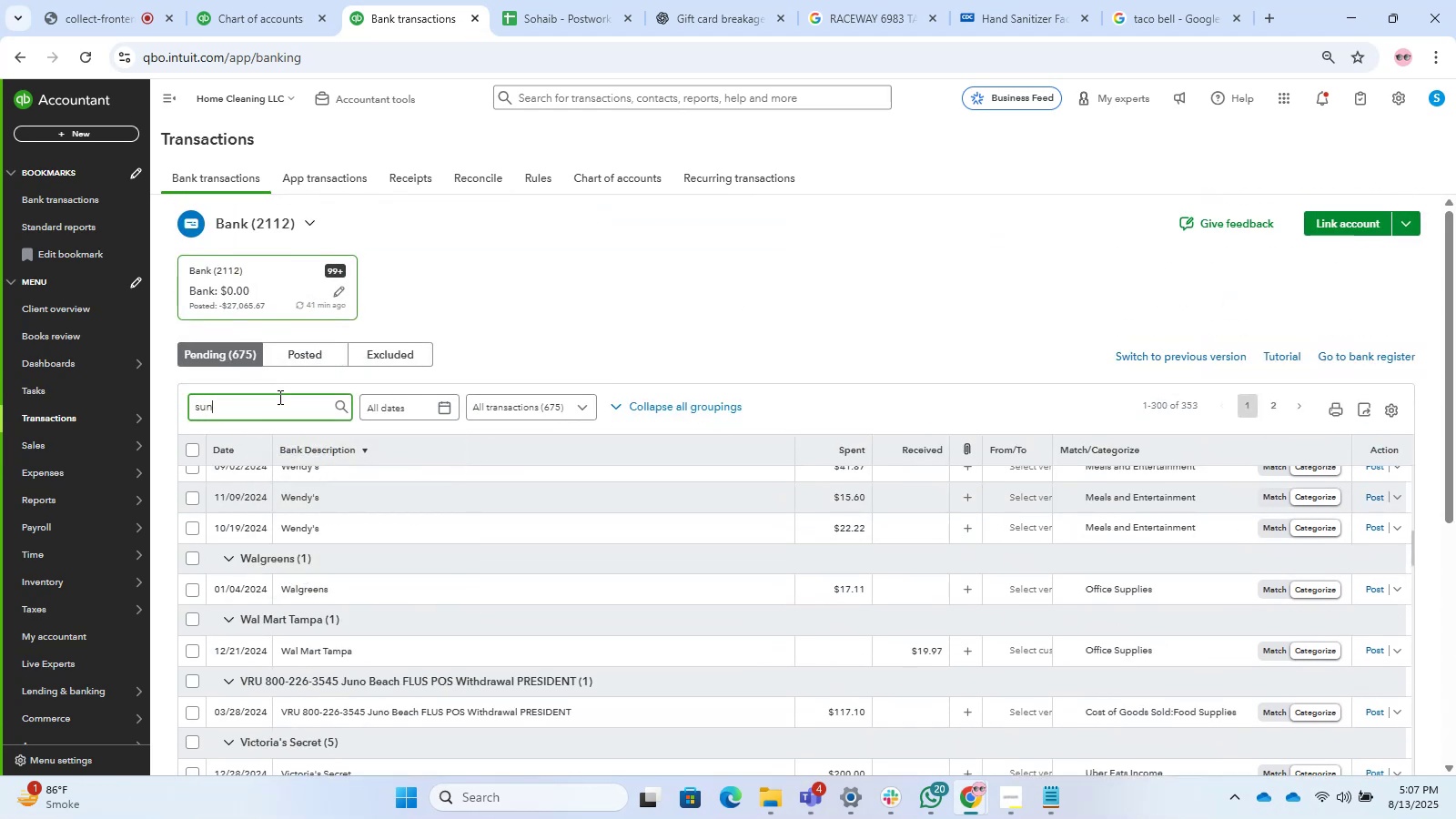 
type(unshine)
 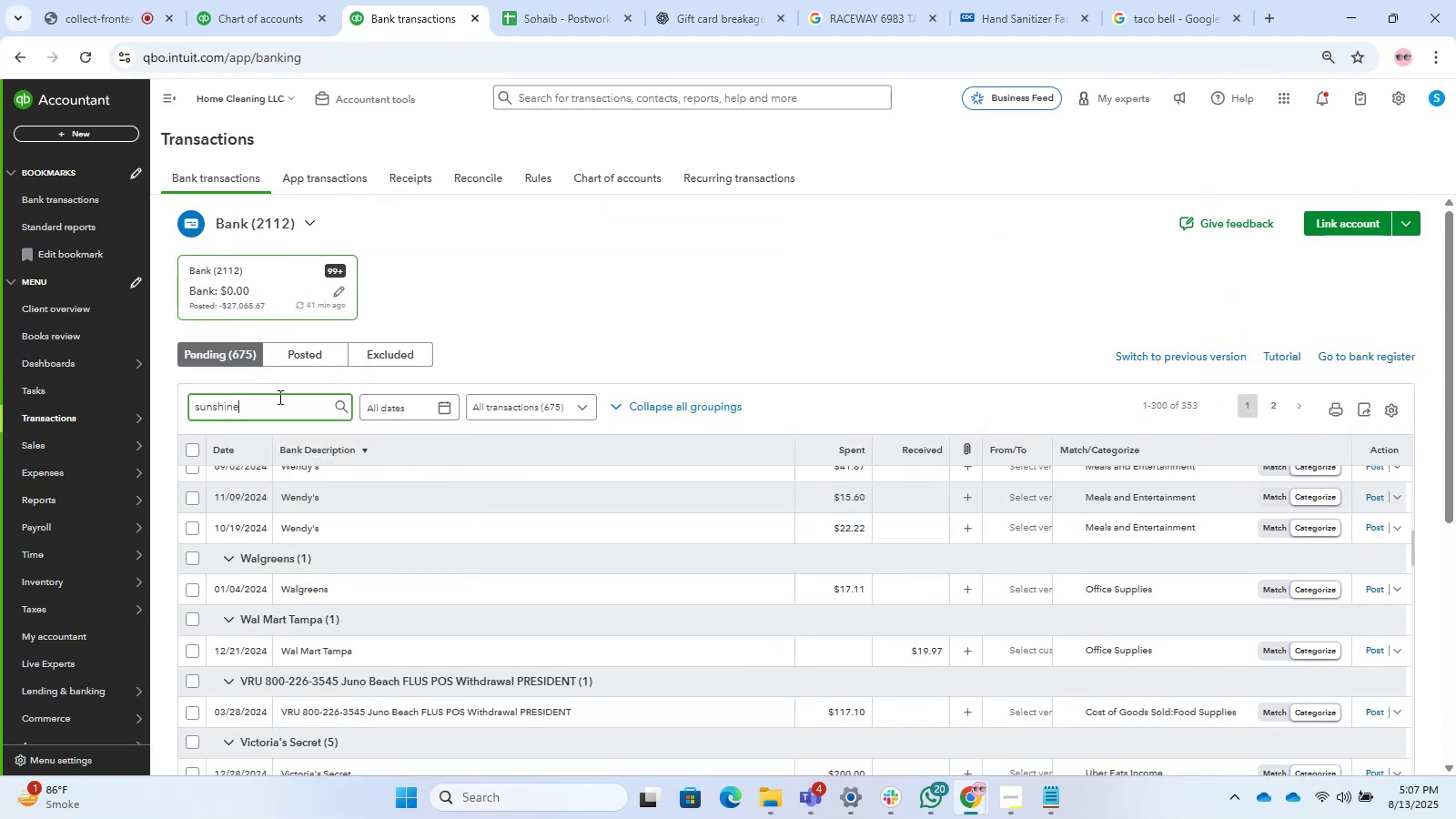 
key(Enter)
 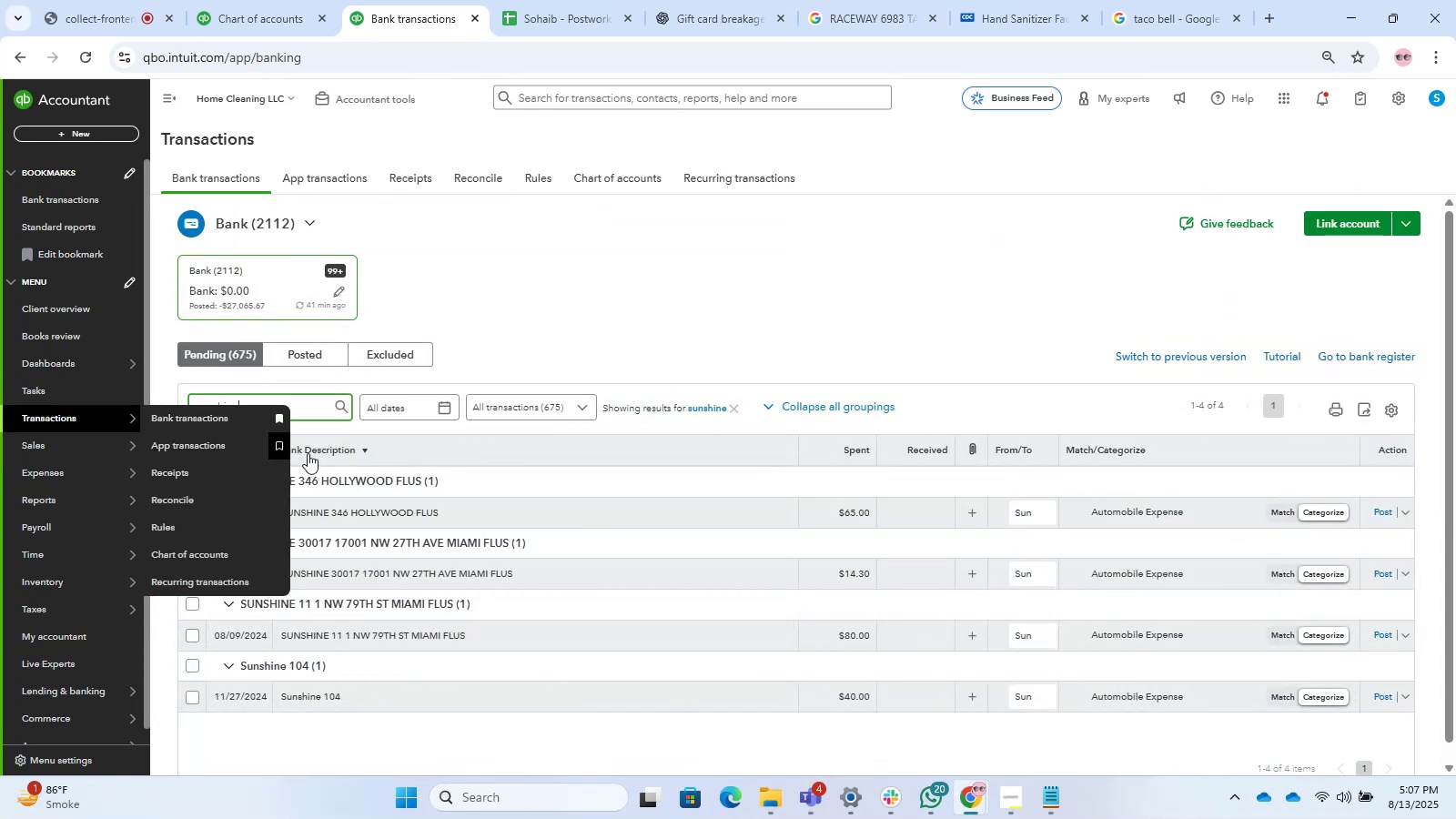 
wait(5.53)
 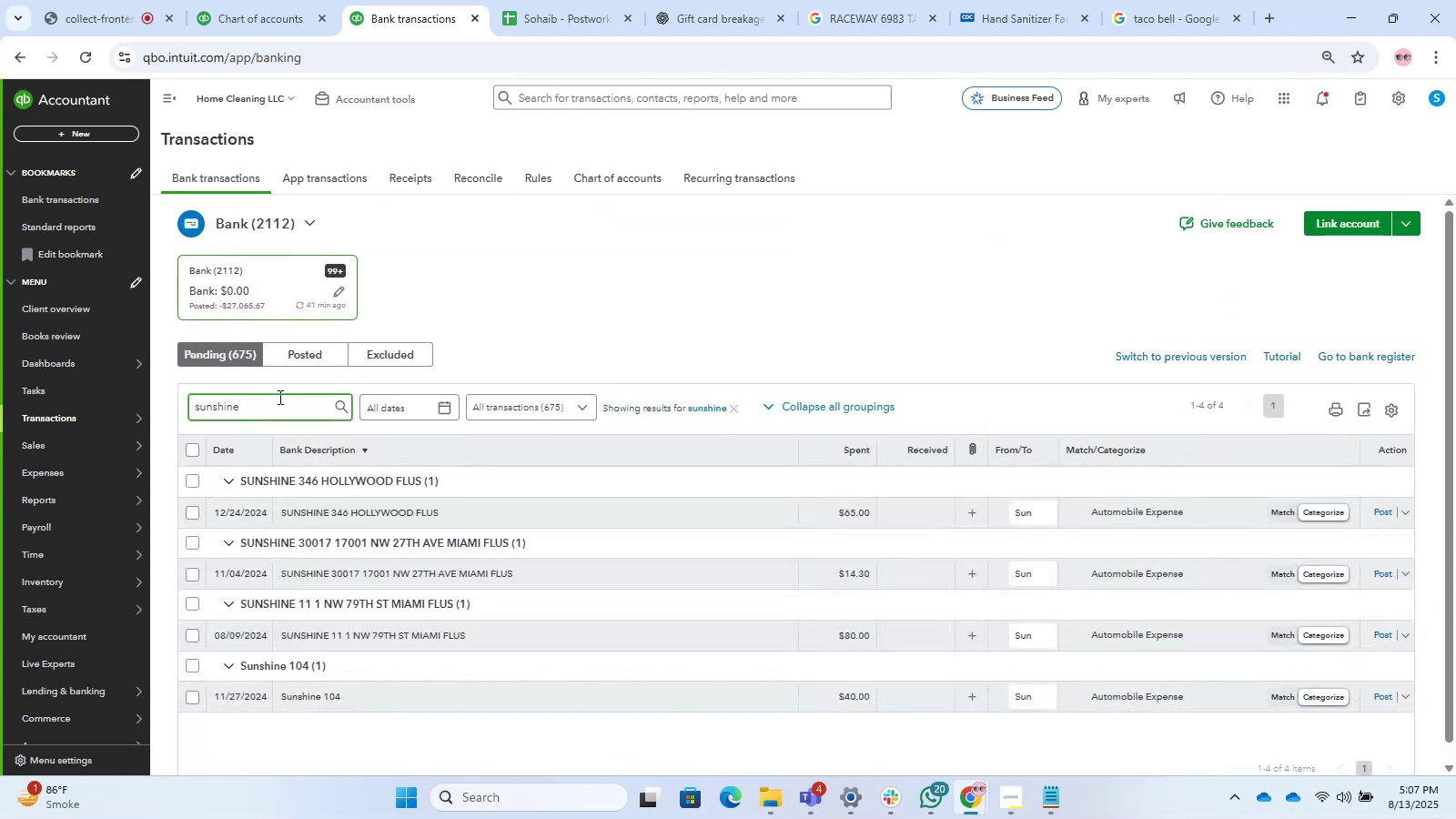 
left_click([188, 449])
 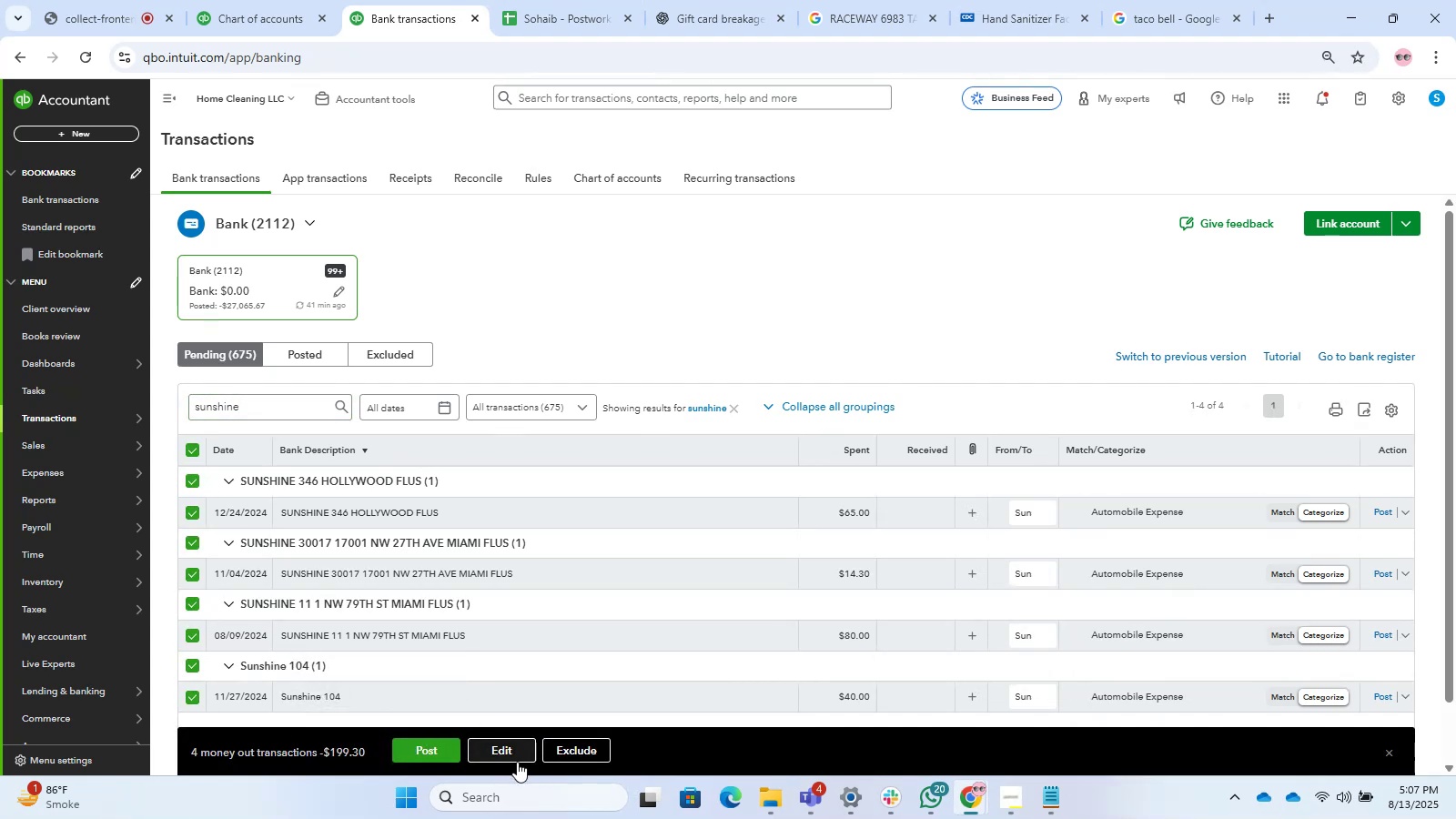 
left_click([494, 750])
 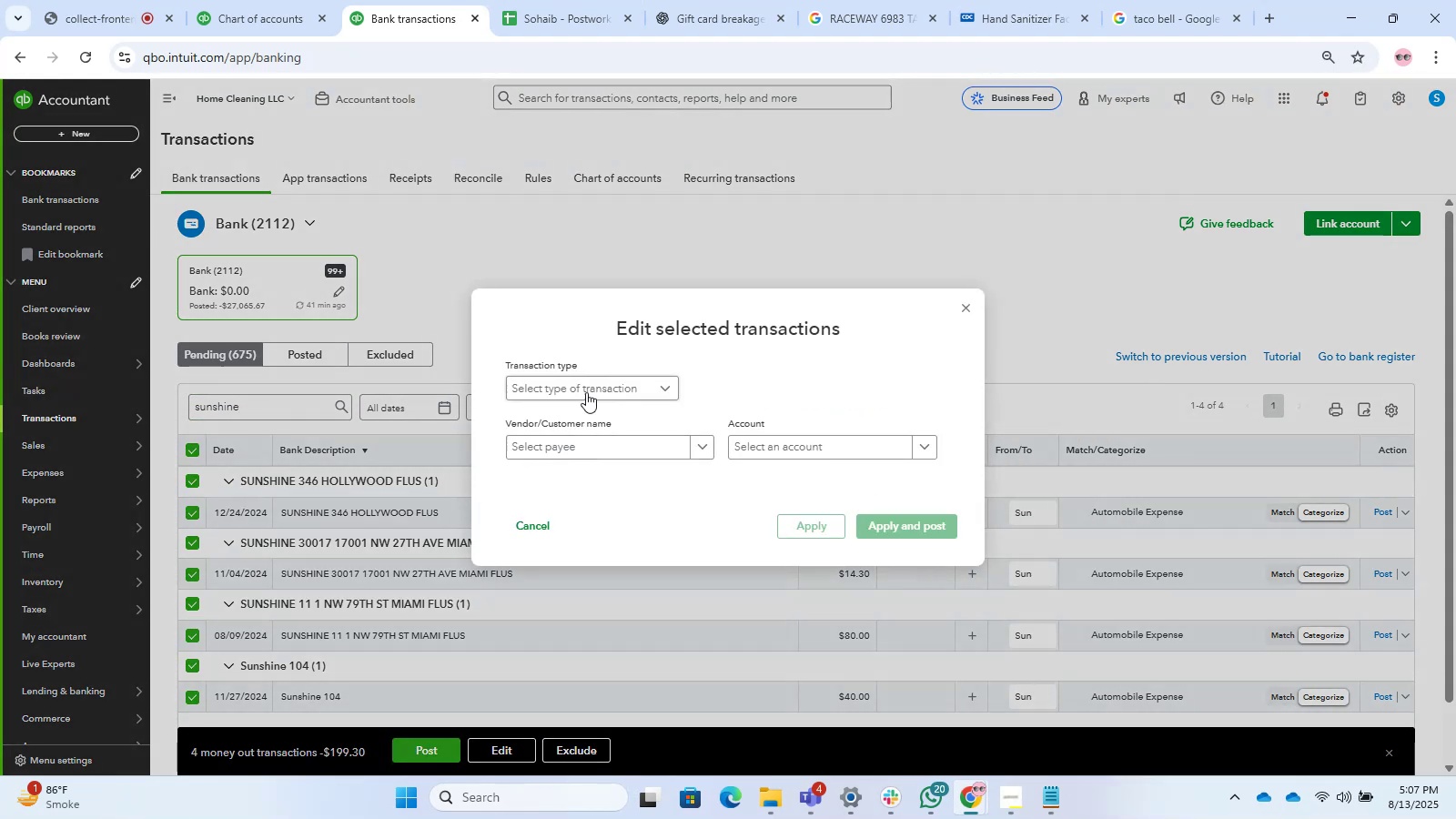 
left_click([591, 382])
 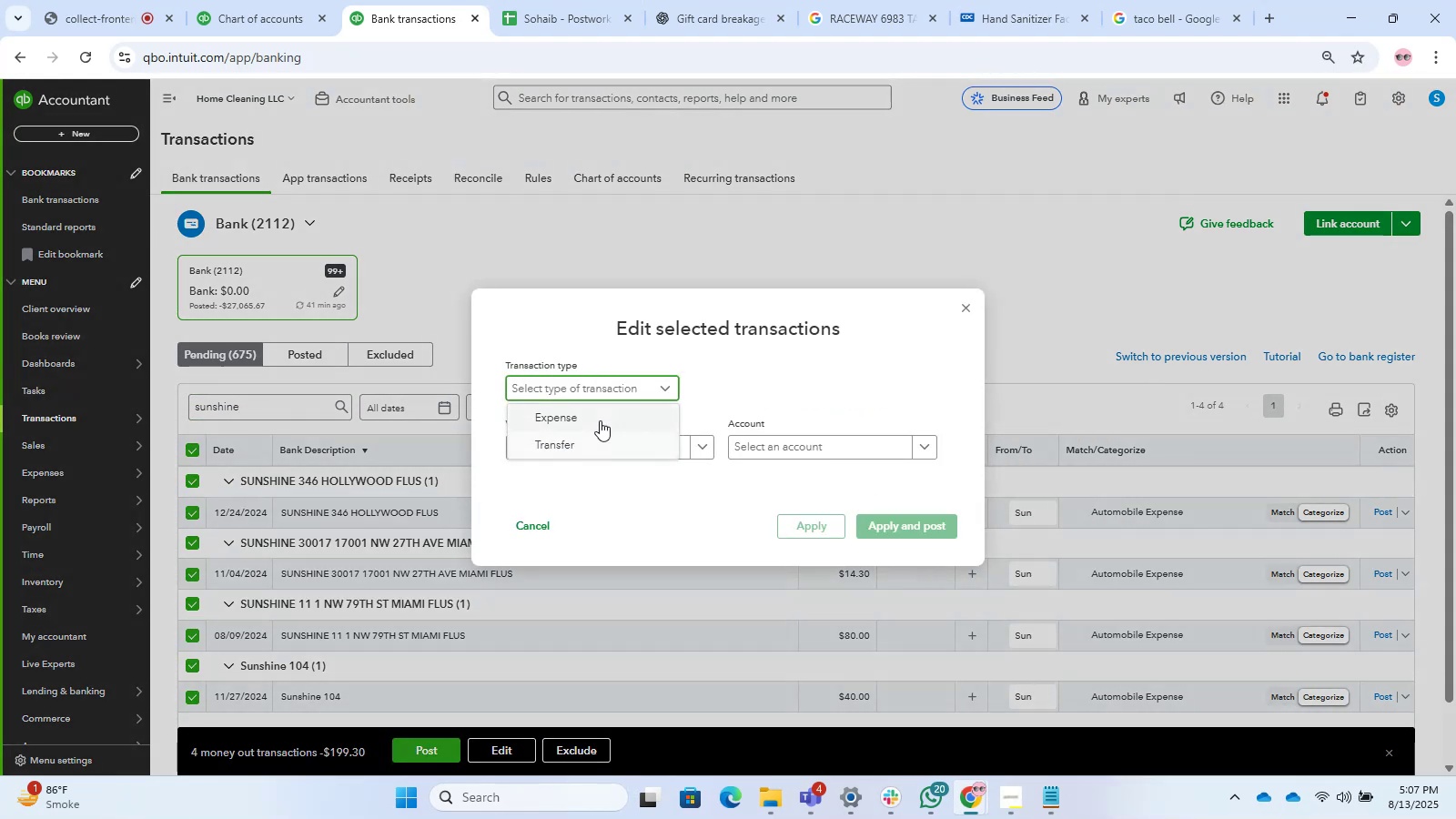 
left_click([600, 420])
 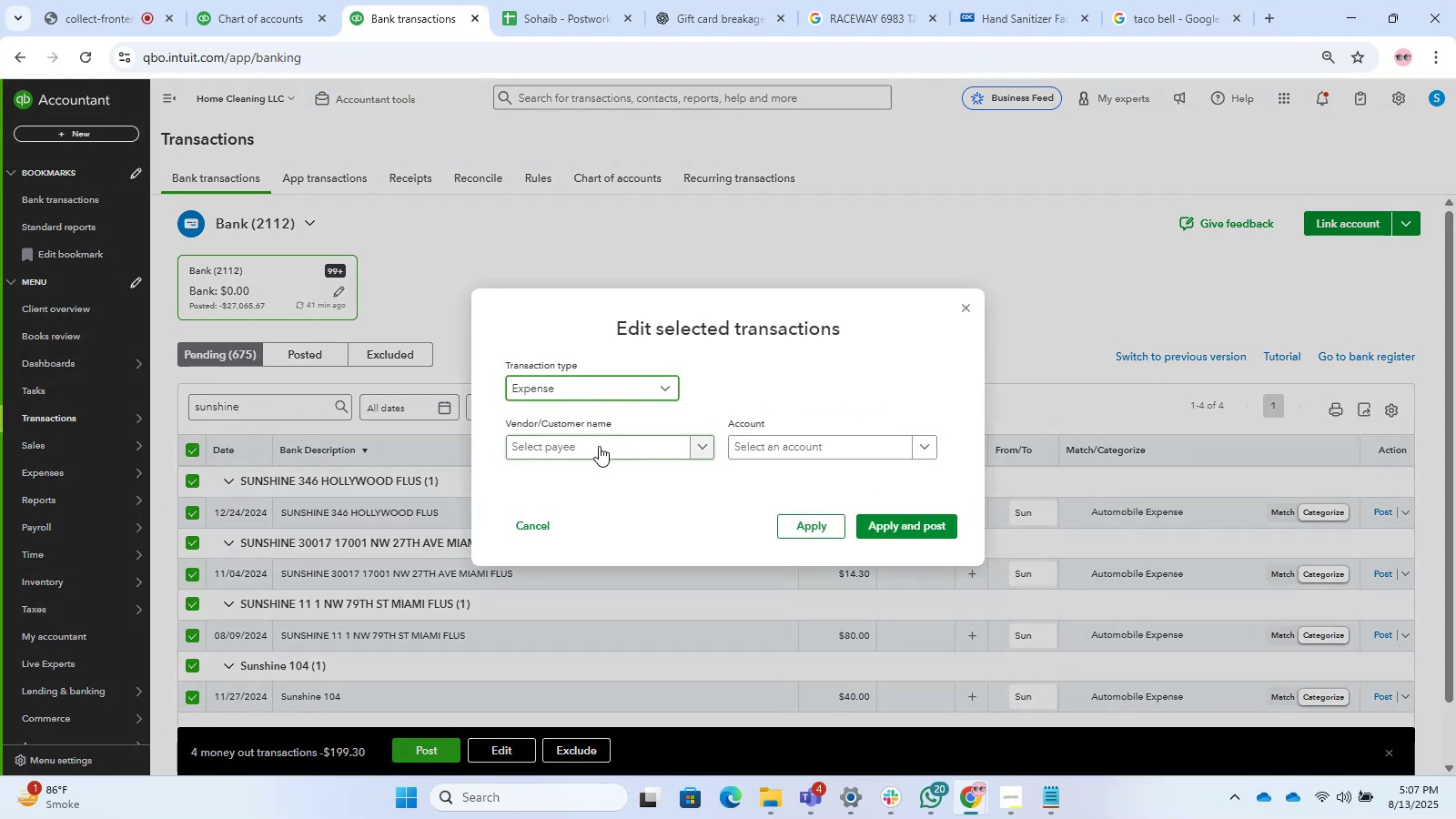 
double_click([599, 446])
 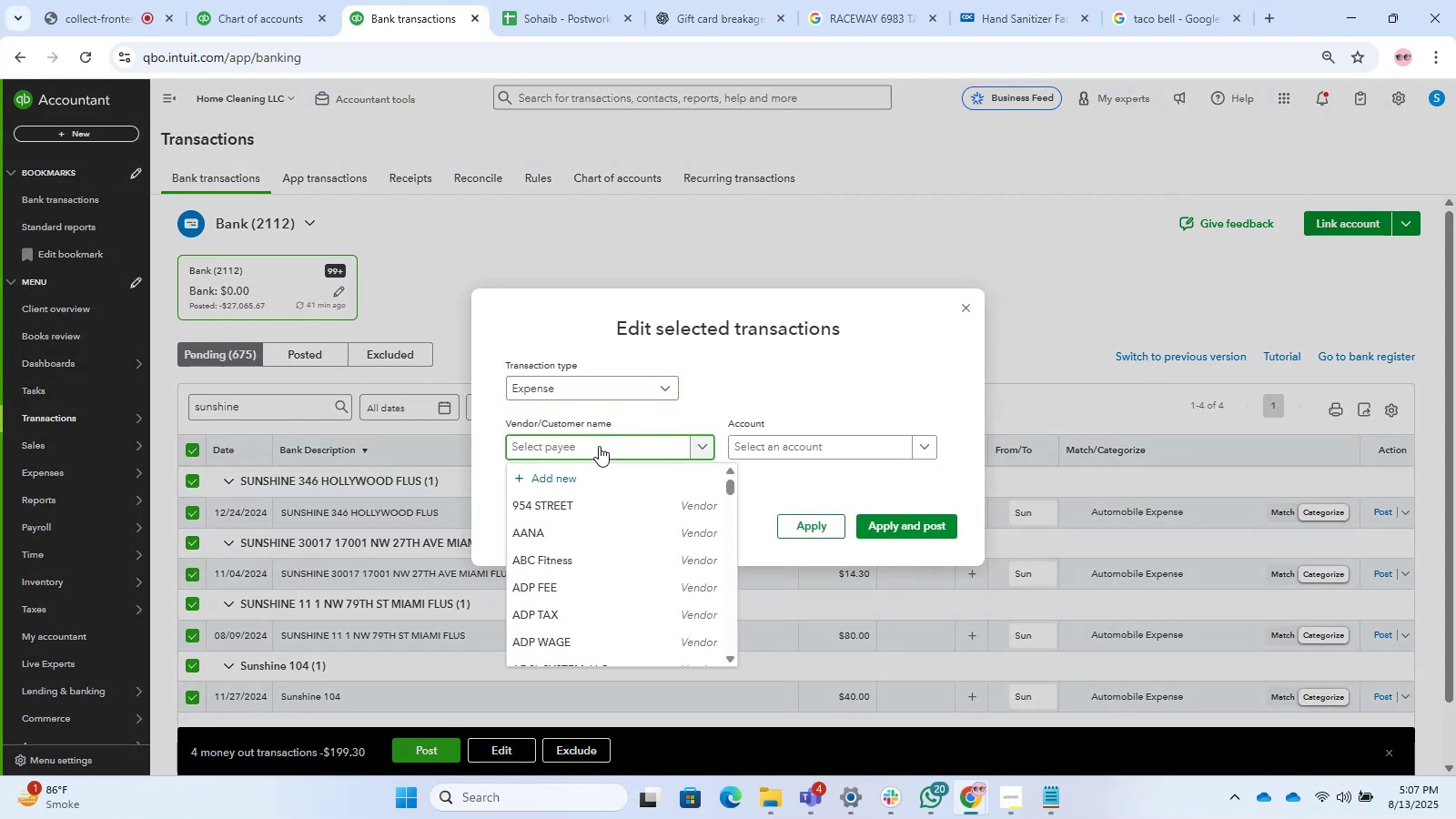 
type(sunshu)
key(Backspace)
type(i)
 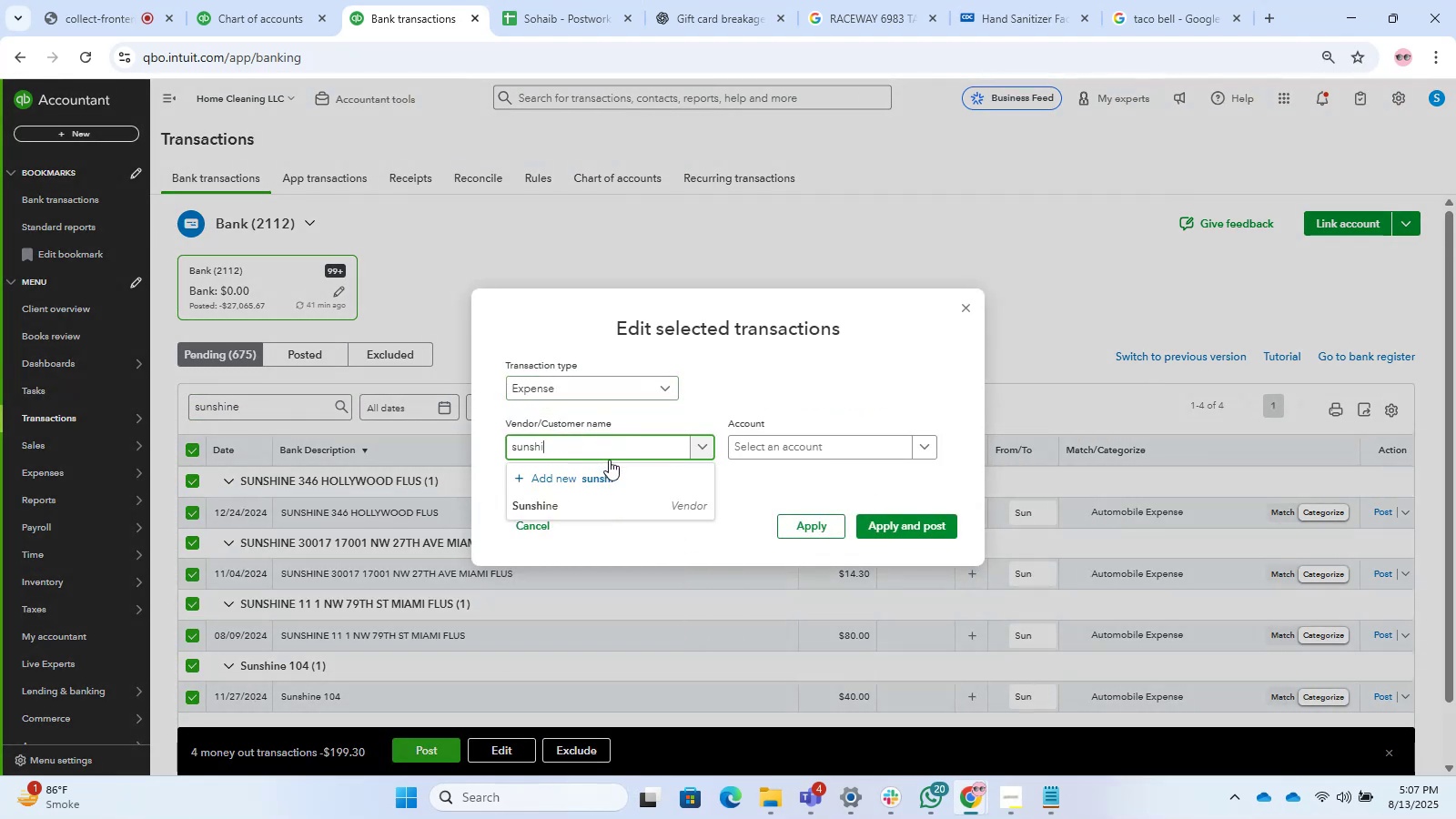 
left_click([595, 511])
 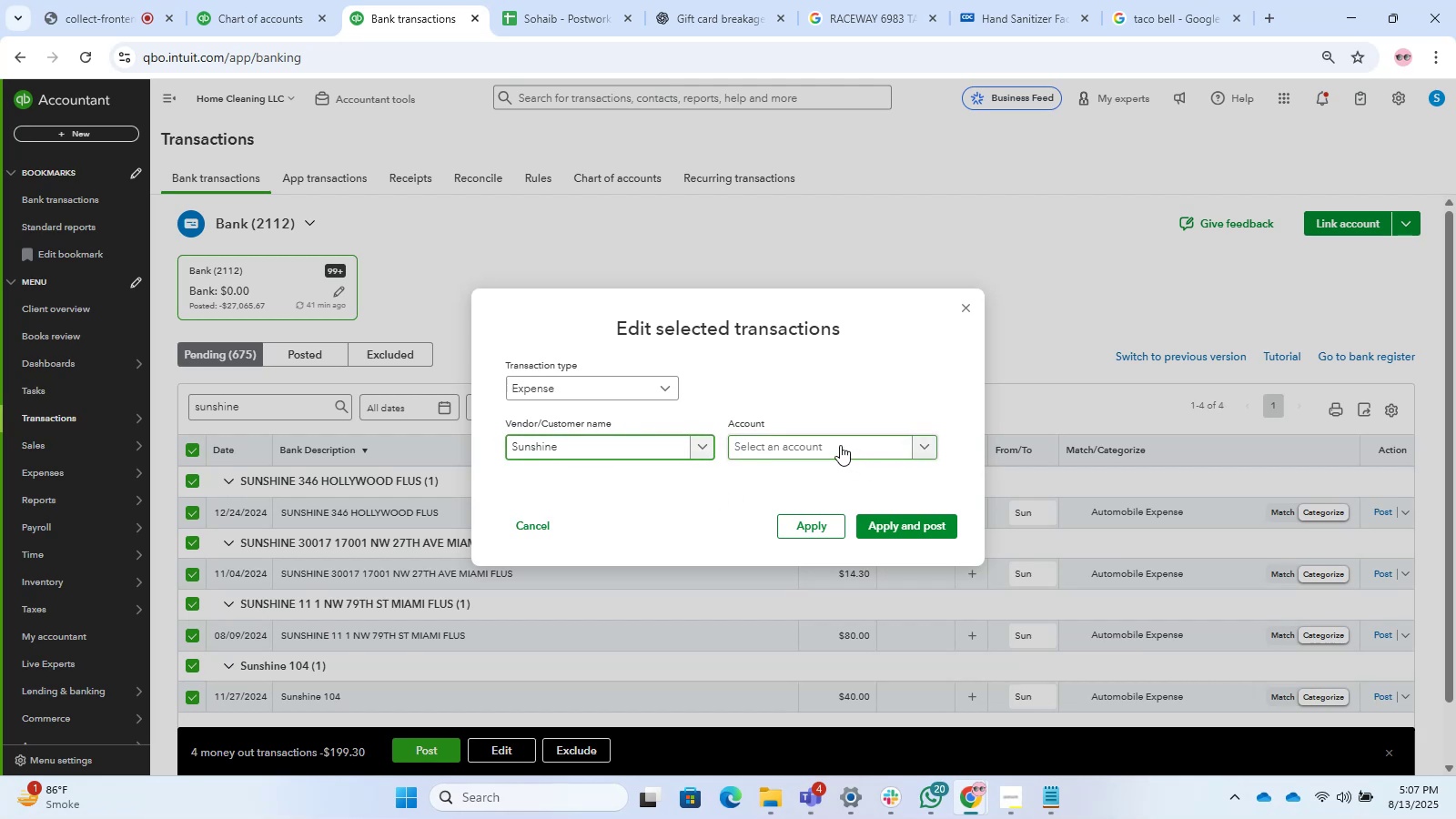 
left_click([832, 443])
 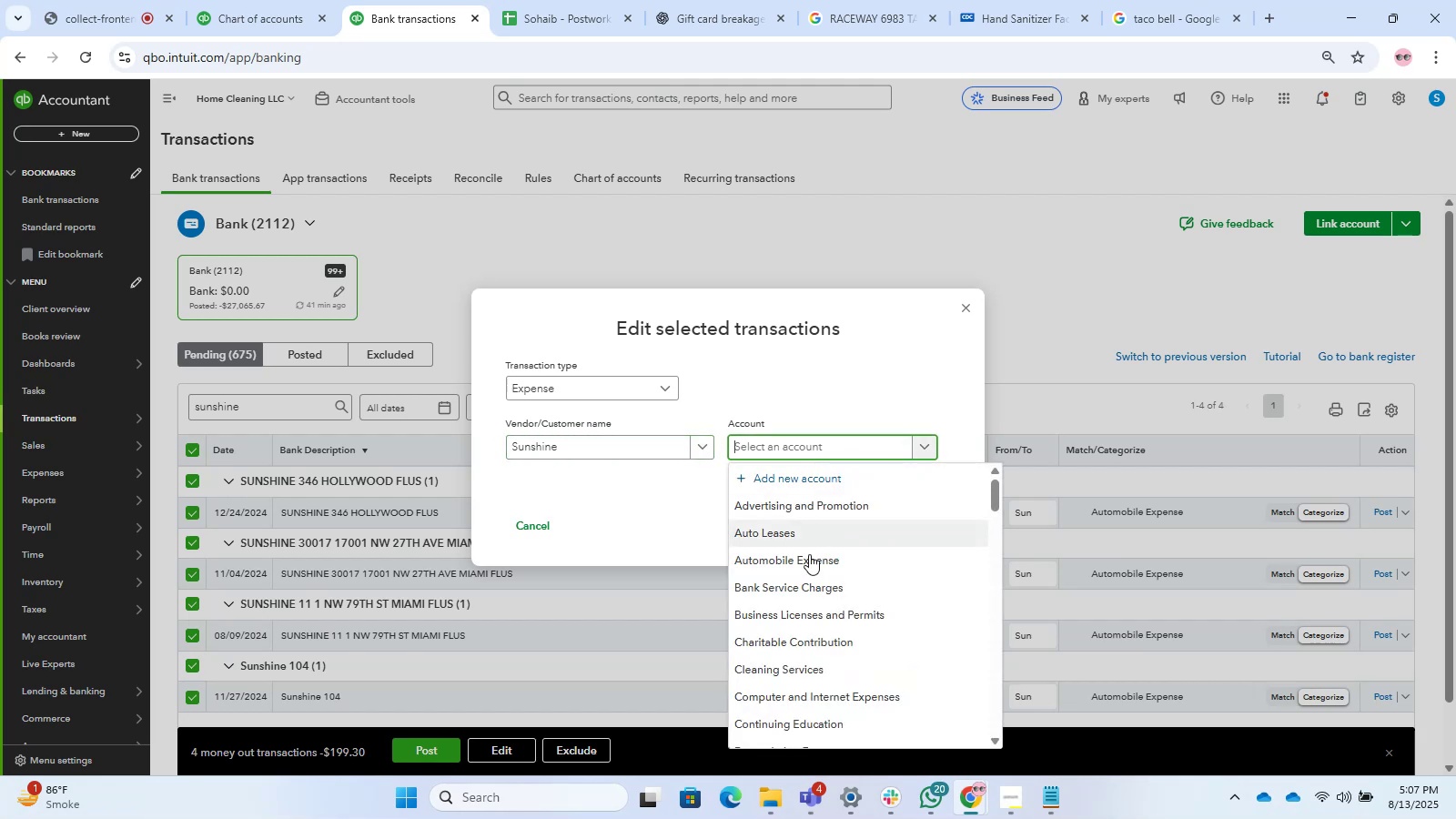 
left_click([795, 563])
 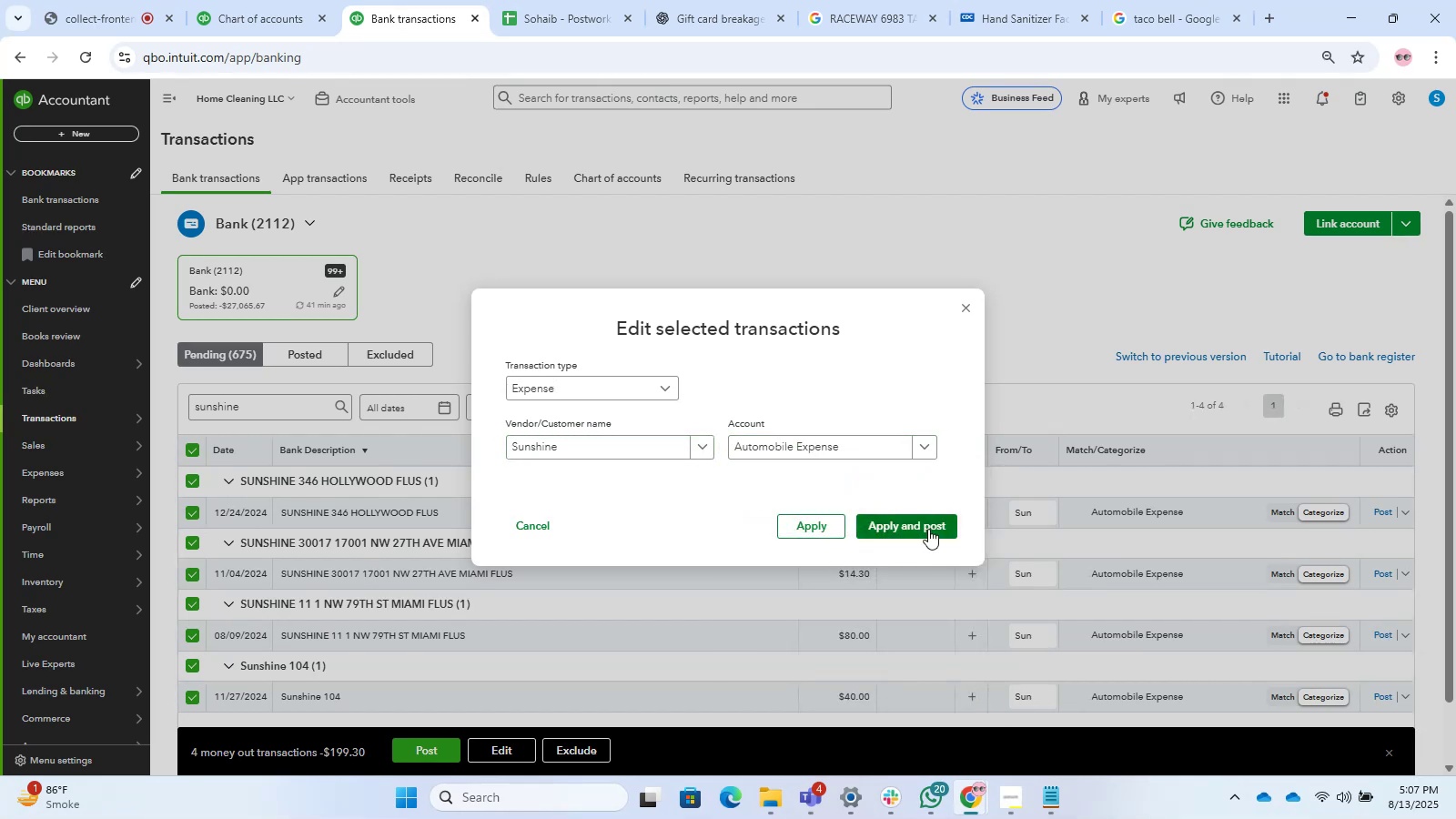 
left_click([928, 529])
 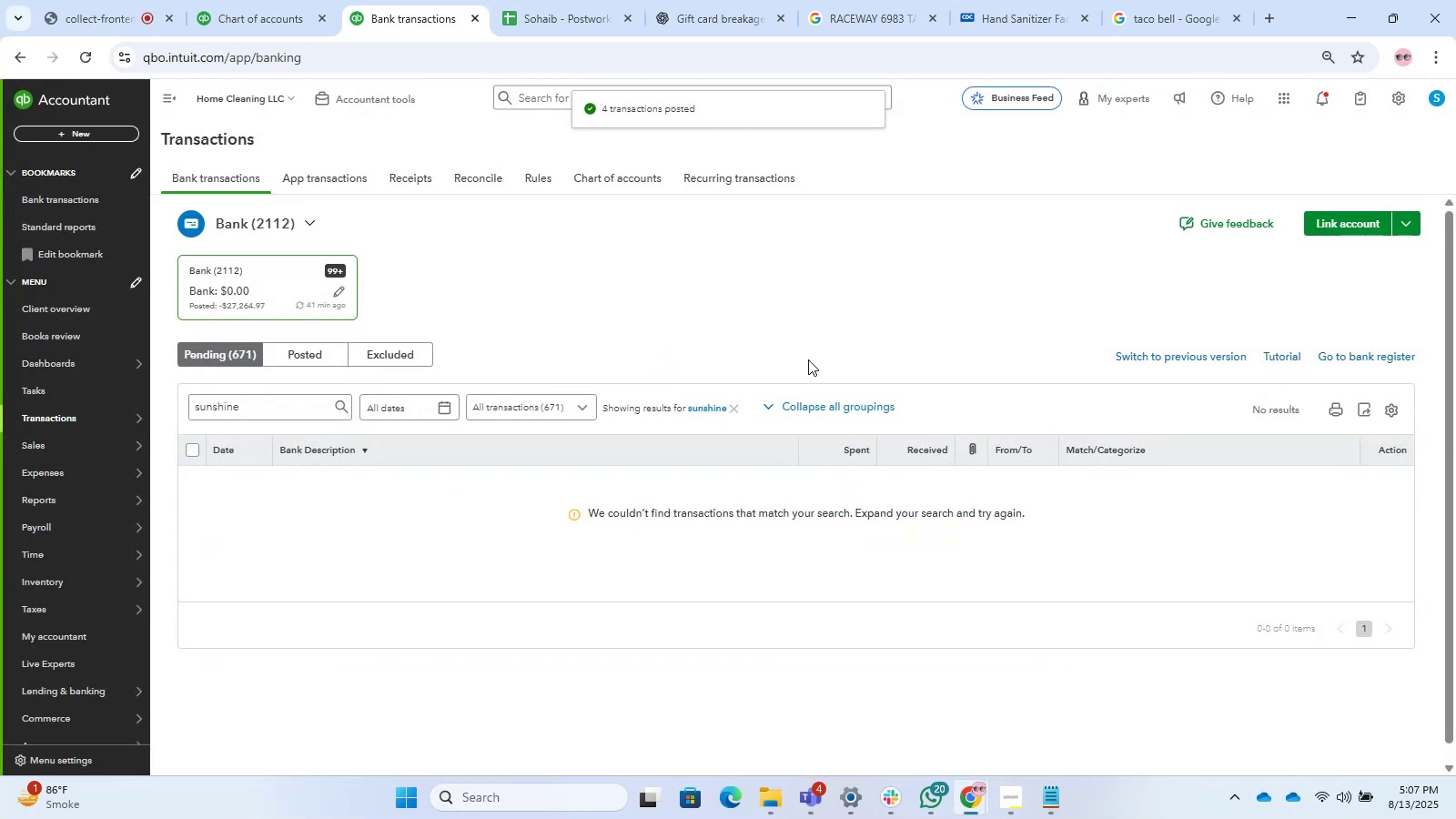 
left_click([733, 404])
 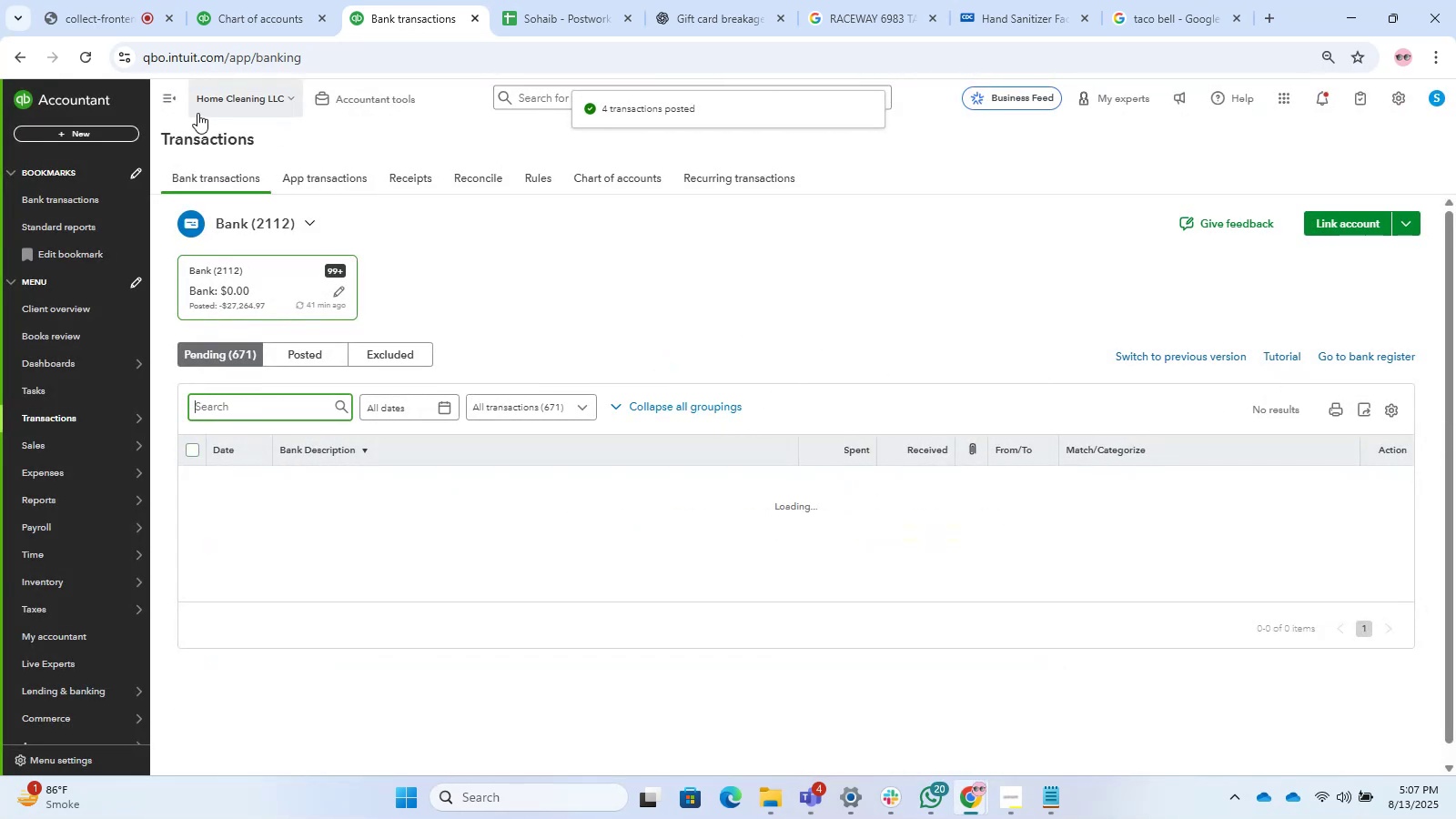 
left_click([175, 104])
 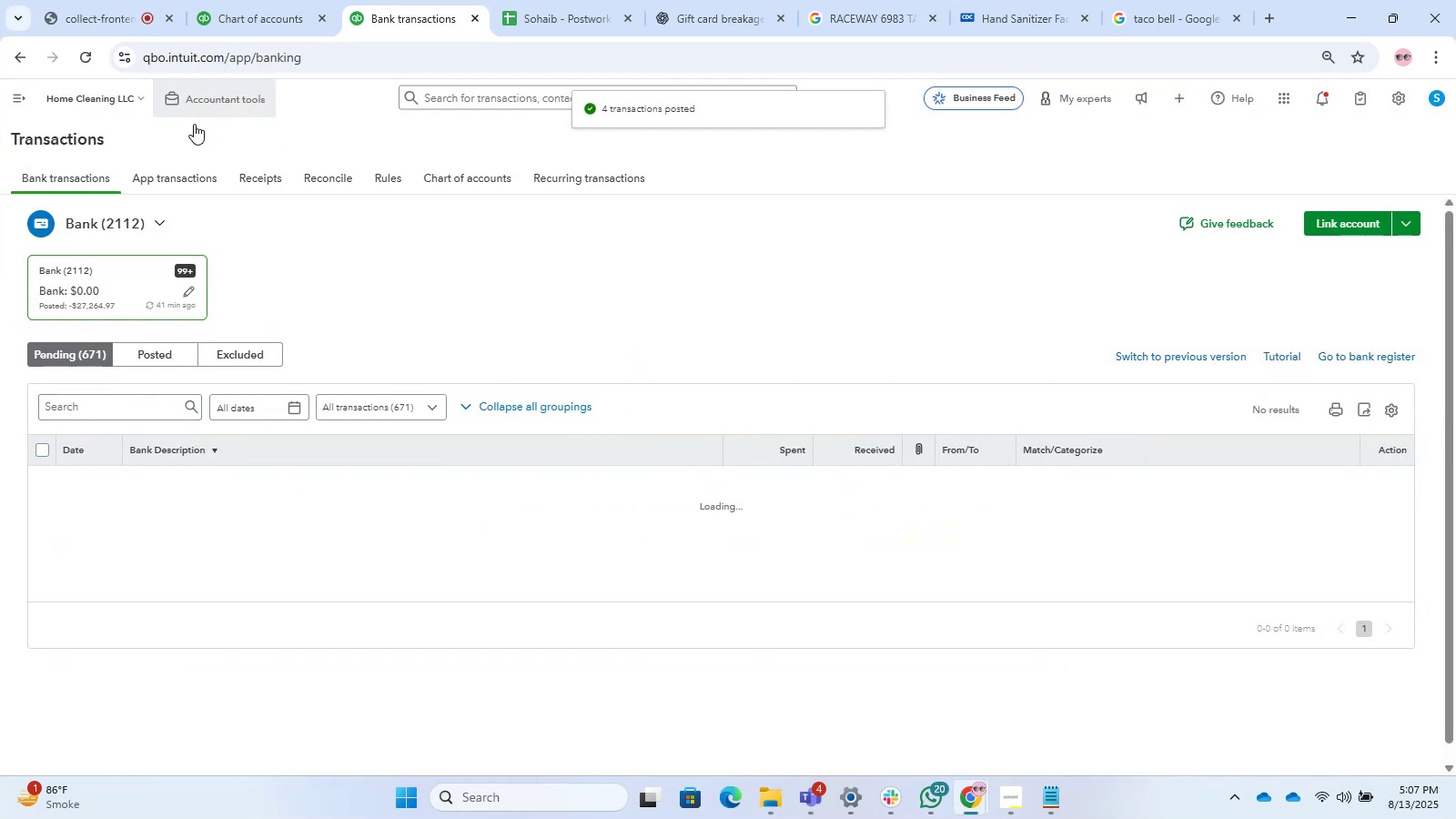 
hold_key(key=ControlLeft, duration=0.53)
scroll: coordinate [320, 210], scroll_direction: up, amount: 1.0
 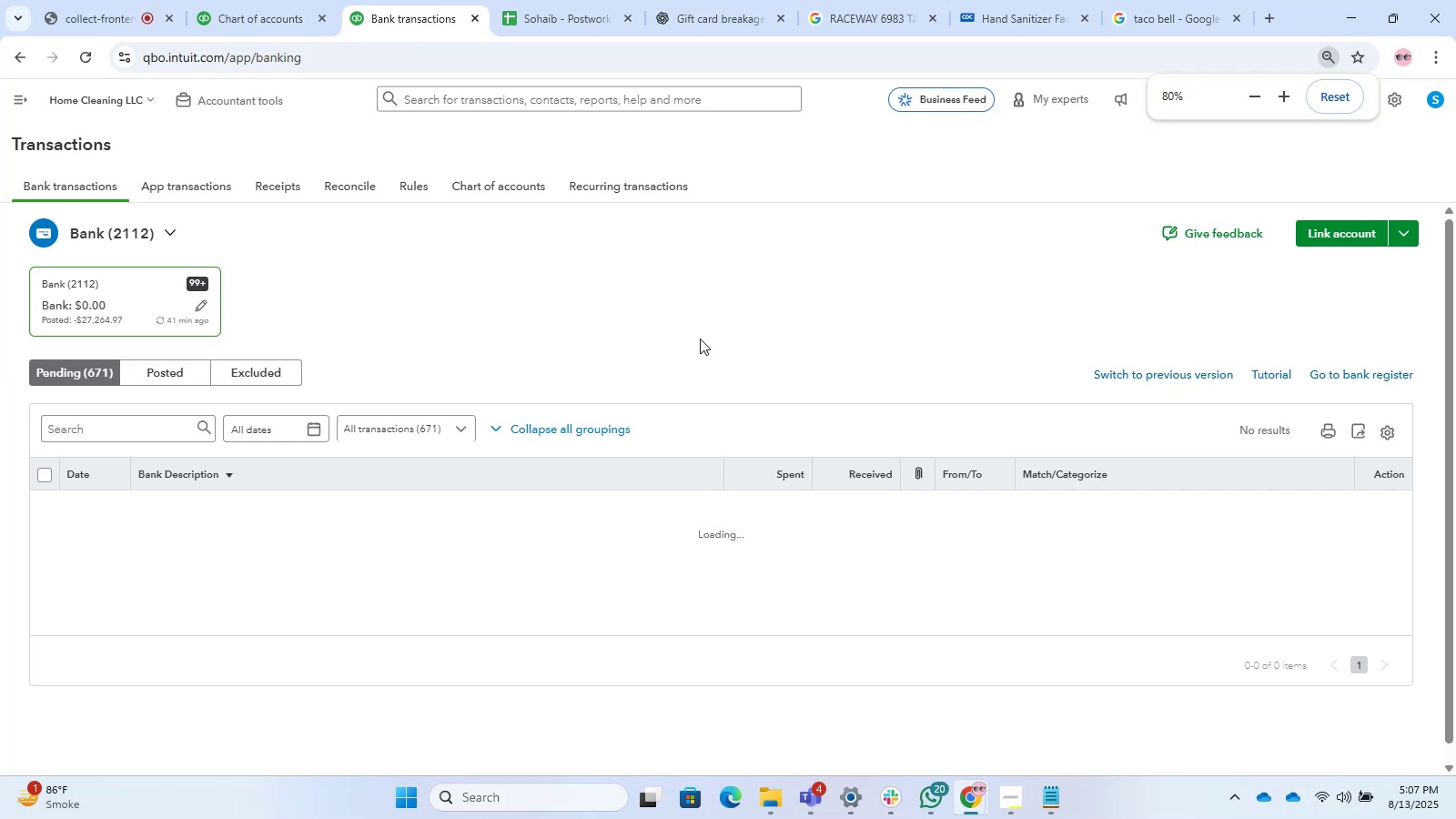 
scroll: coordinate [713, 339], scroll_direction: down, amount: 5.0
 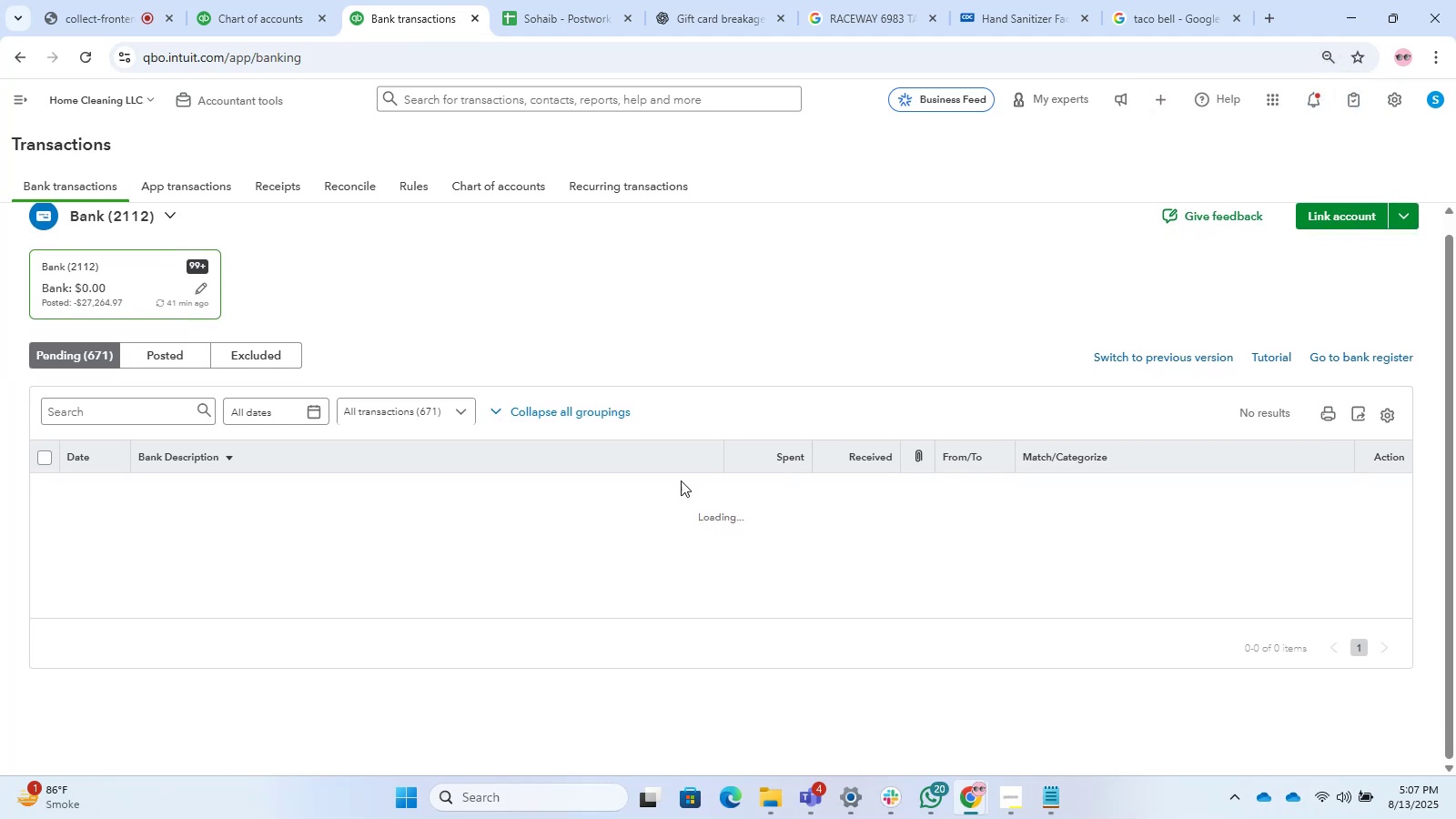 
scroll: coordinate [665, 316], scroll_direction: up, amount: 1.0
 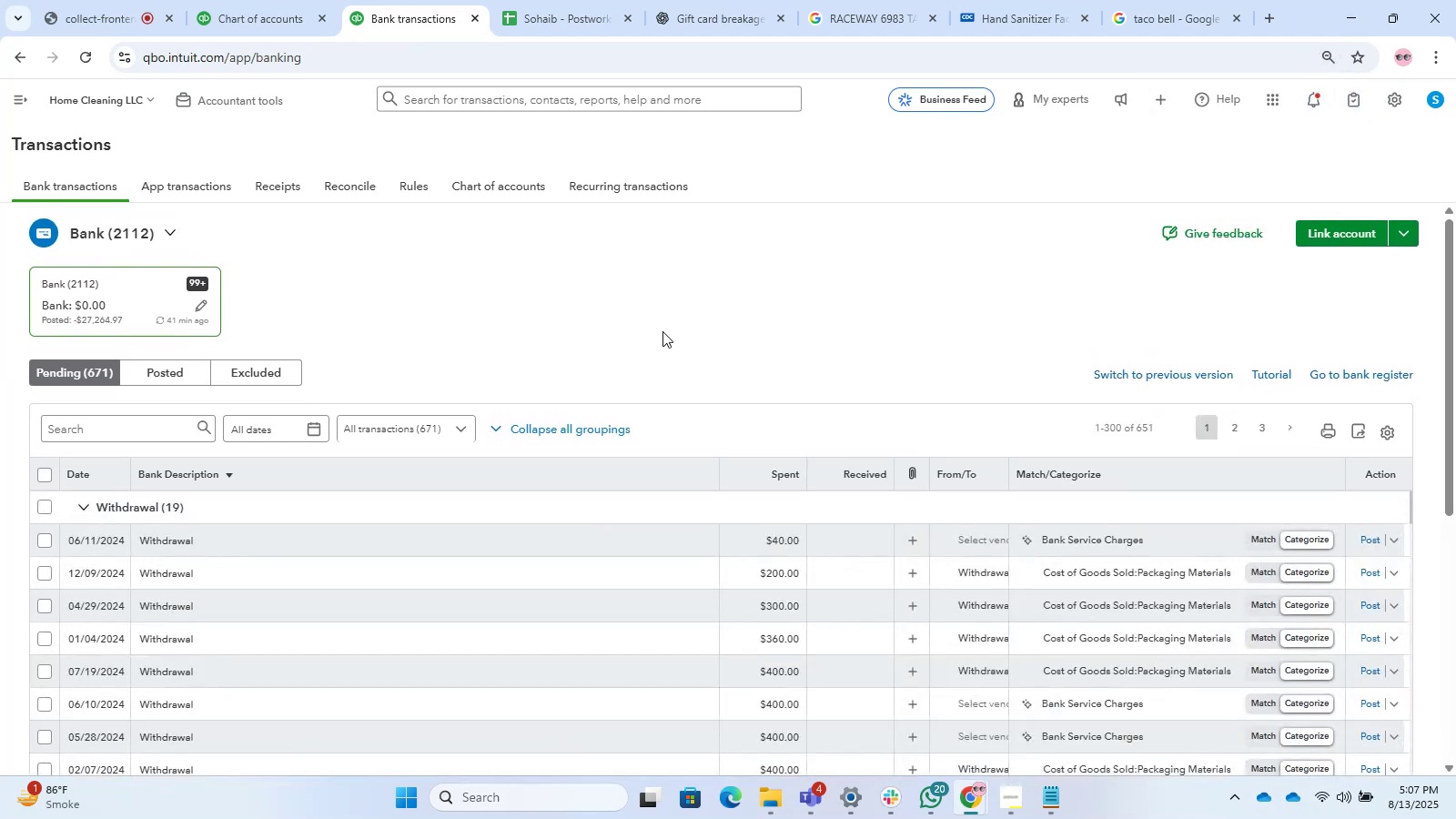 
scroll: coordinate [918, 541], scroll_direction: down, amount: 2.0
 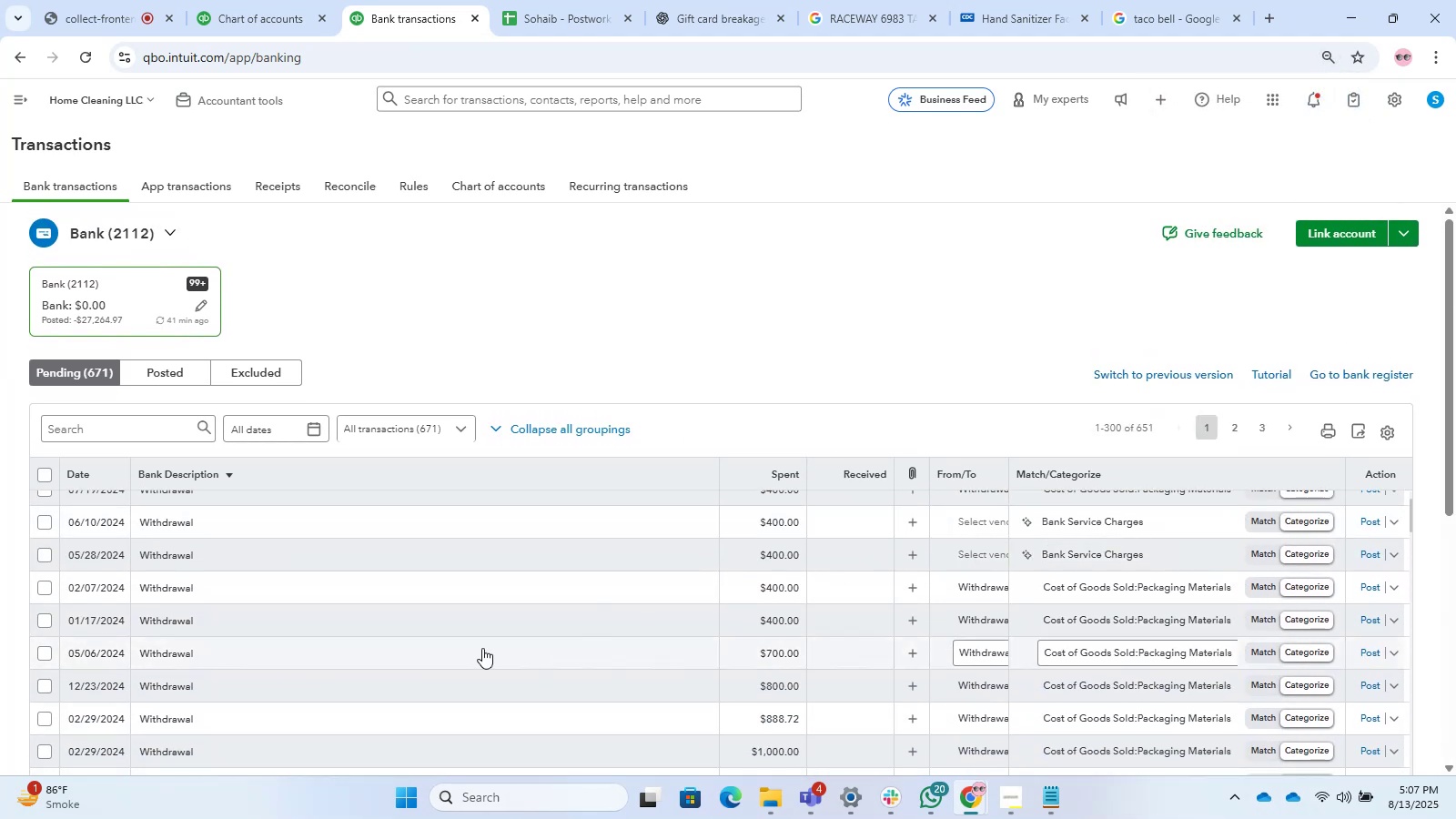 
scroll: coordinate [257, 618], scroll_direction: up, amount: 1.0
 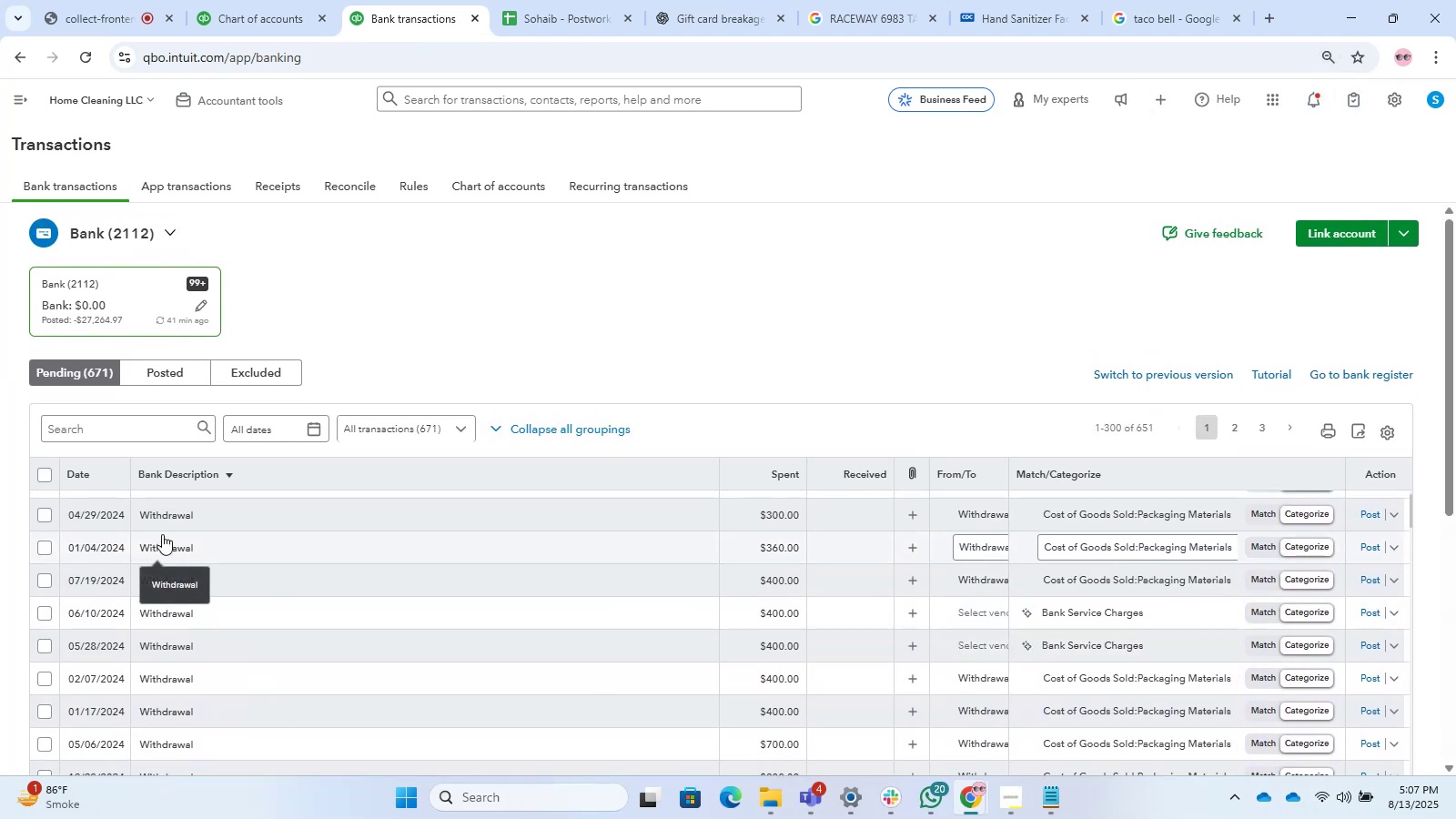 
left_click([170, 519])
 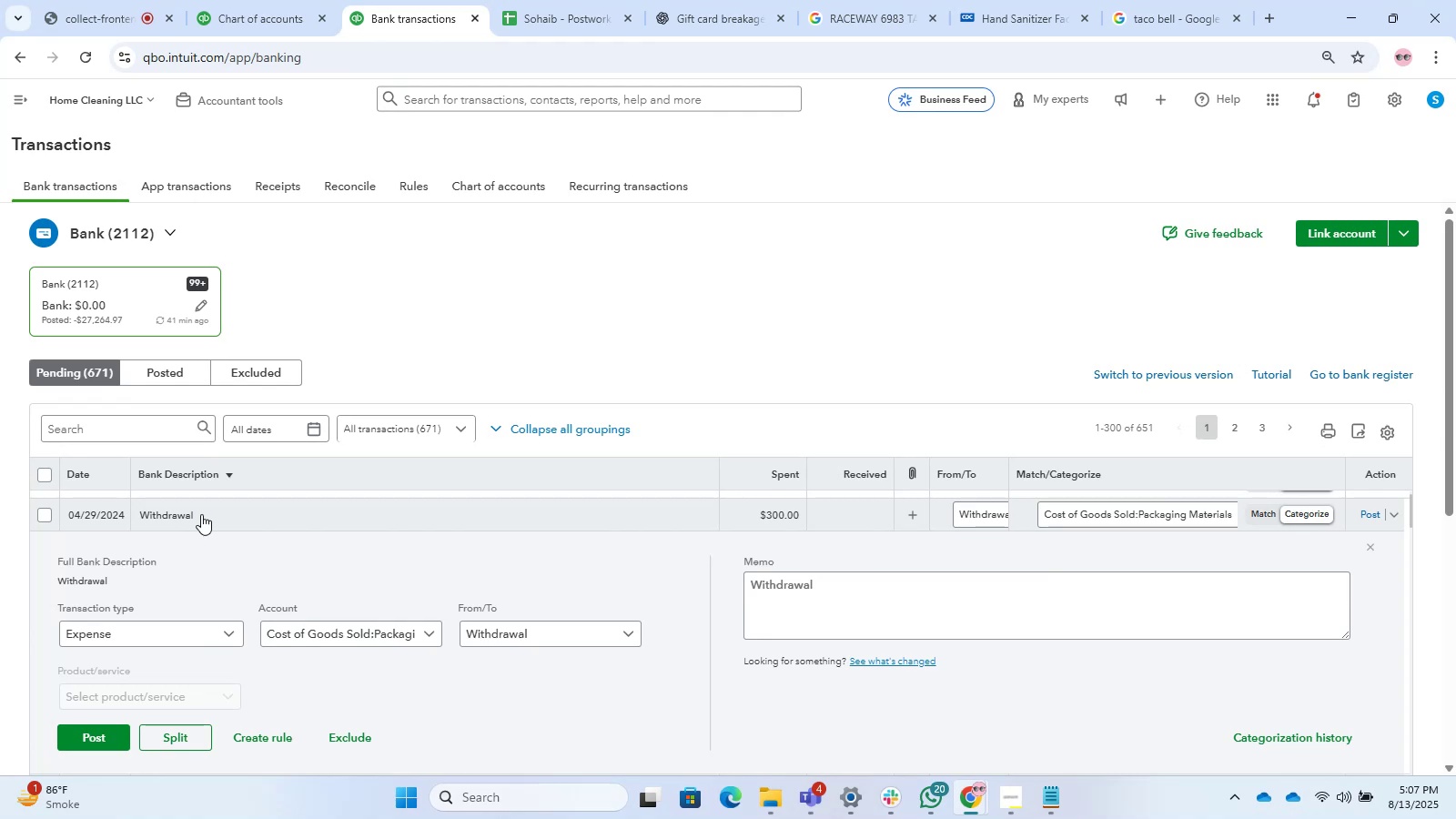 
left_click([201, 514])
 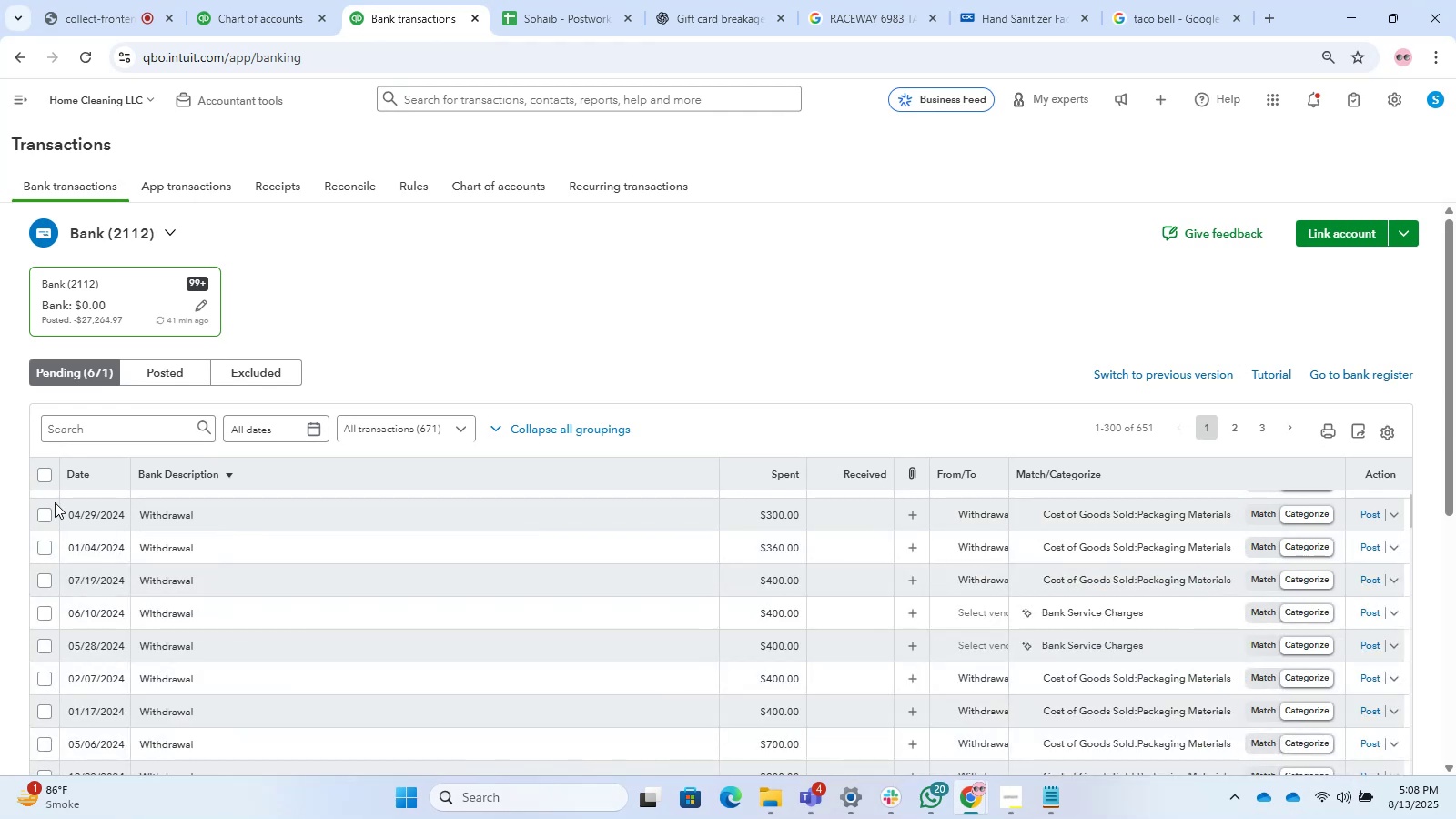 
scroll: coordinate [89, 571], scroll_direction: down, amount: 8.0
 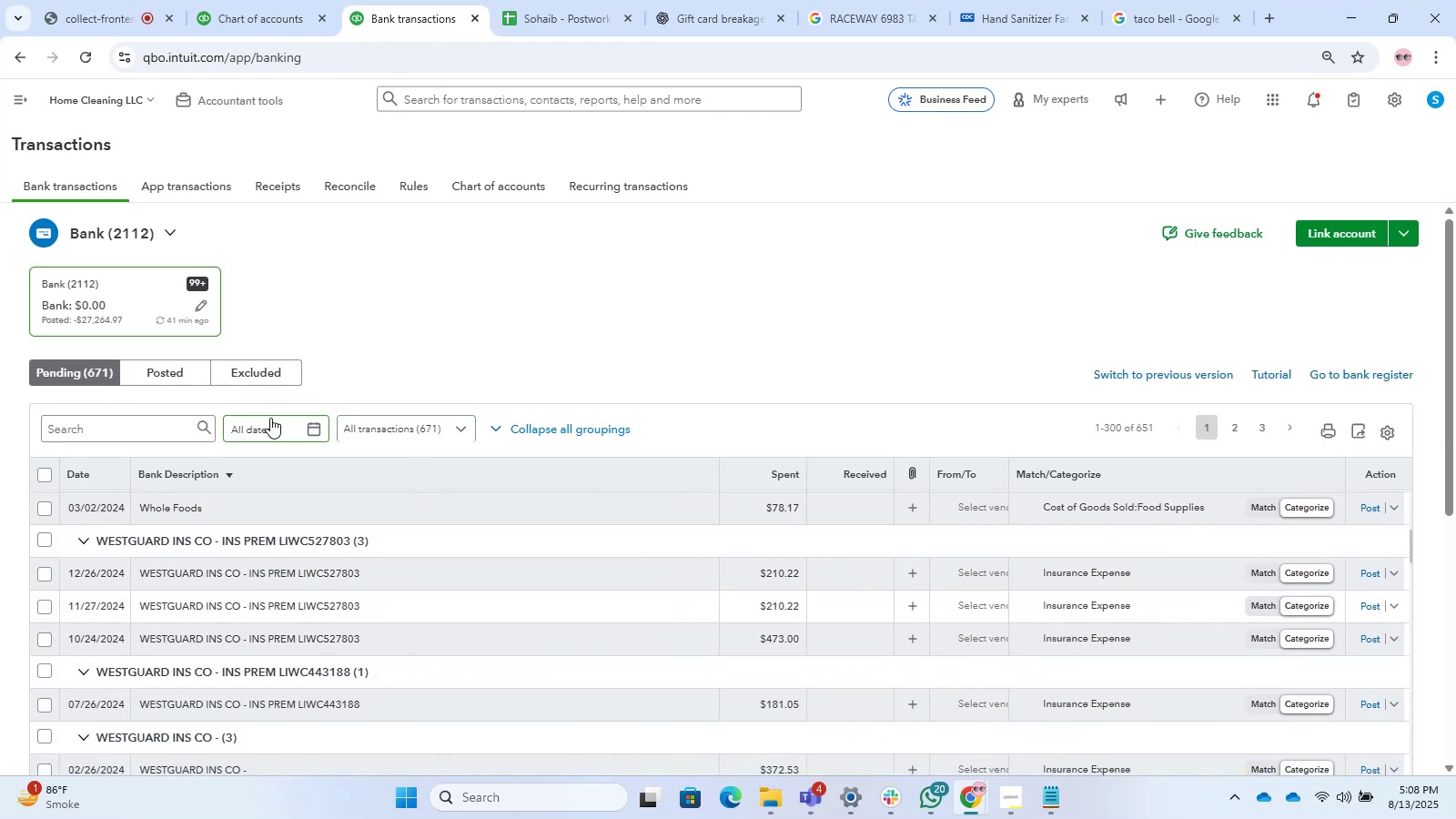 
left_click([143, 434])
 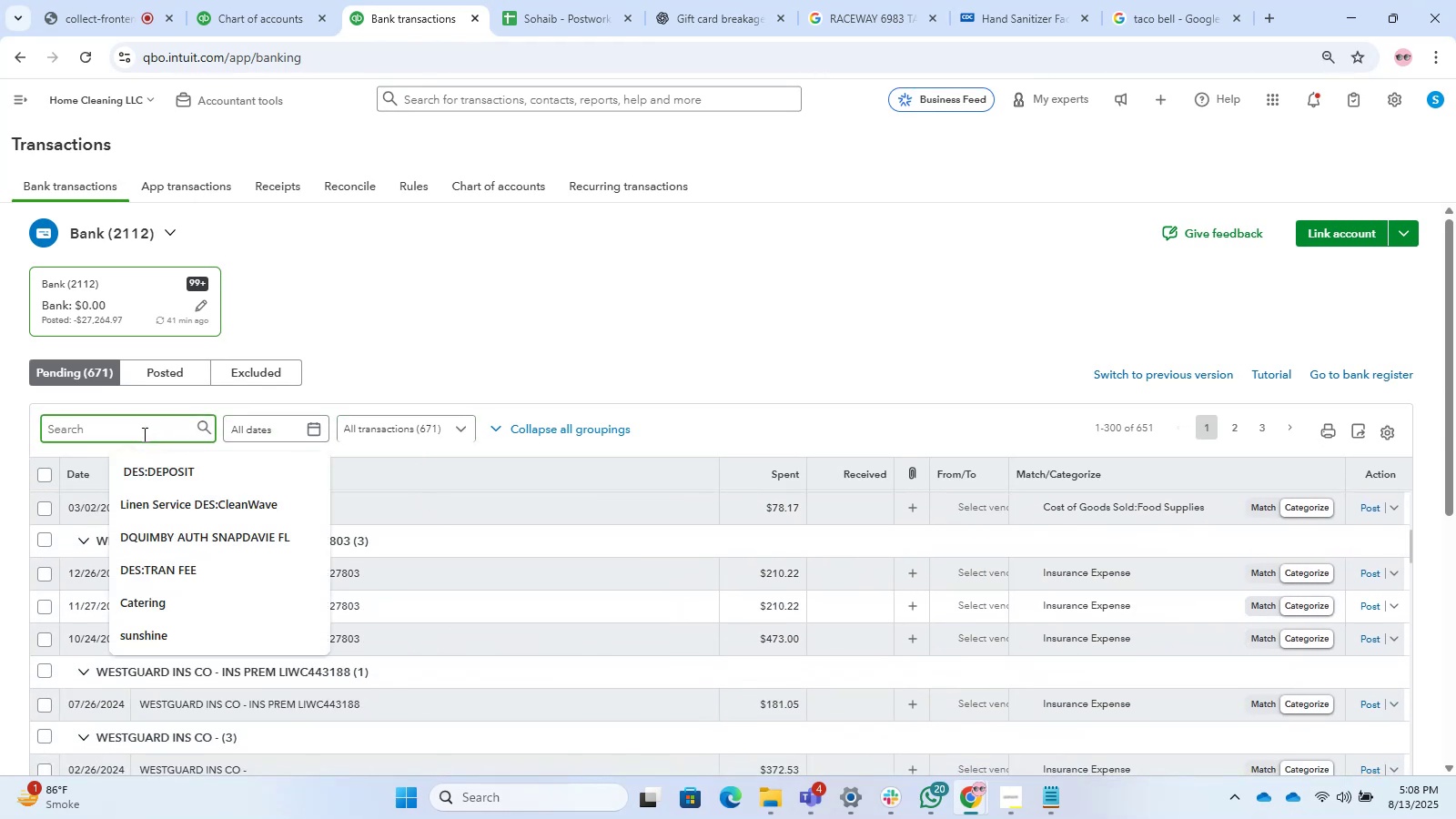 
type(wthdrawal)
 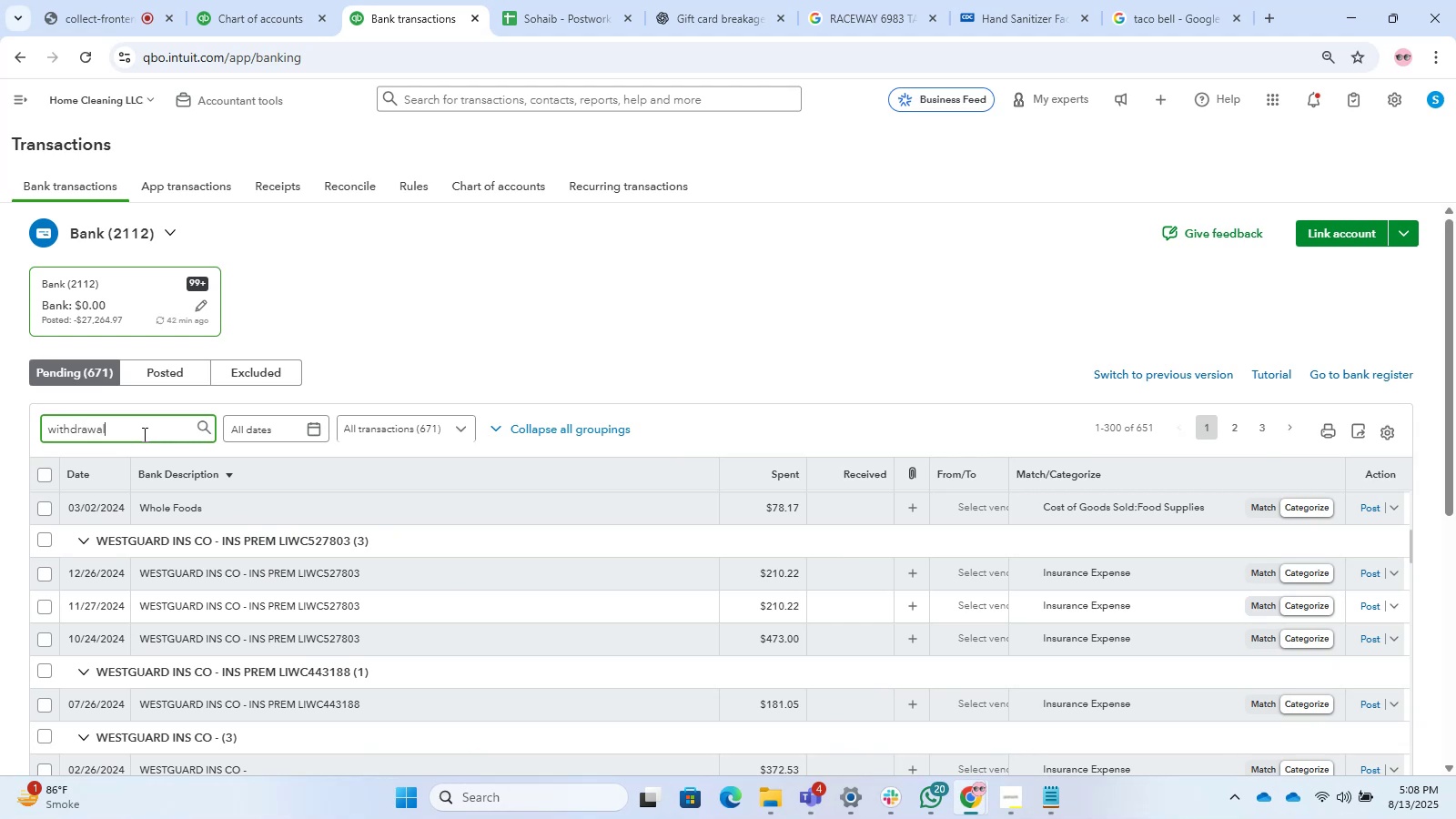 
hold_key(key=I, duration=0.31)
 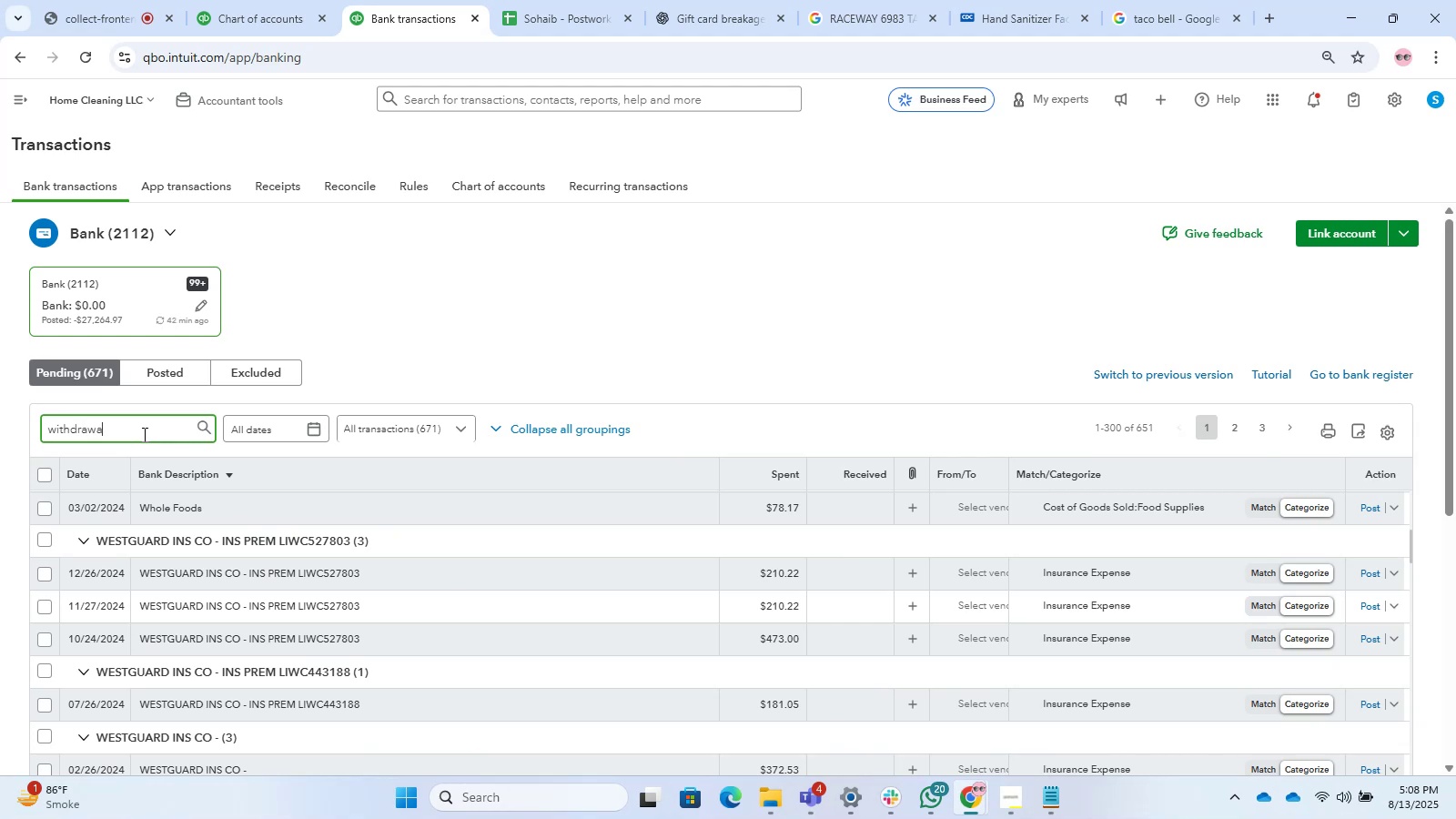 
key(Enter)
 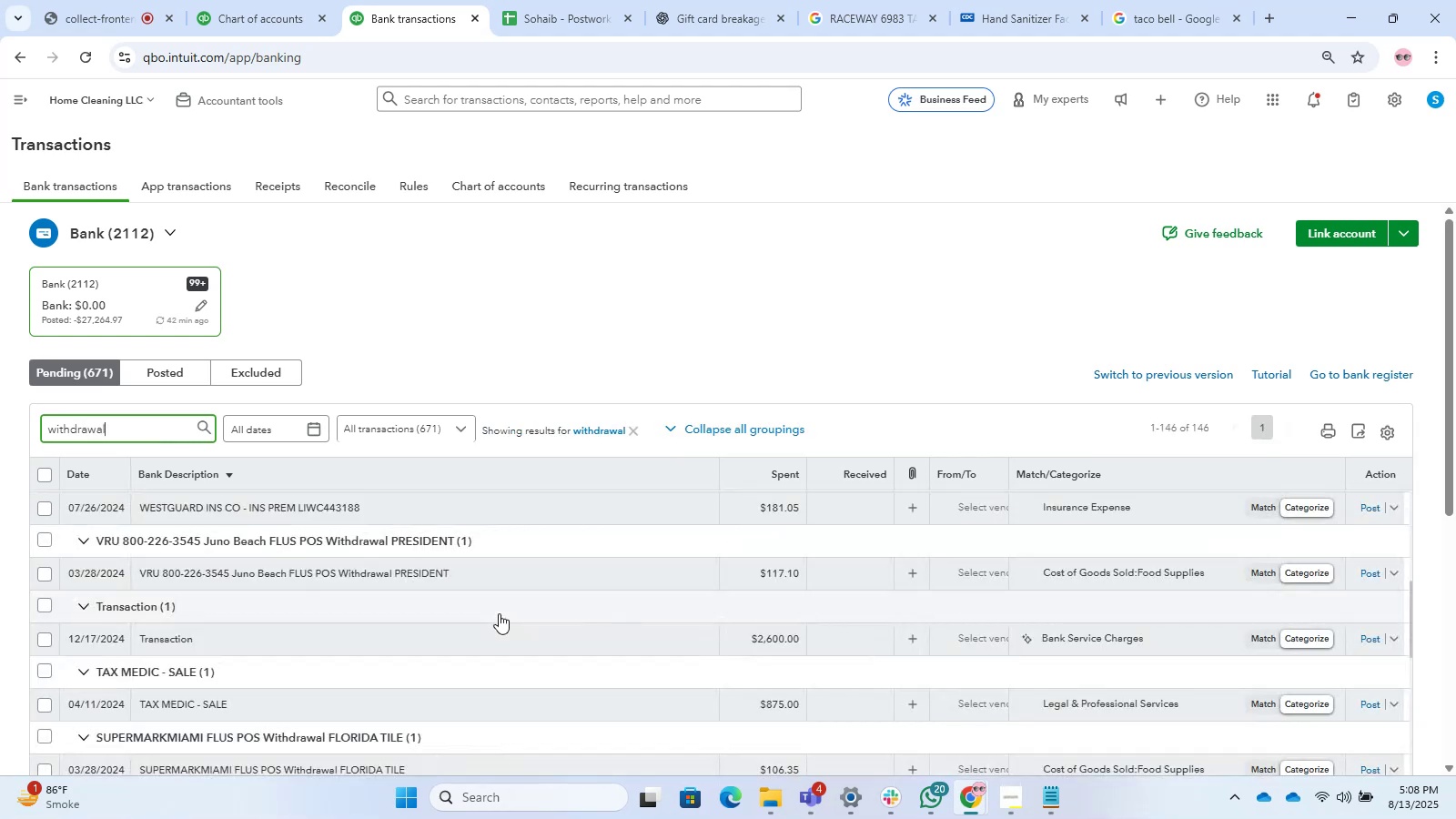 
wait(6.06)
 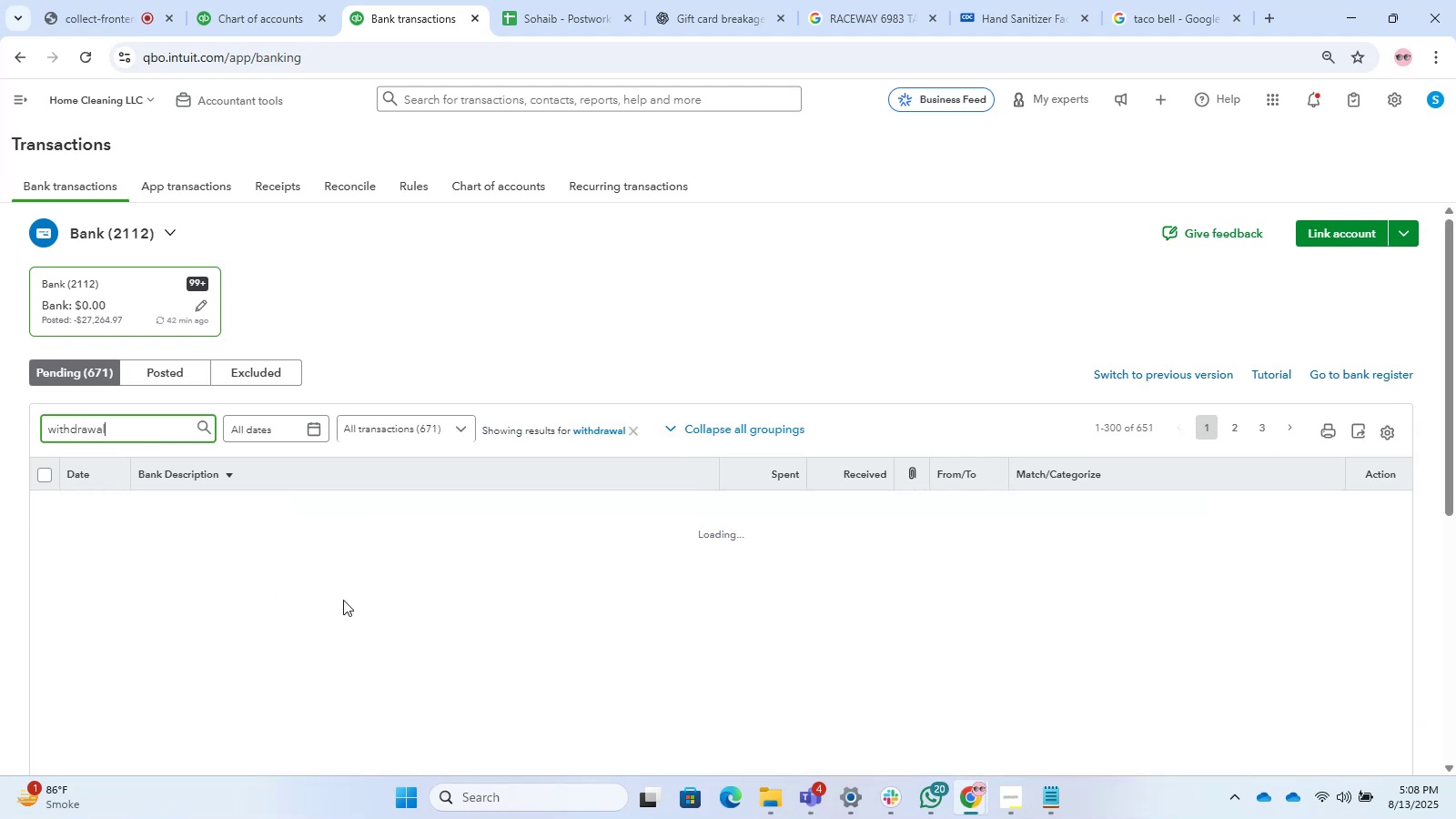 
scroll: coordinate [483, 608], scroll_direction: down, amount: 12.0
 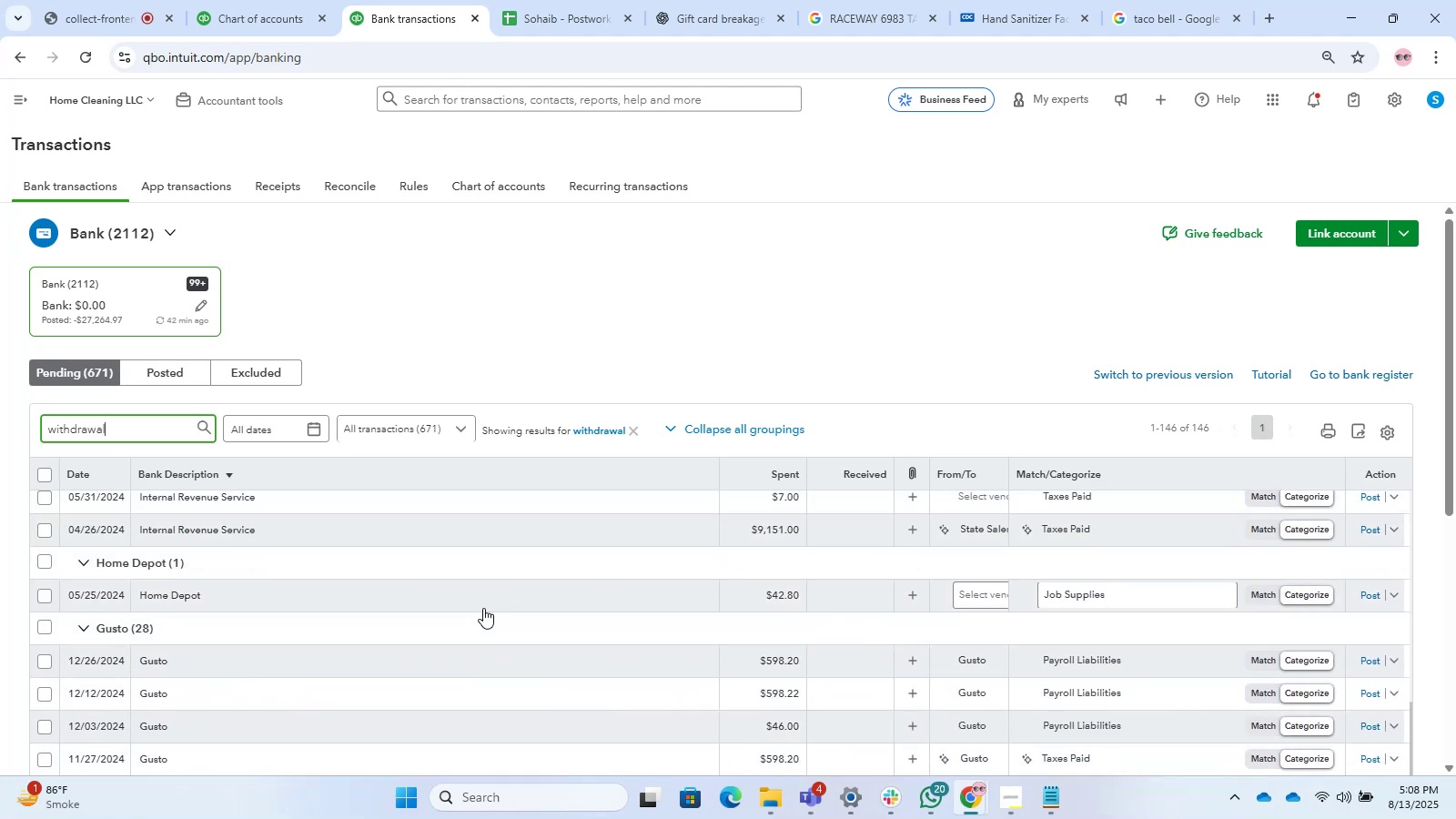 
scroll: coordinate [482, 584], scroll_direction: up, amount: 18.0
 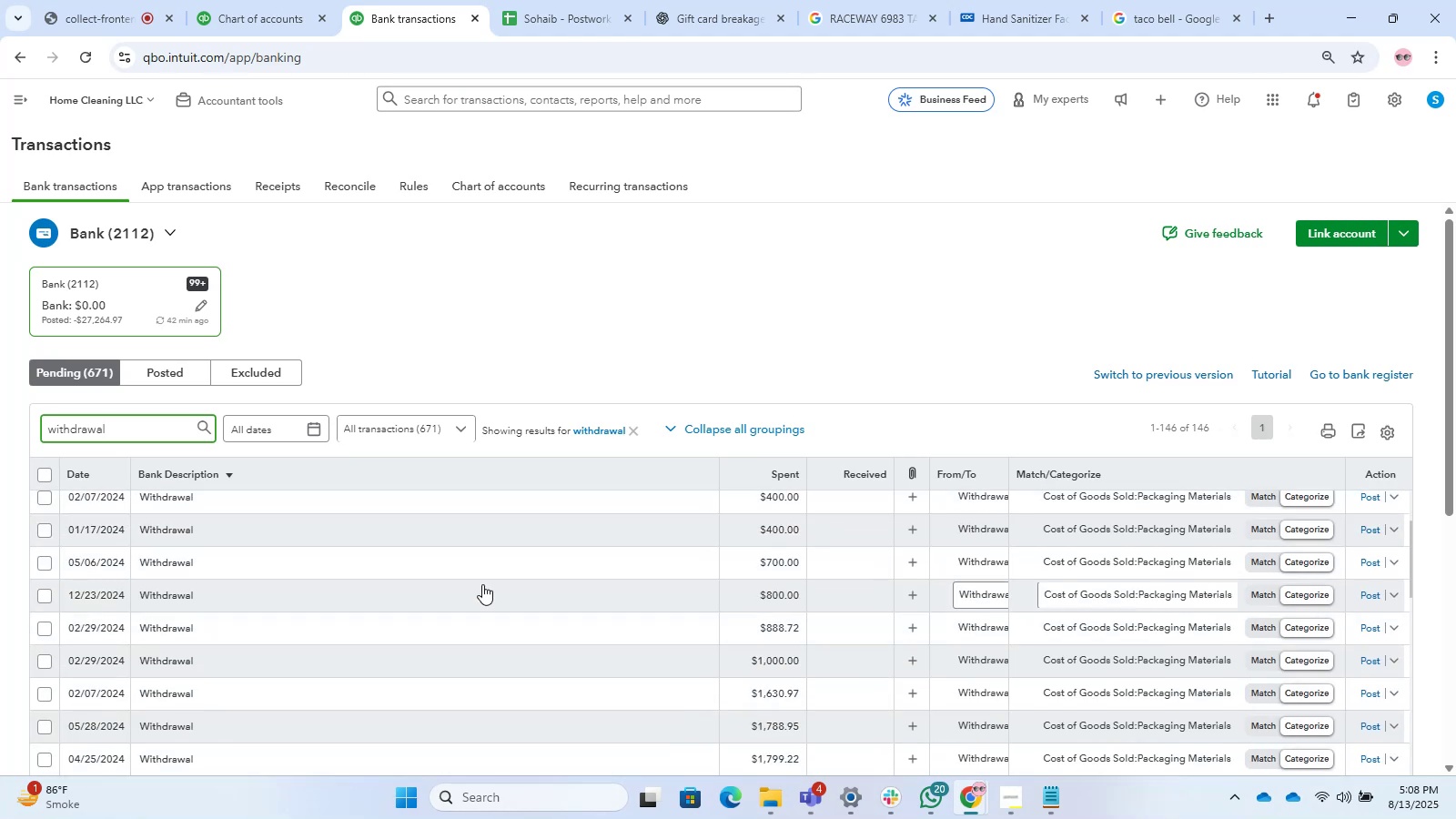 
hold_key(key=Backspace, duration=1.38)
 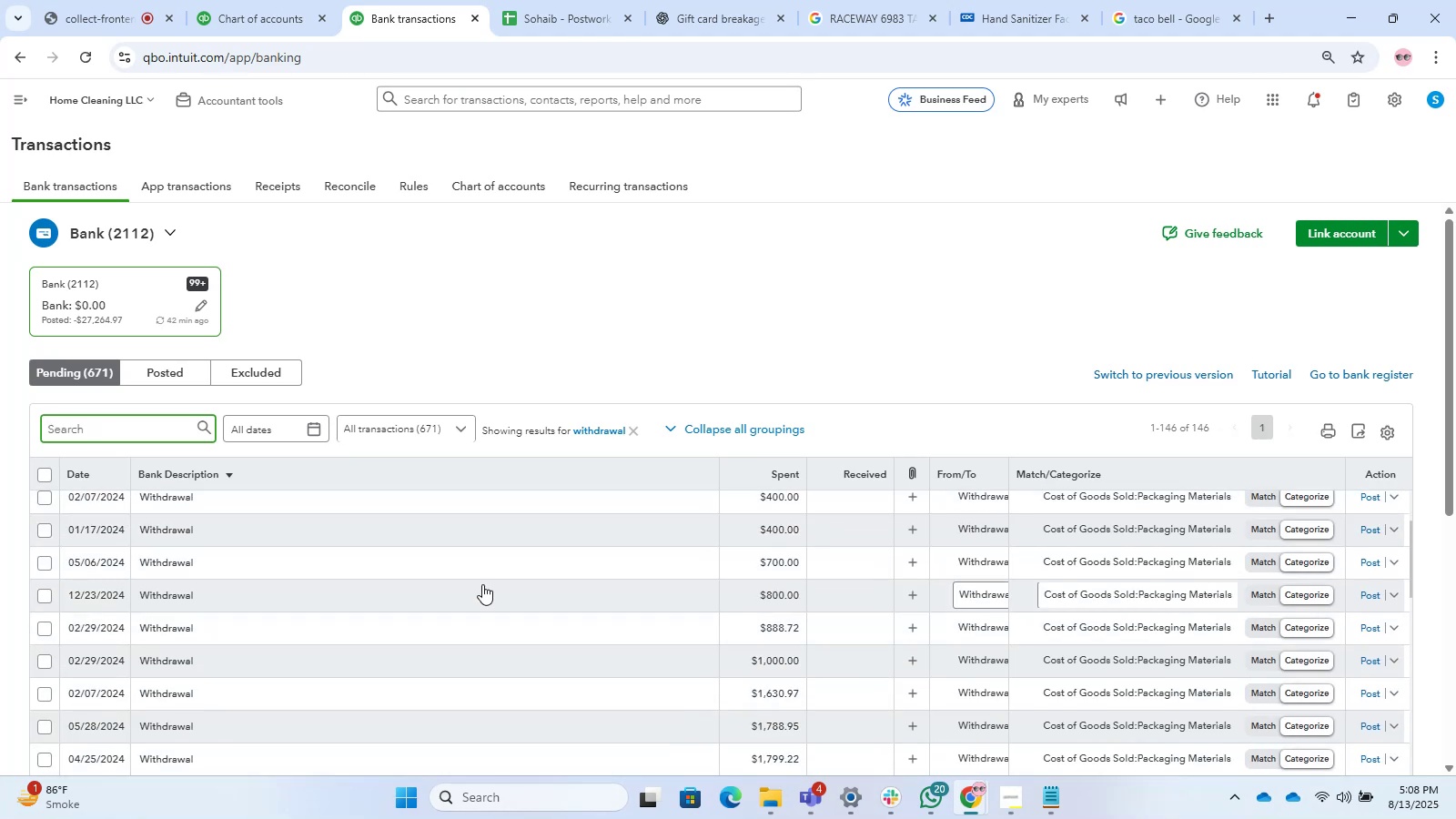 
type(gusto)
 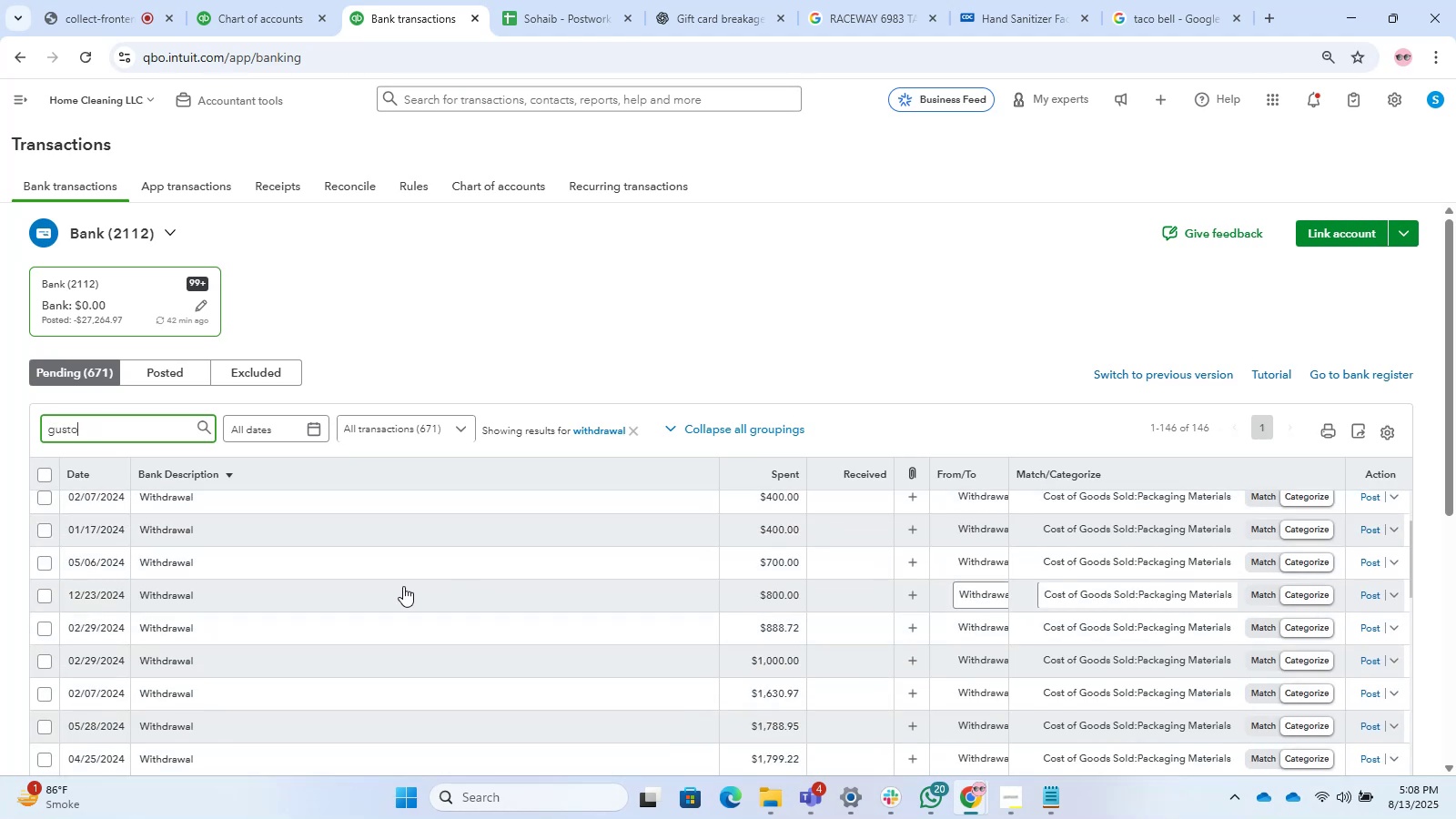 
scroll: coordinate [366, 586], scroll_direction: up, amount: 2.0
 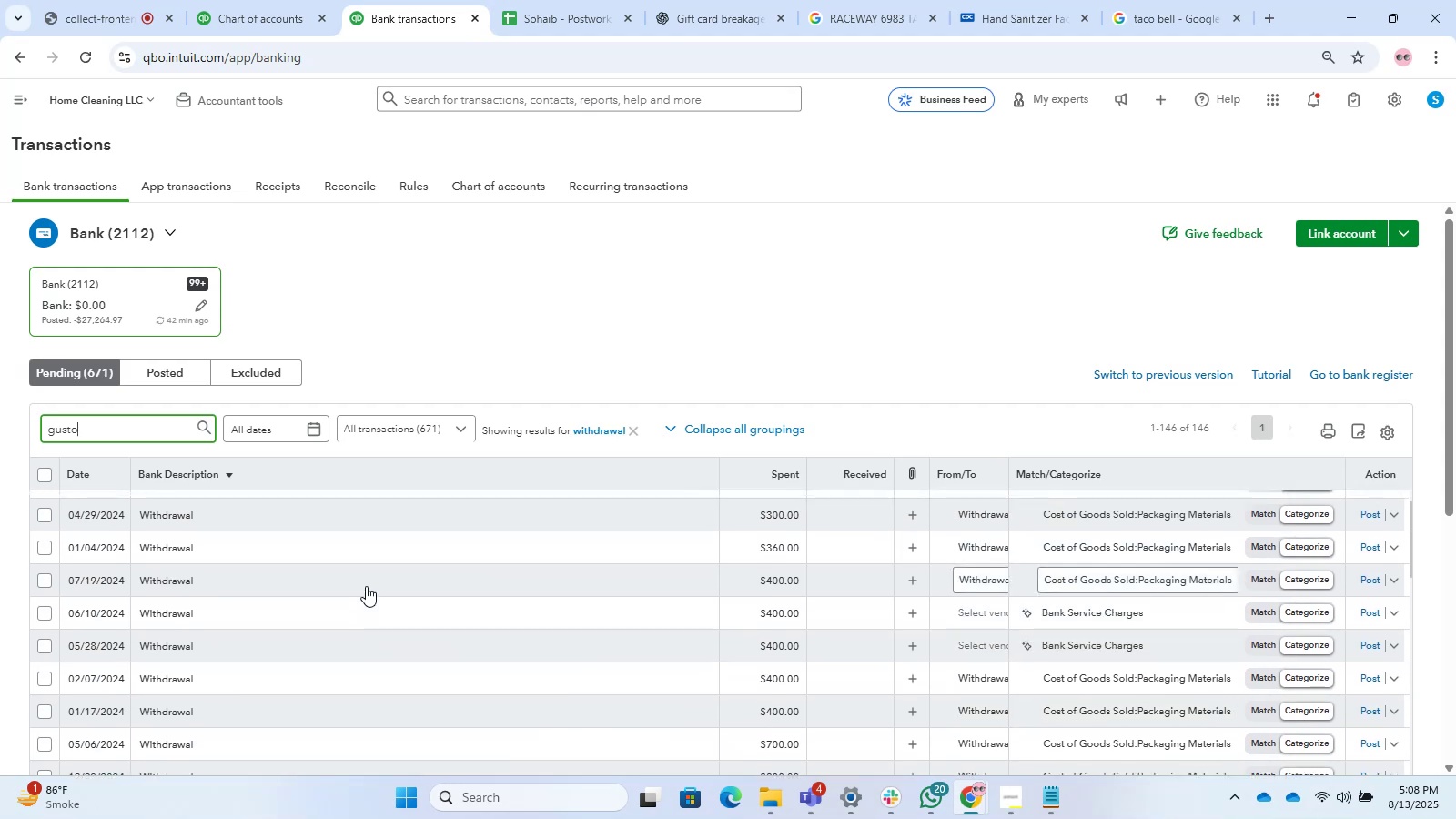 
key(Enter)
 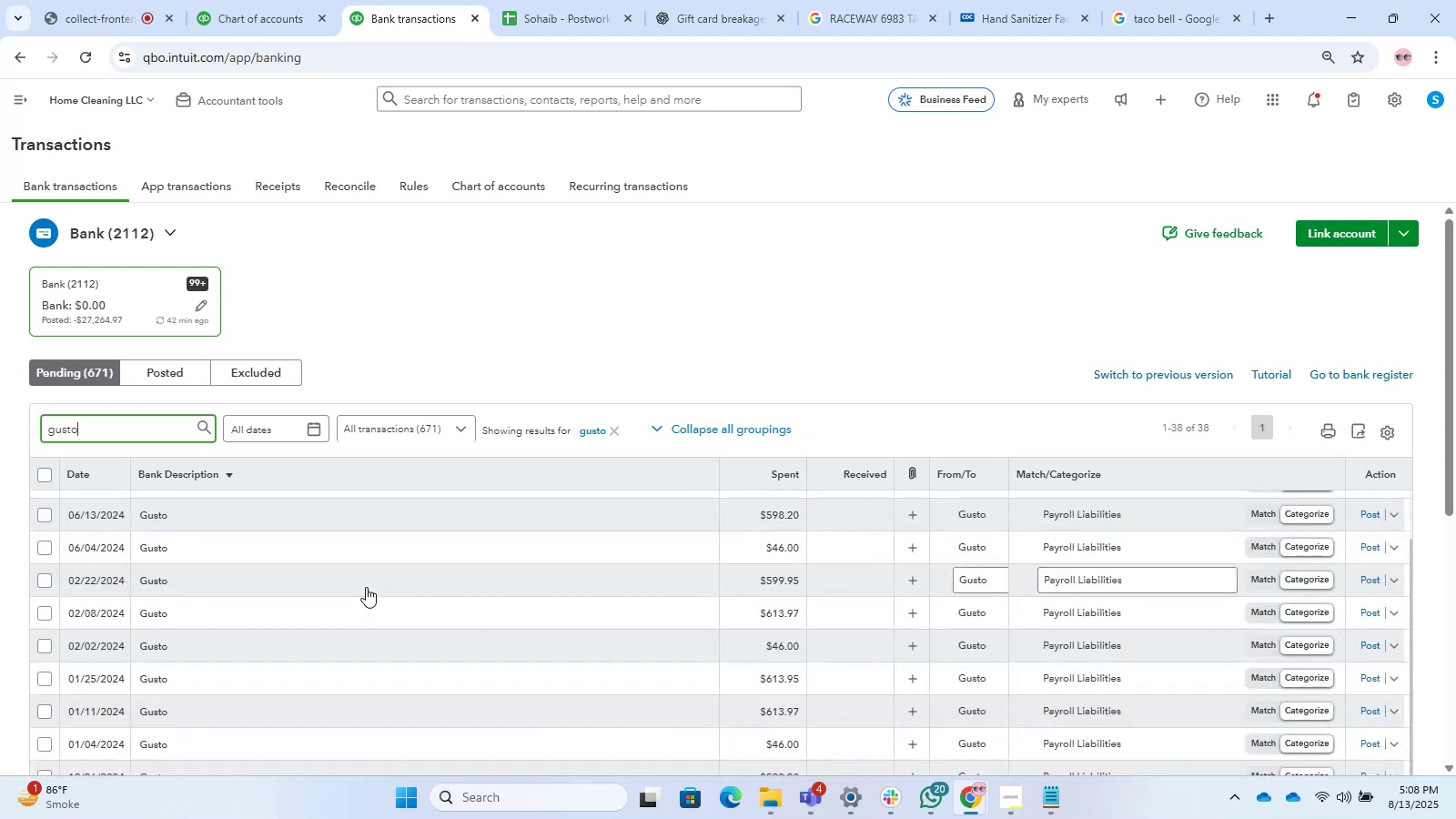 
scroll: coordinate [577, 332], scroll_direction: down, amount: 15.0
 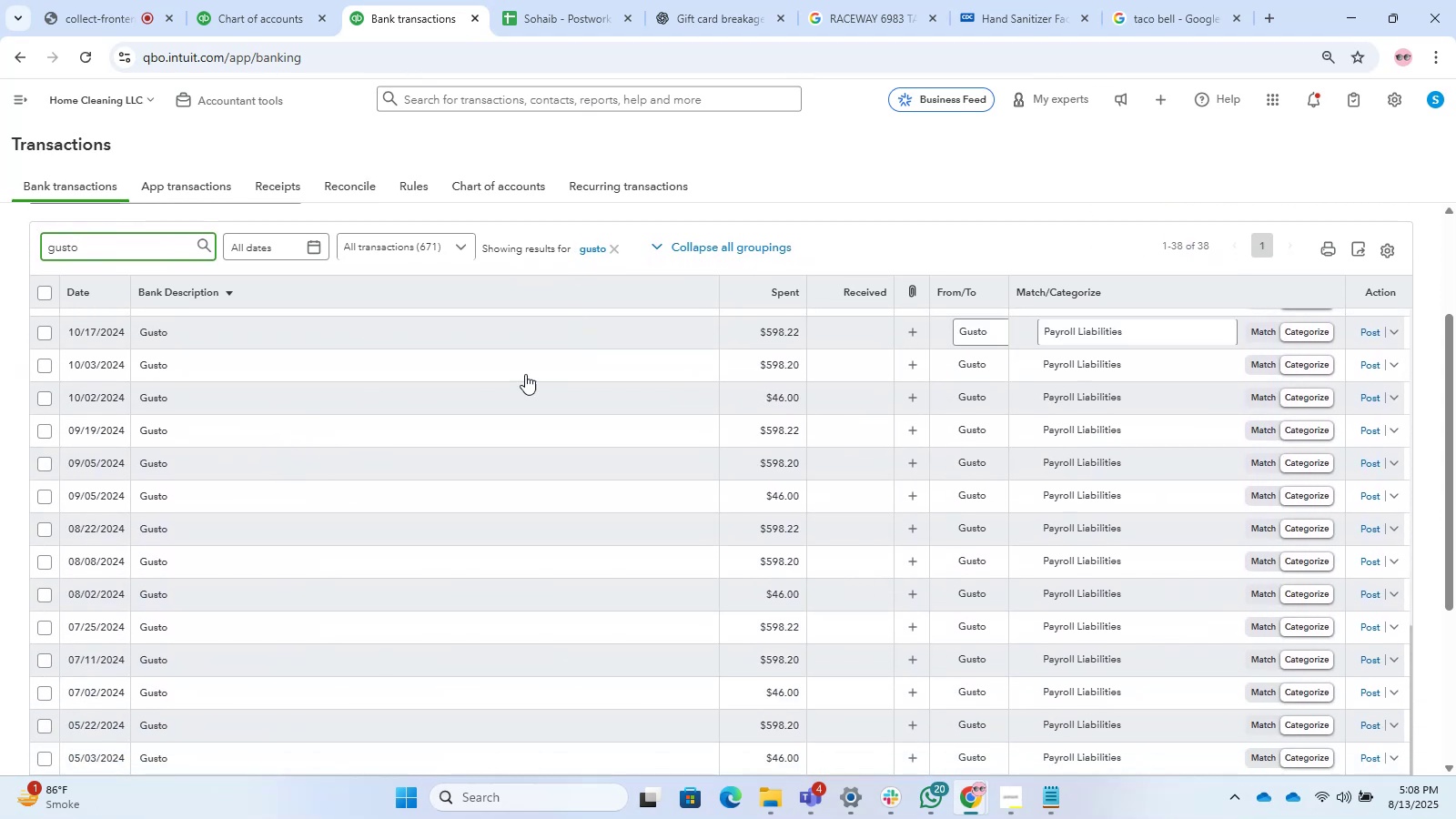 
scroll: coordinate [398, 500], scroll_direction: up, amount: 6.0
 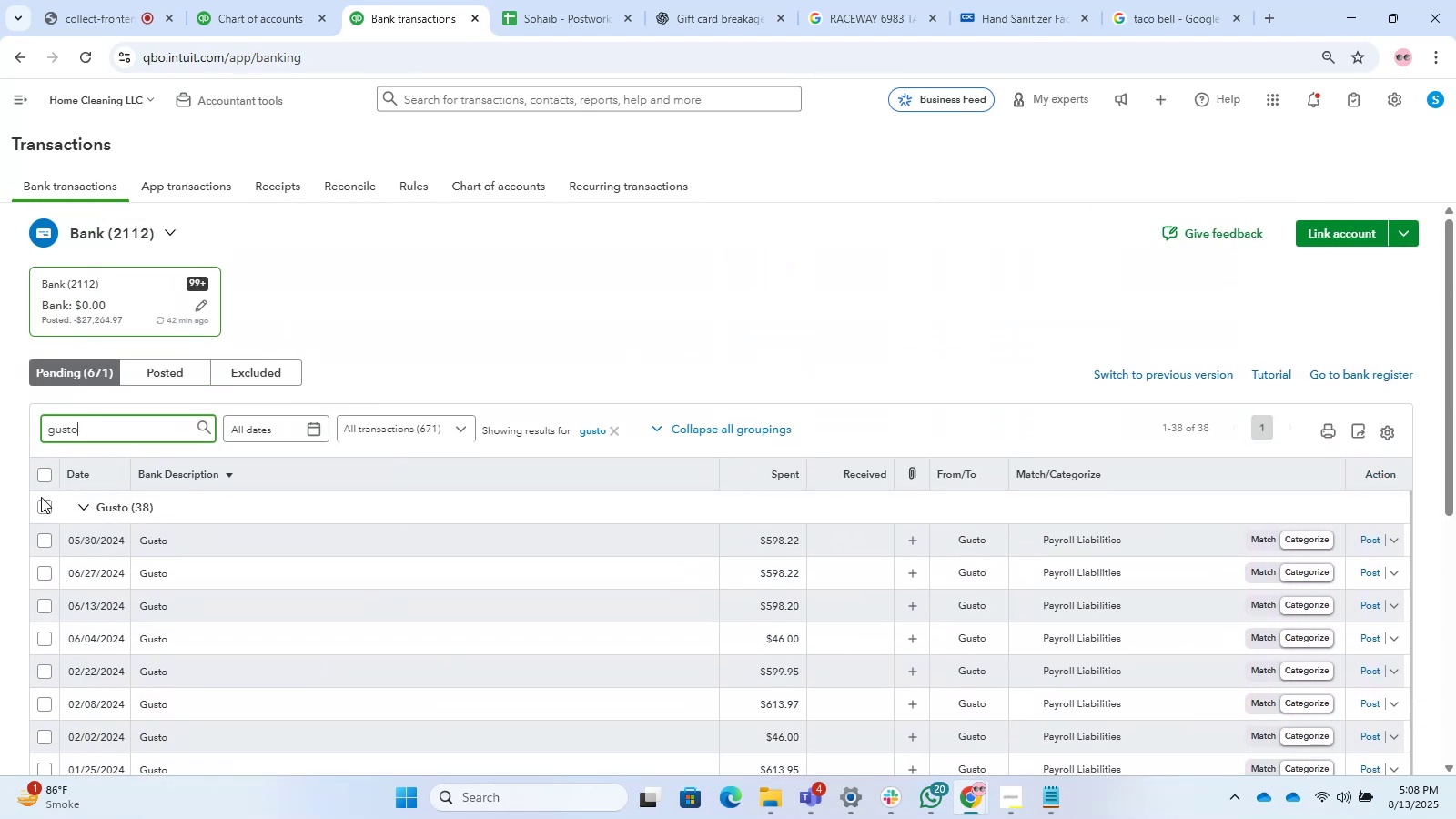 
left_click([46, 505])
 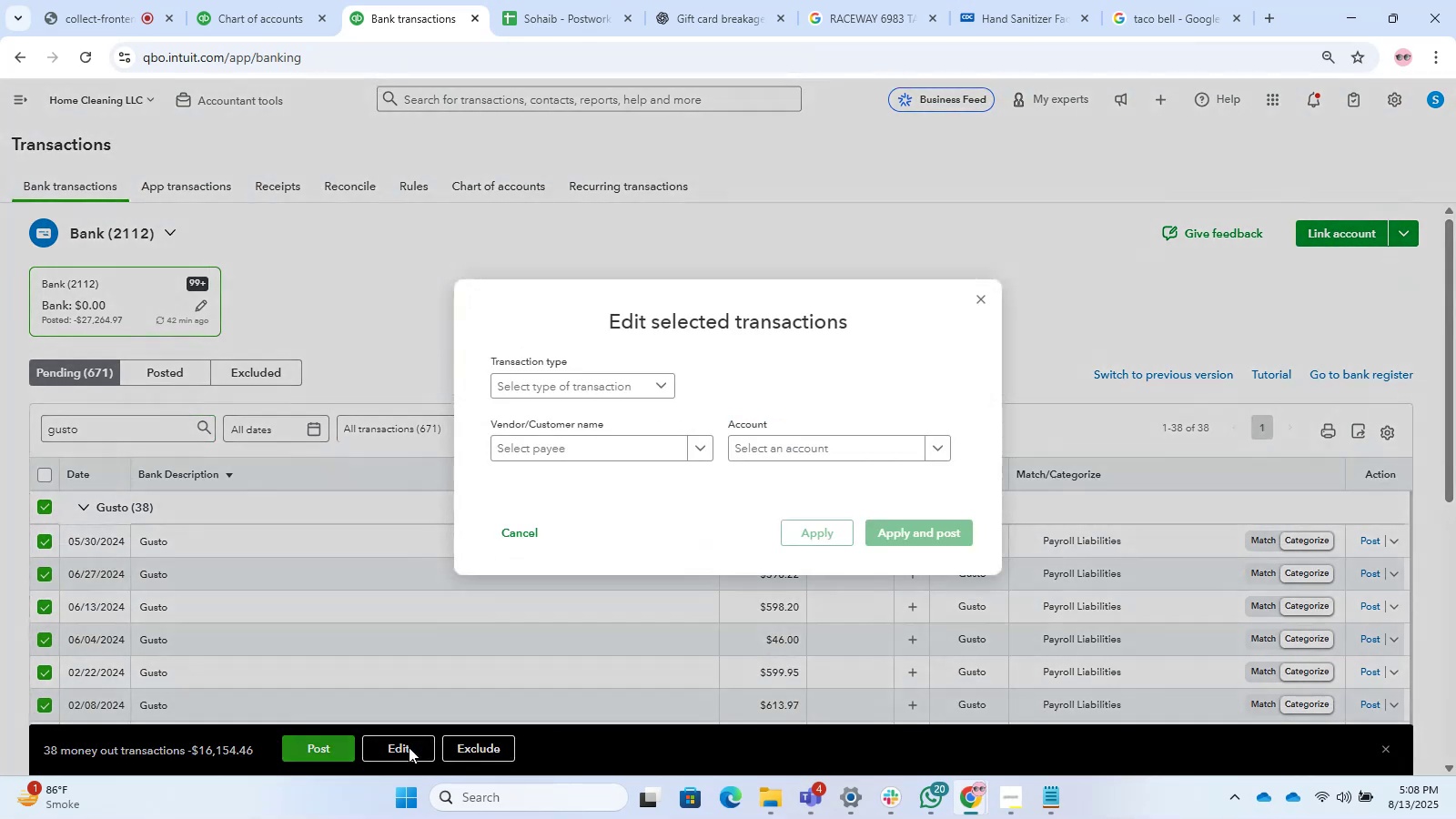 
left_click([589, 397])
 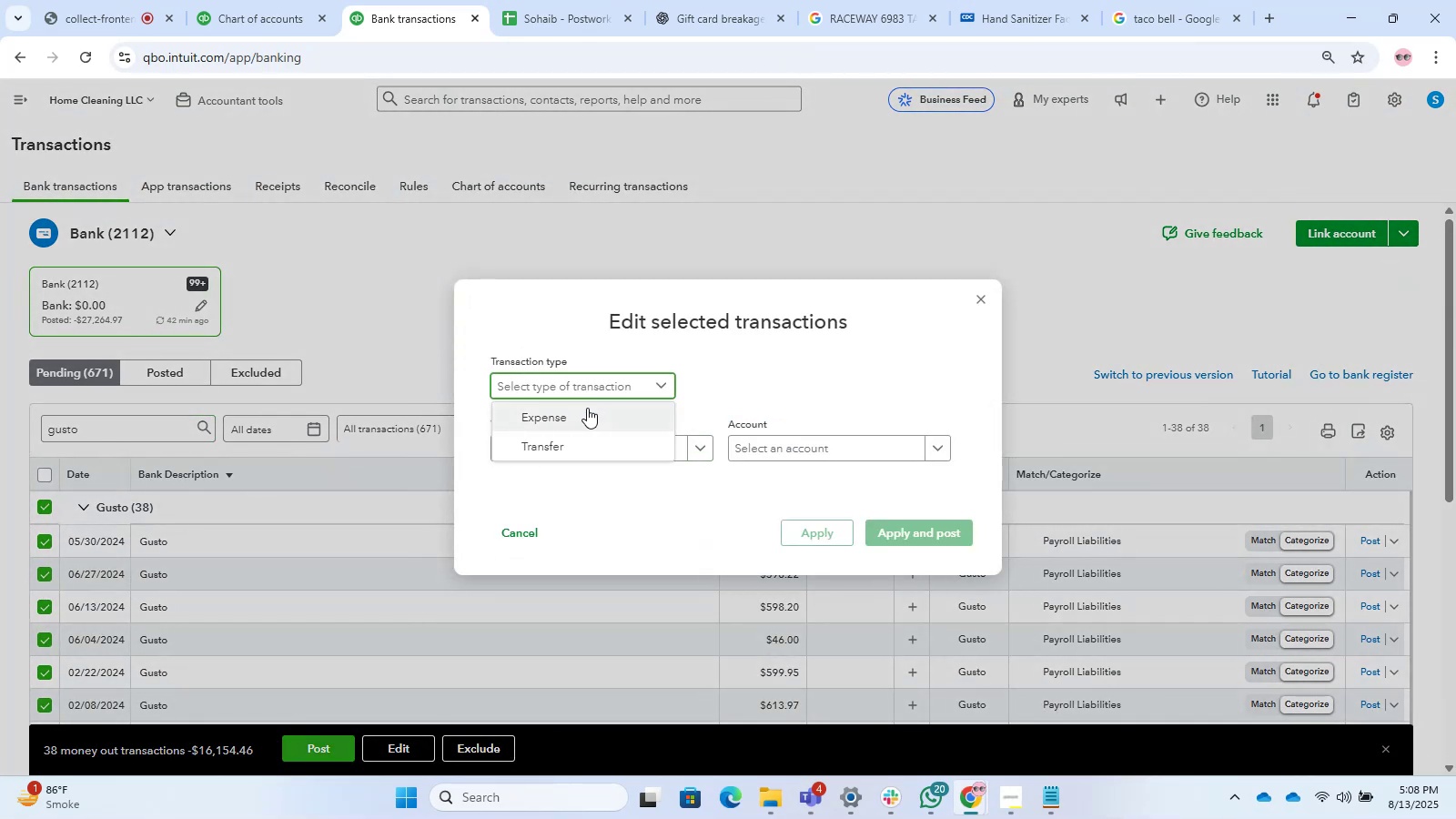 
left_click([587, 408])
 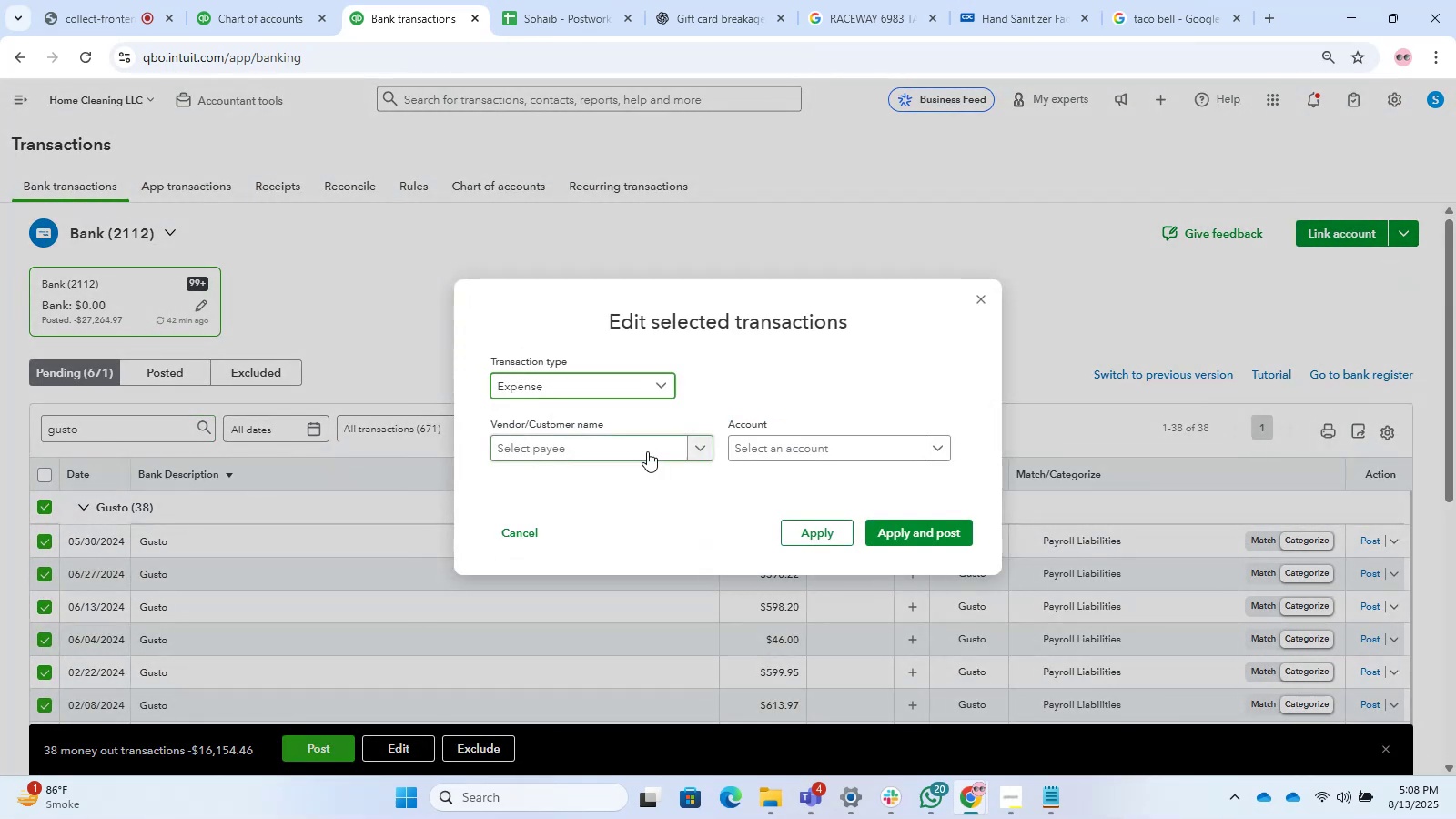 
left_click([645, 451])
 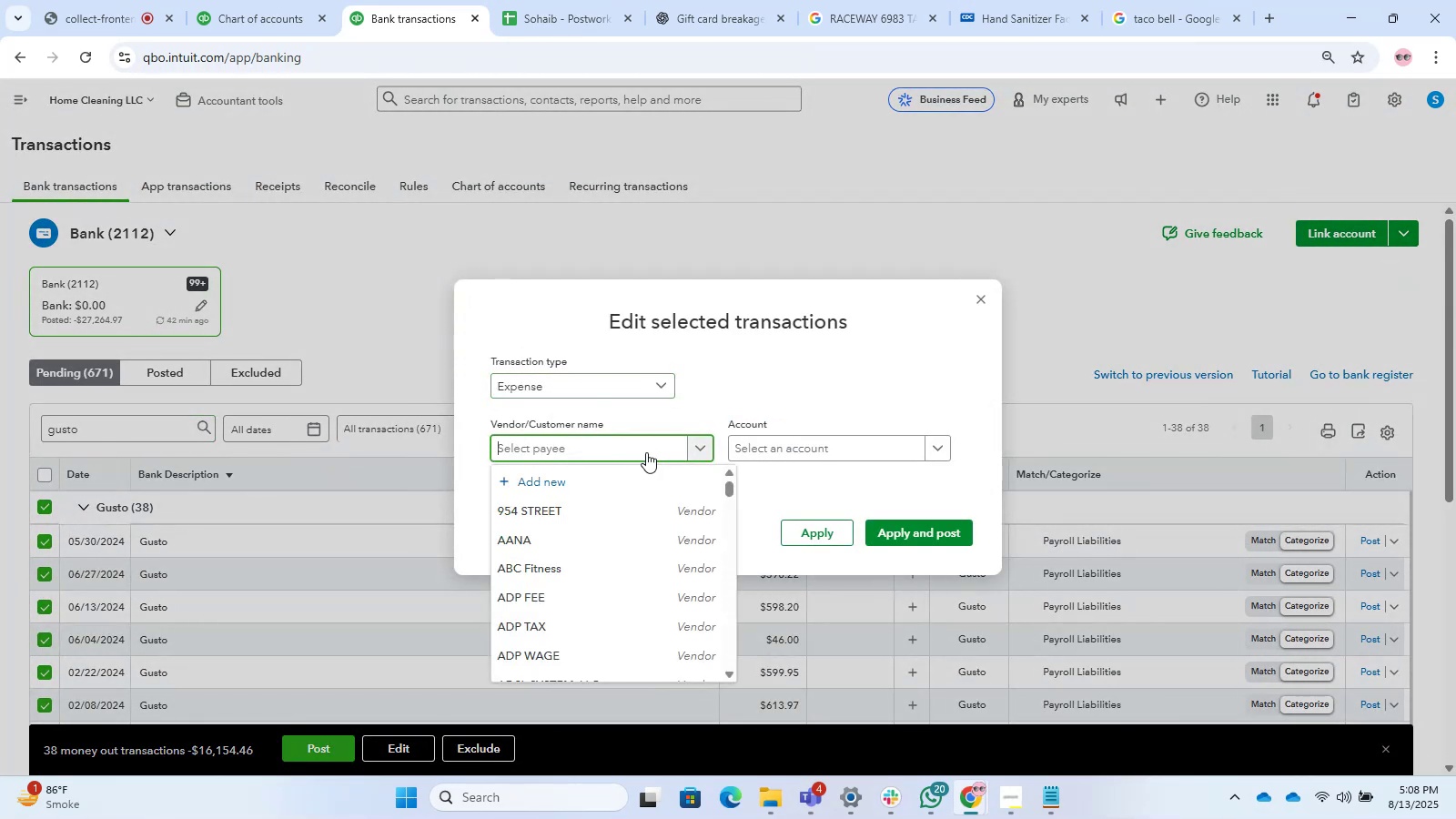 
type(Payroll )
 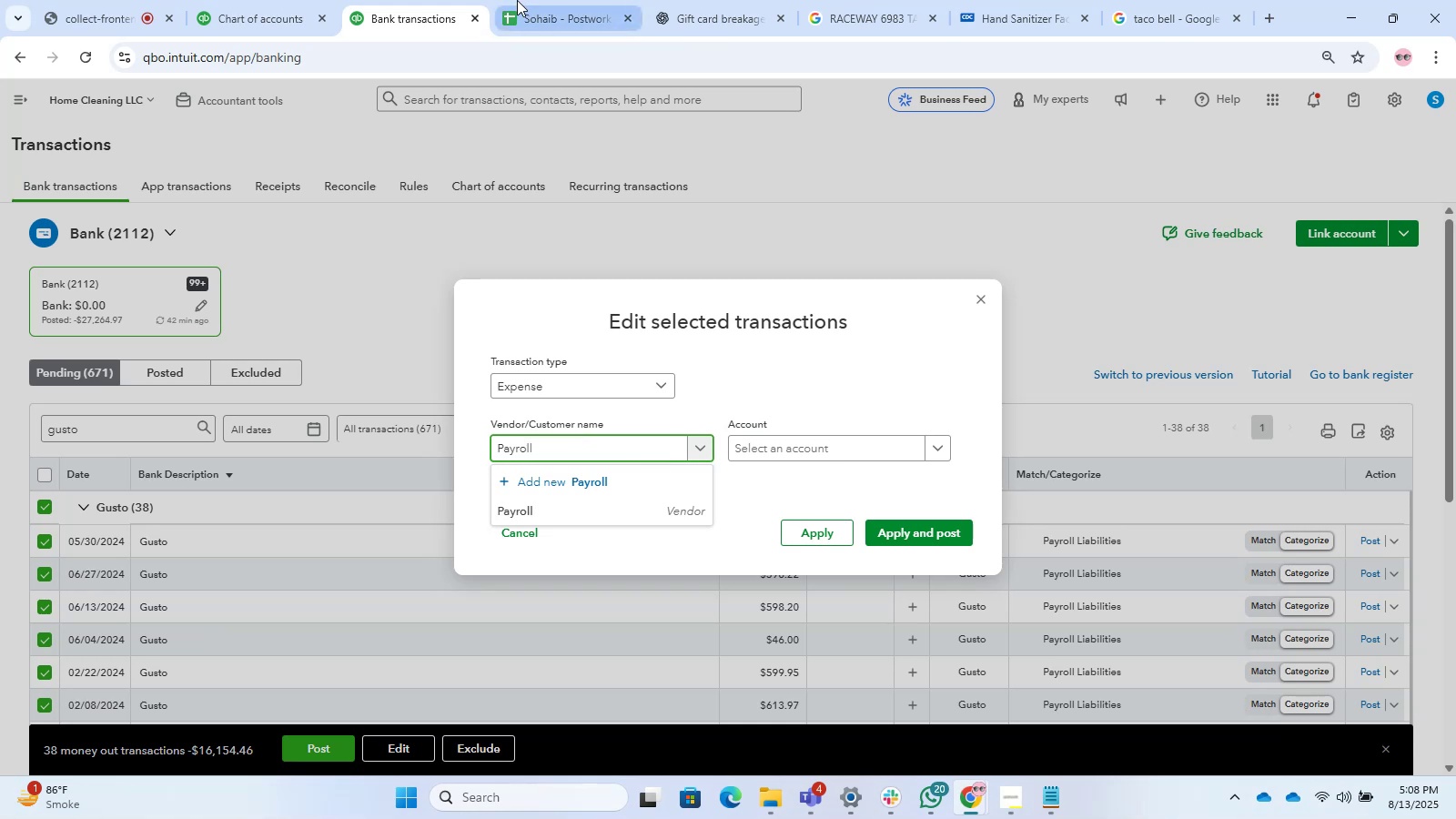 
left_click([278, 0])
 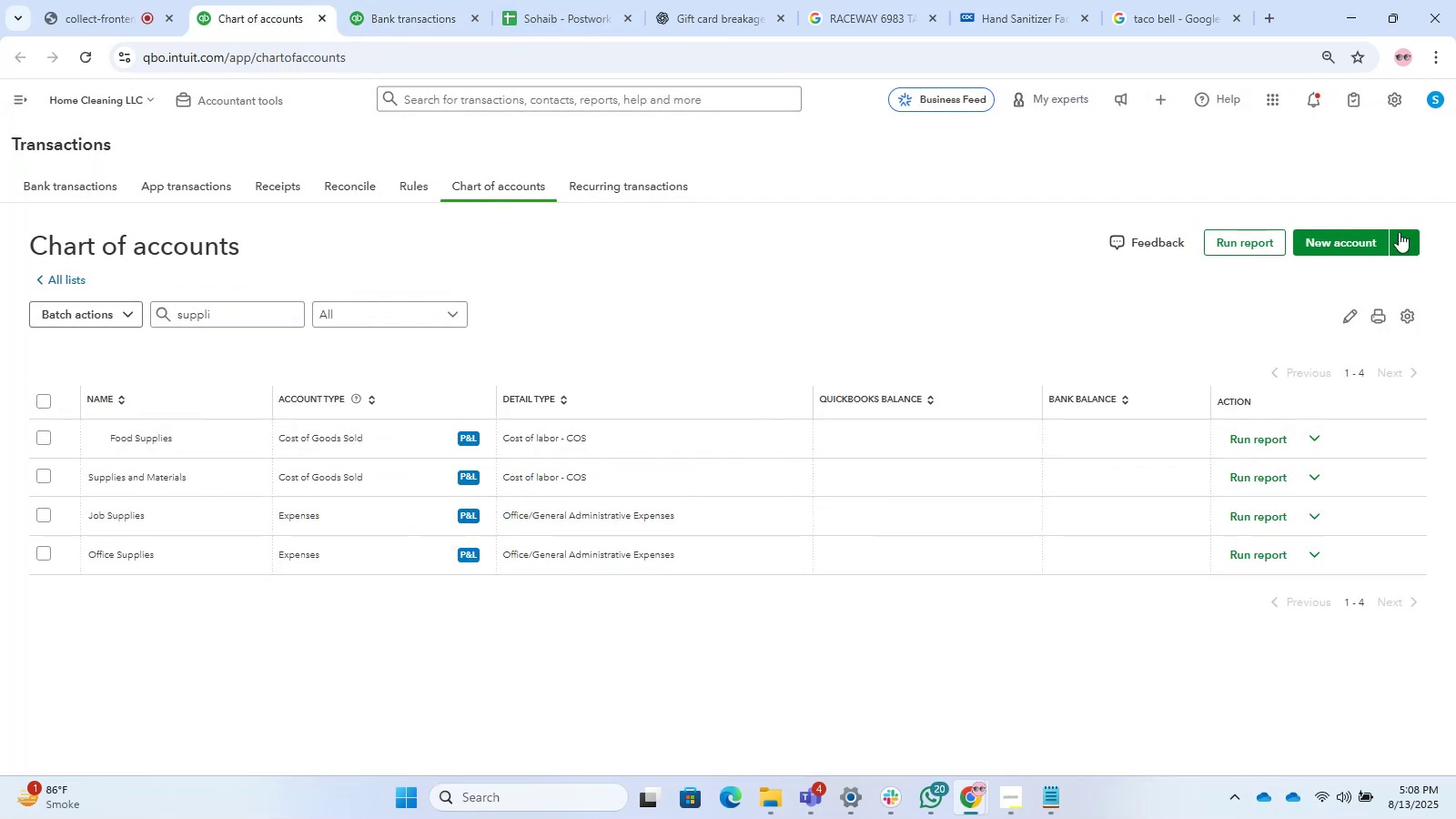 
left_click([1353, 250])
 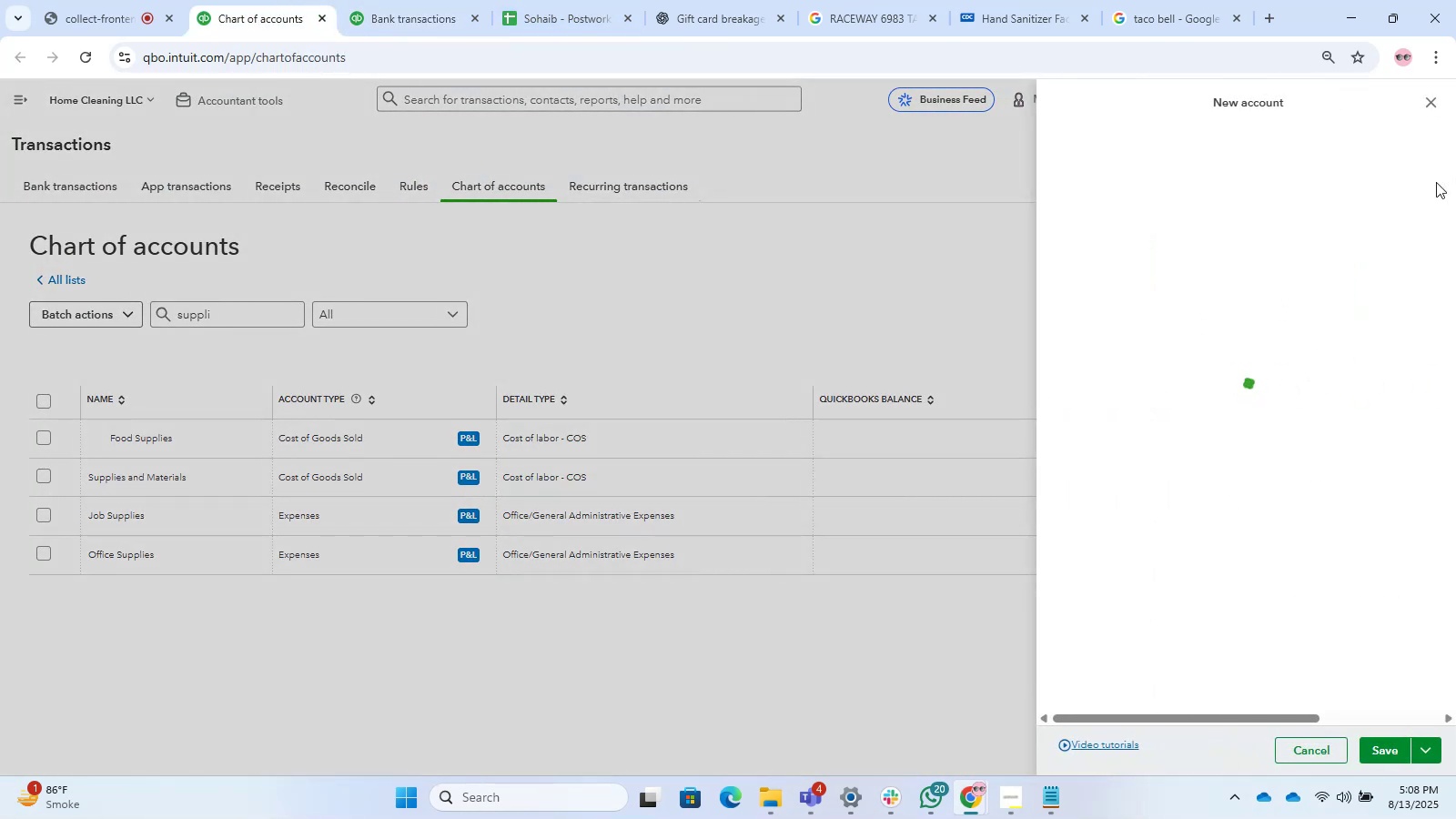 
mouse_move([1209, 218])
 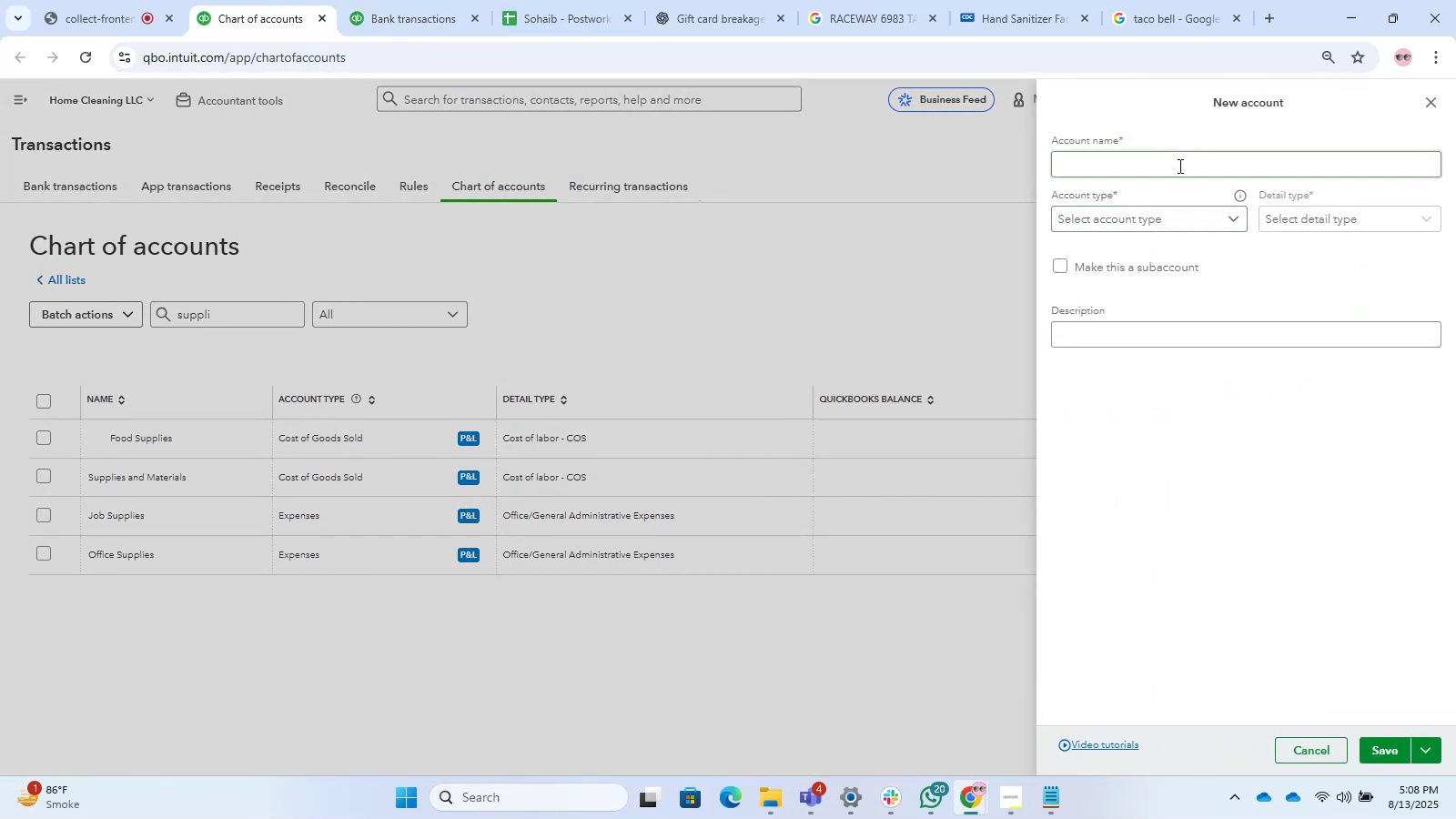 
left_click([1178, 166])
 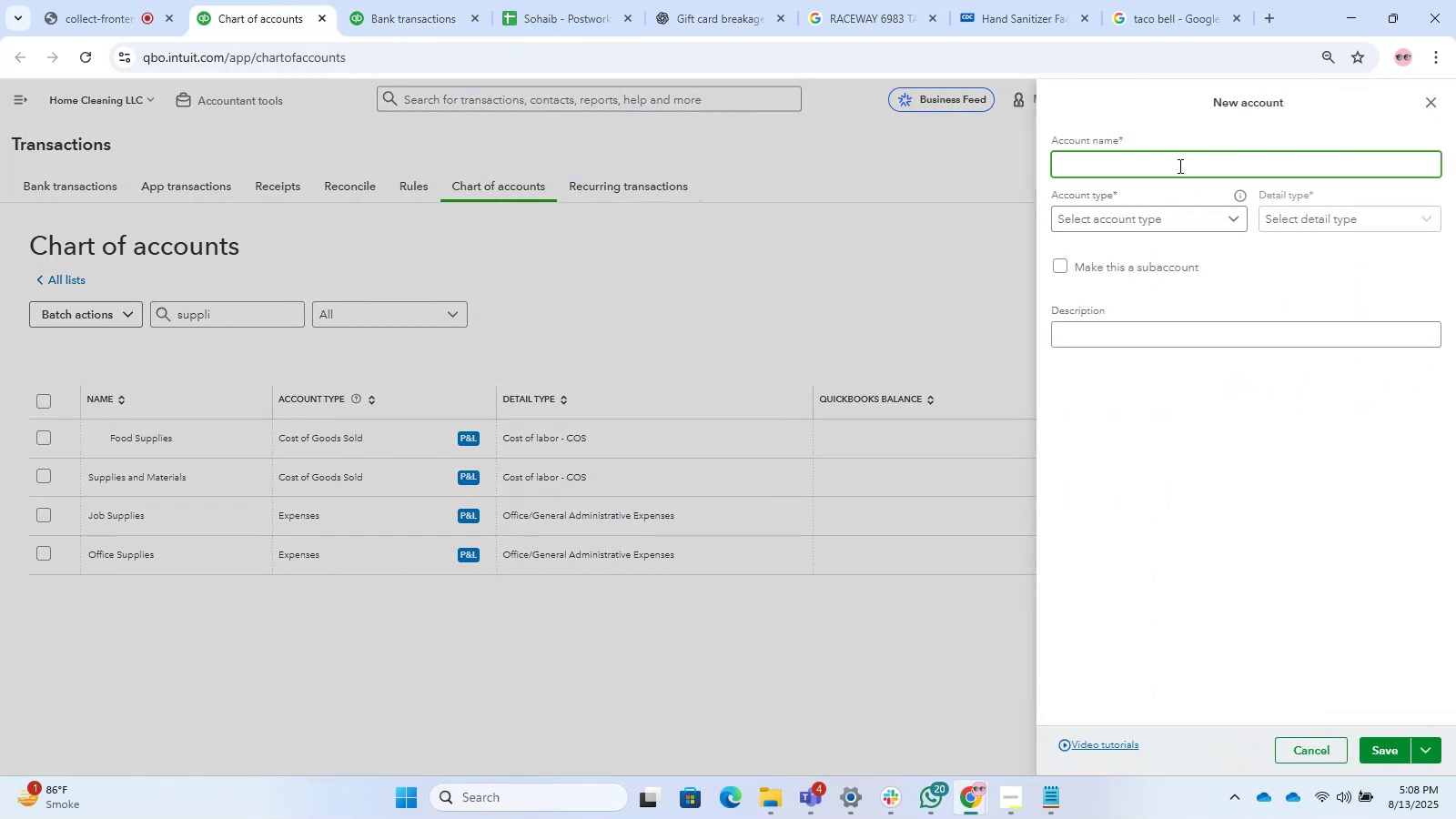 
type(Pyroll Liability)
 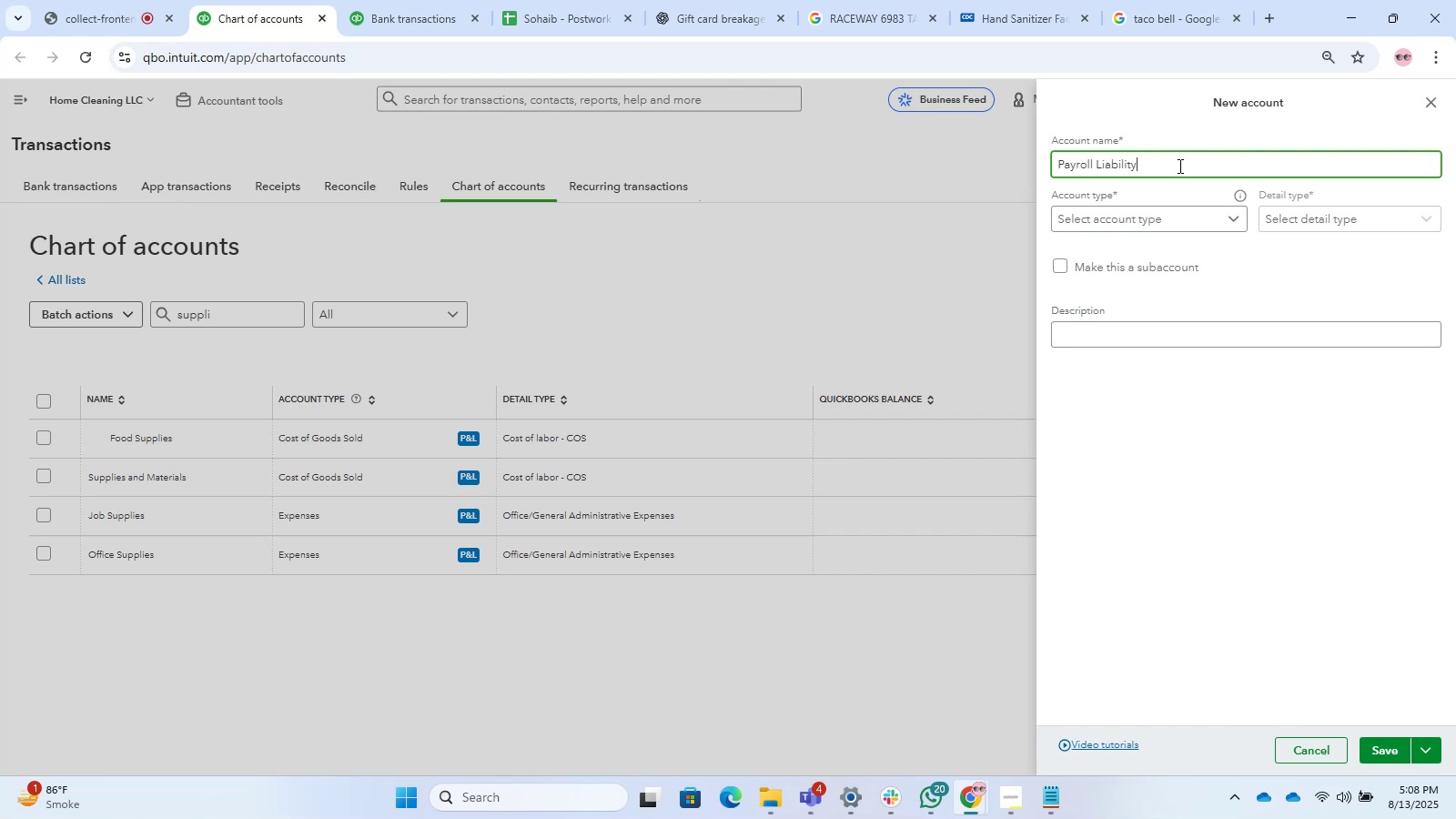 
left_click([1133, 218])
 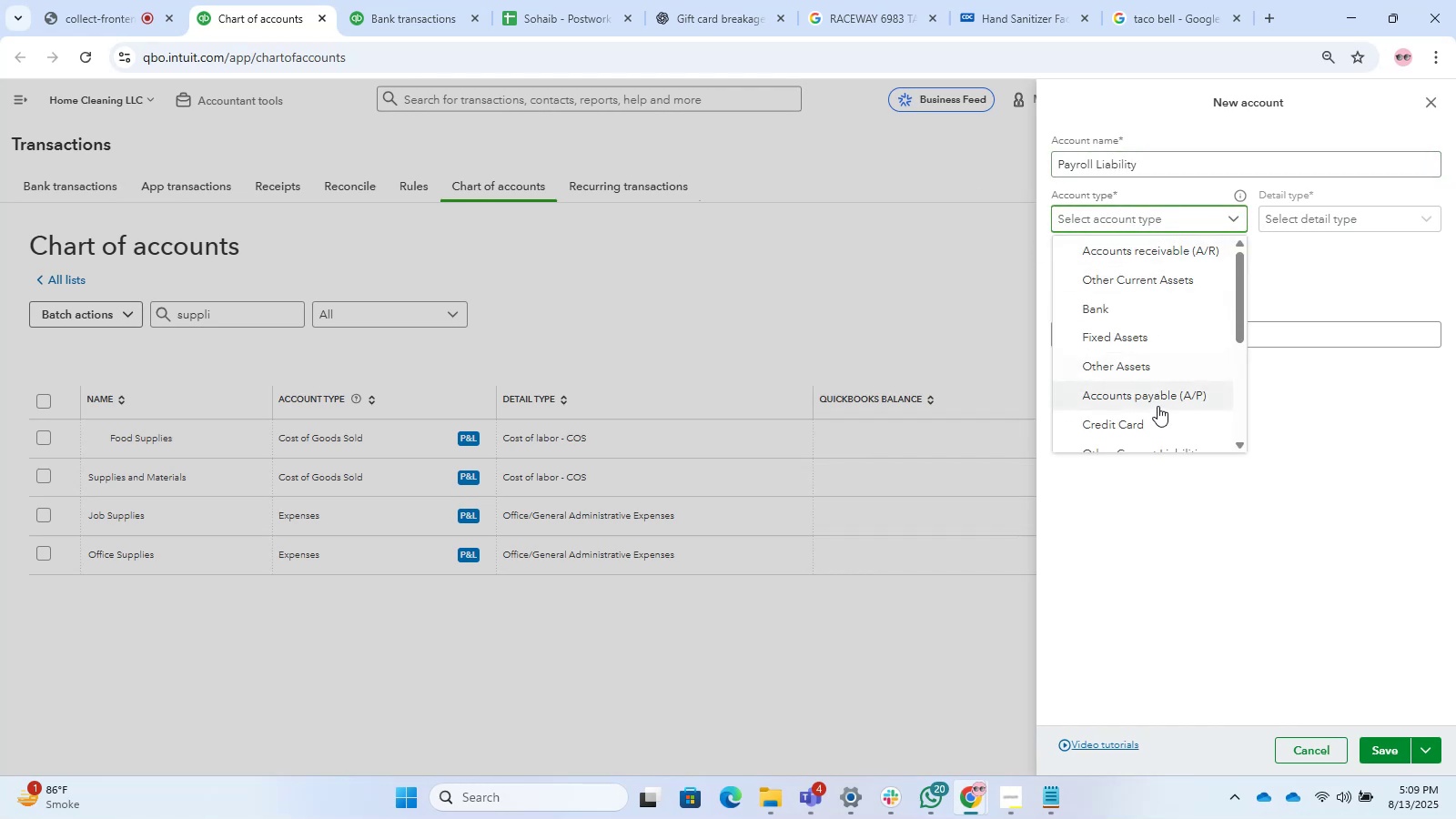 
scroll: coordinate [1138, 373], scroll_direction: down, amount: 2.0
 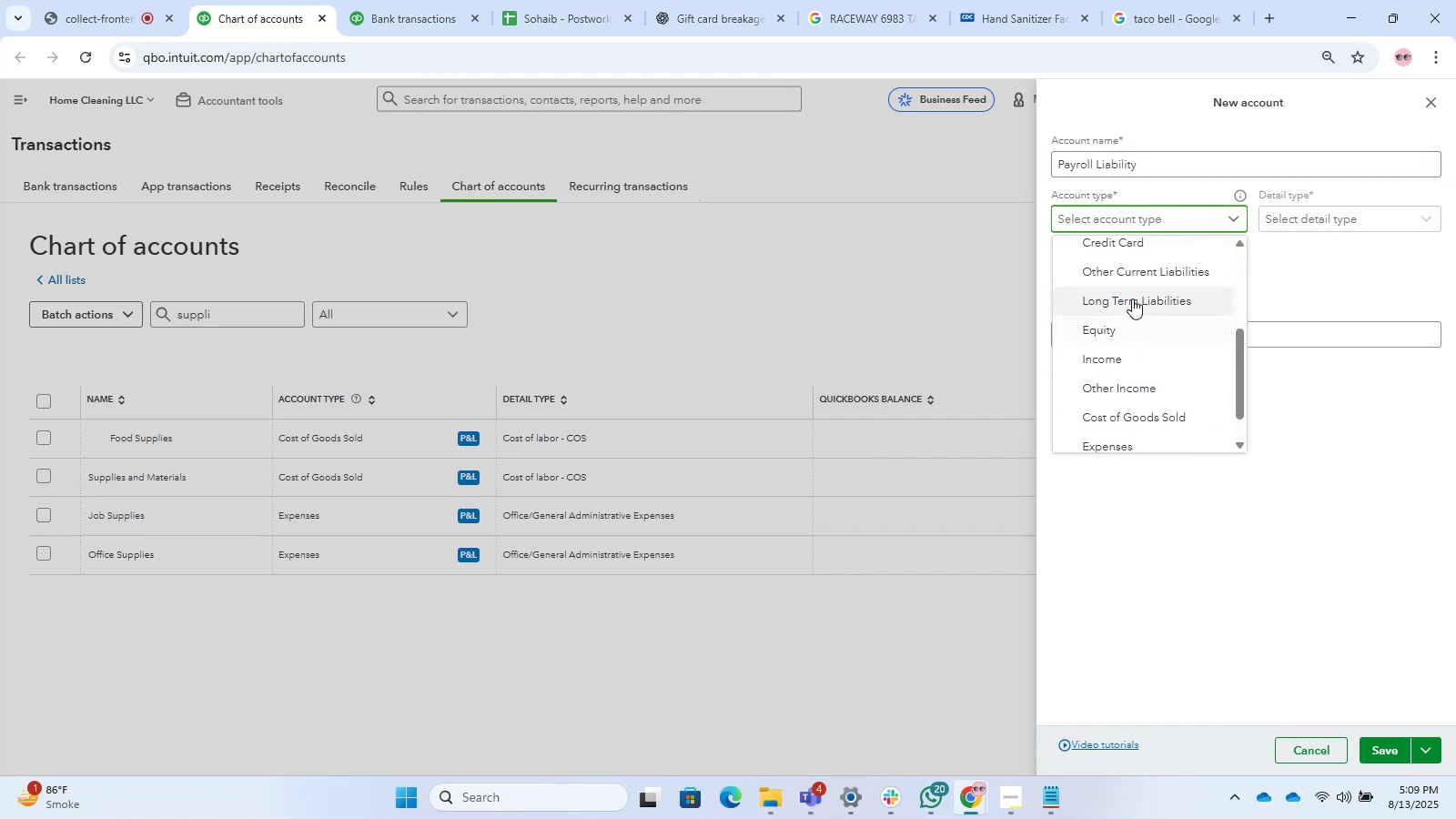 
left_click([1132, 277])
 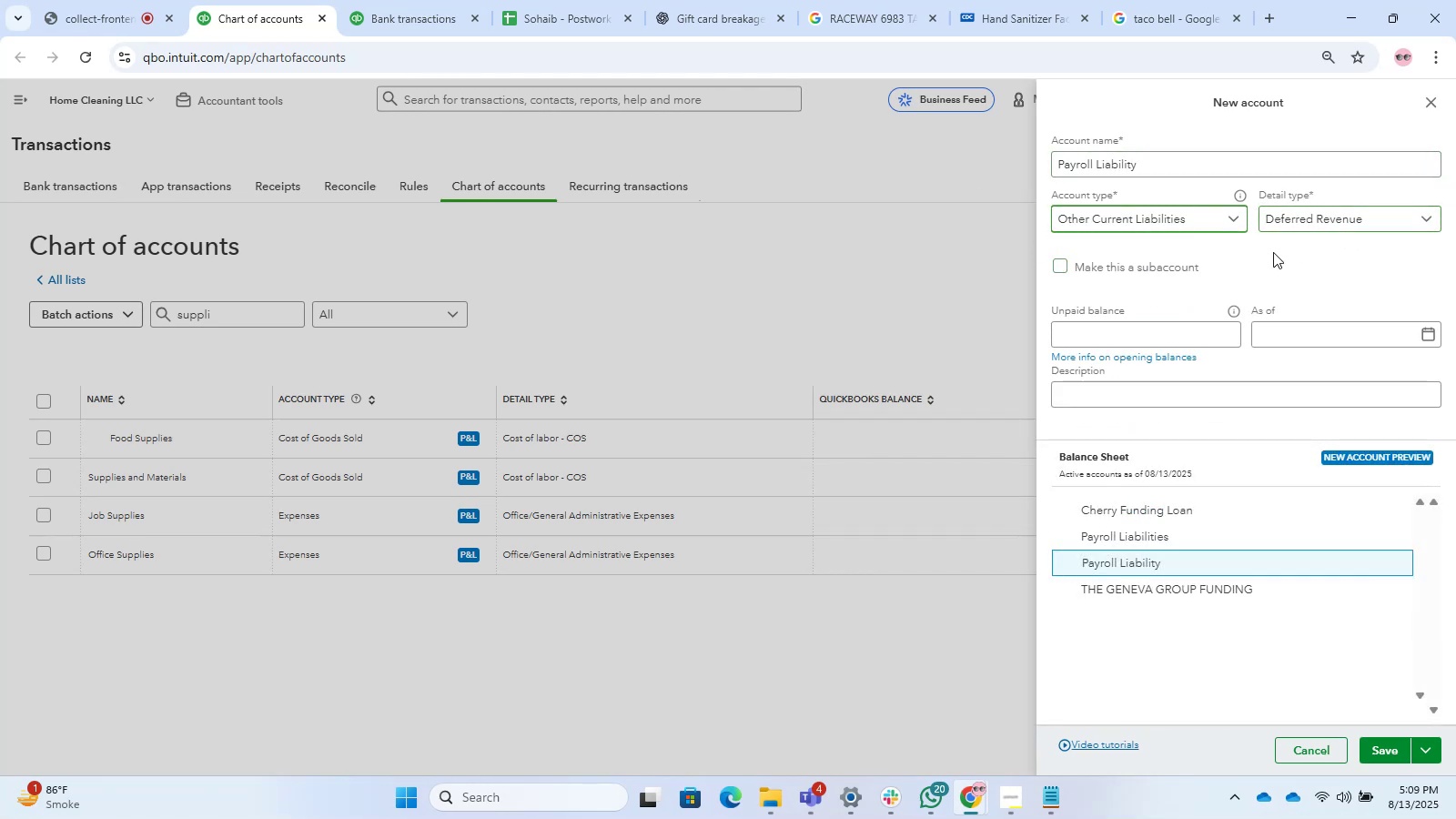 
left_click([1304, 225])
 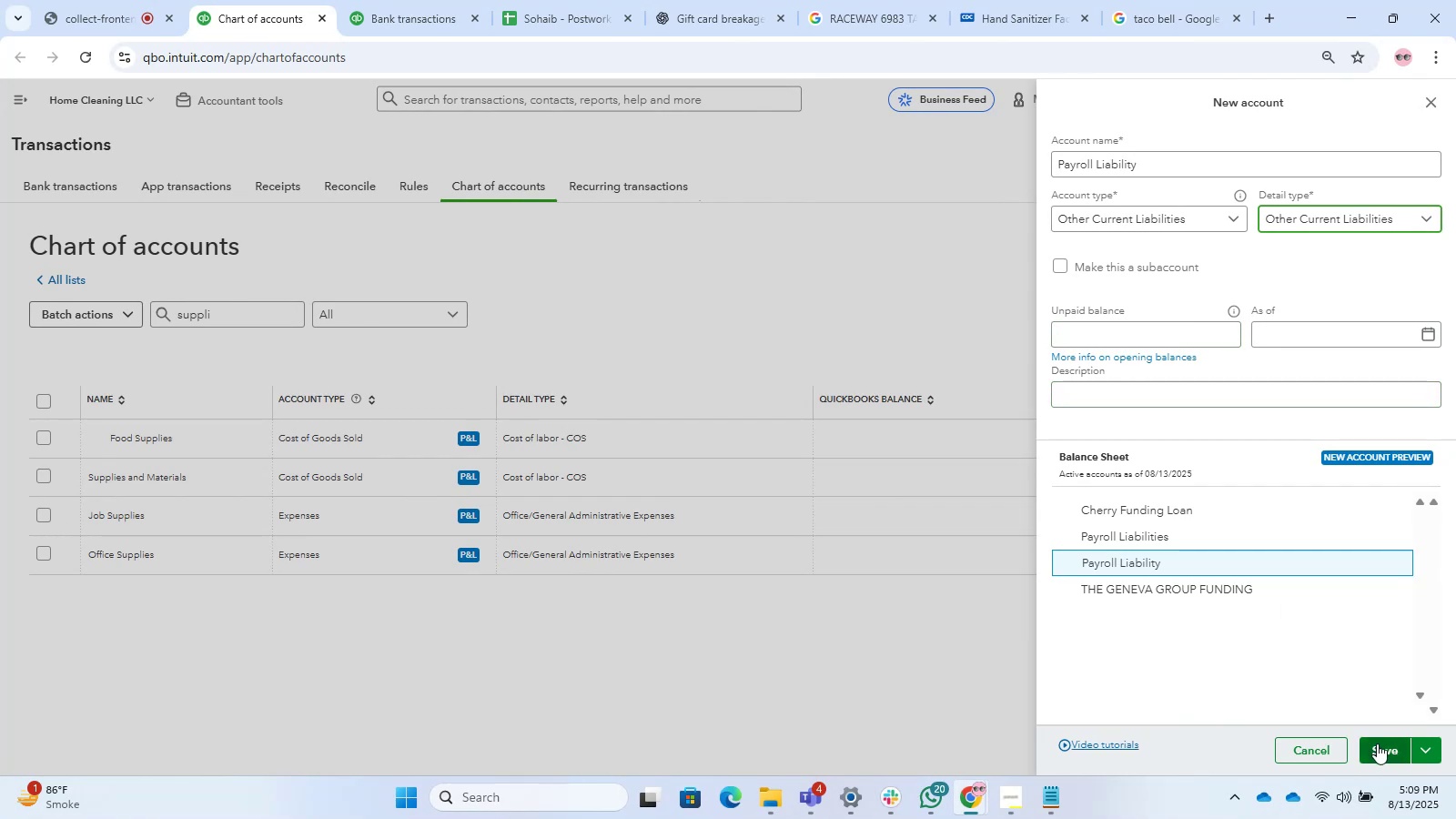 
wait(8.39)
 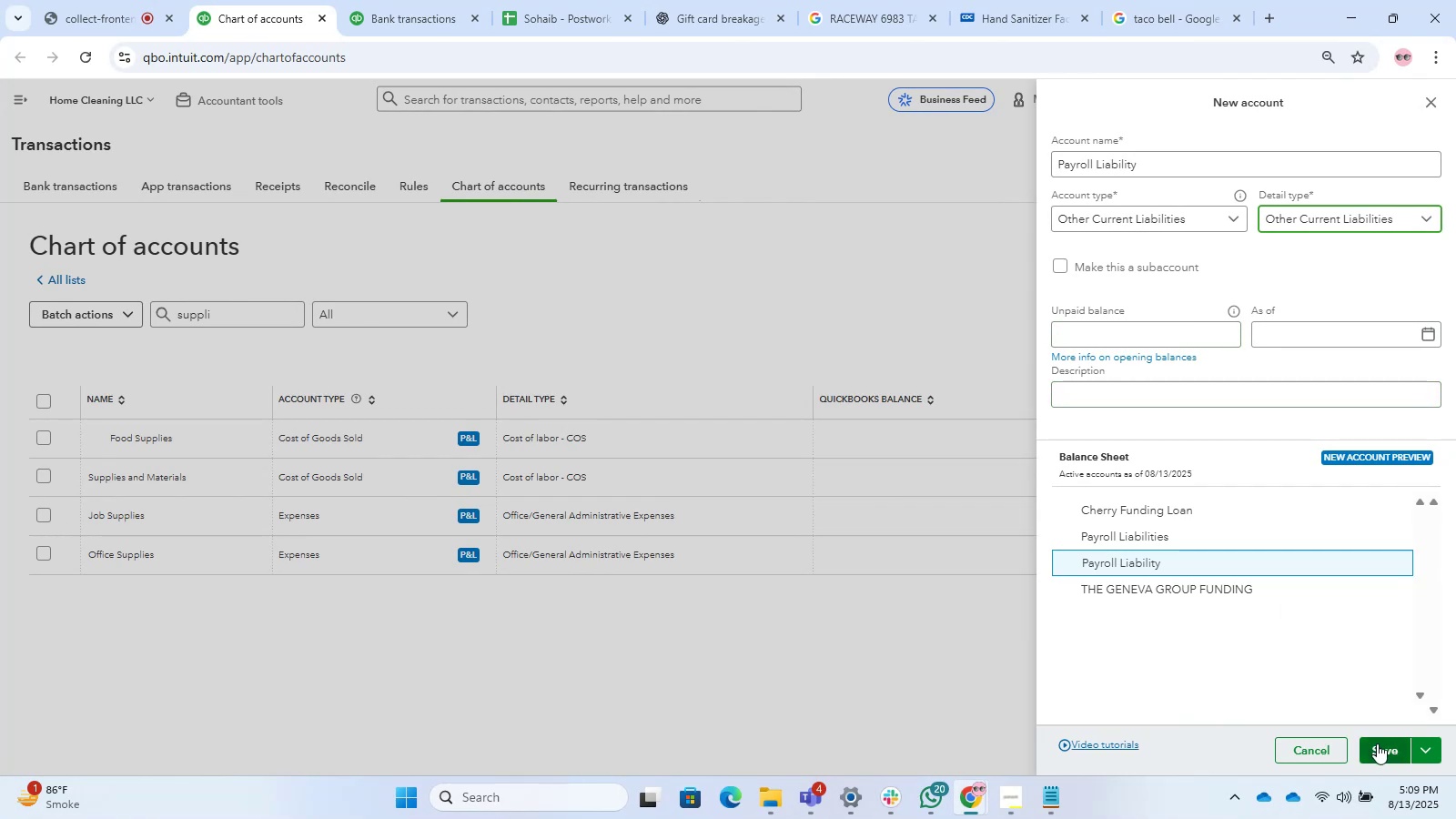 
left_click([1177, 6])
 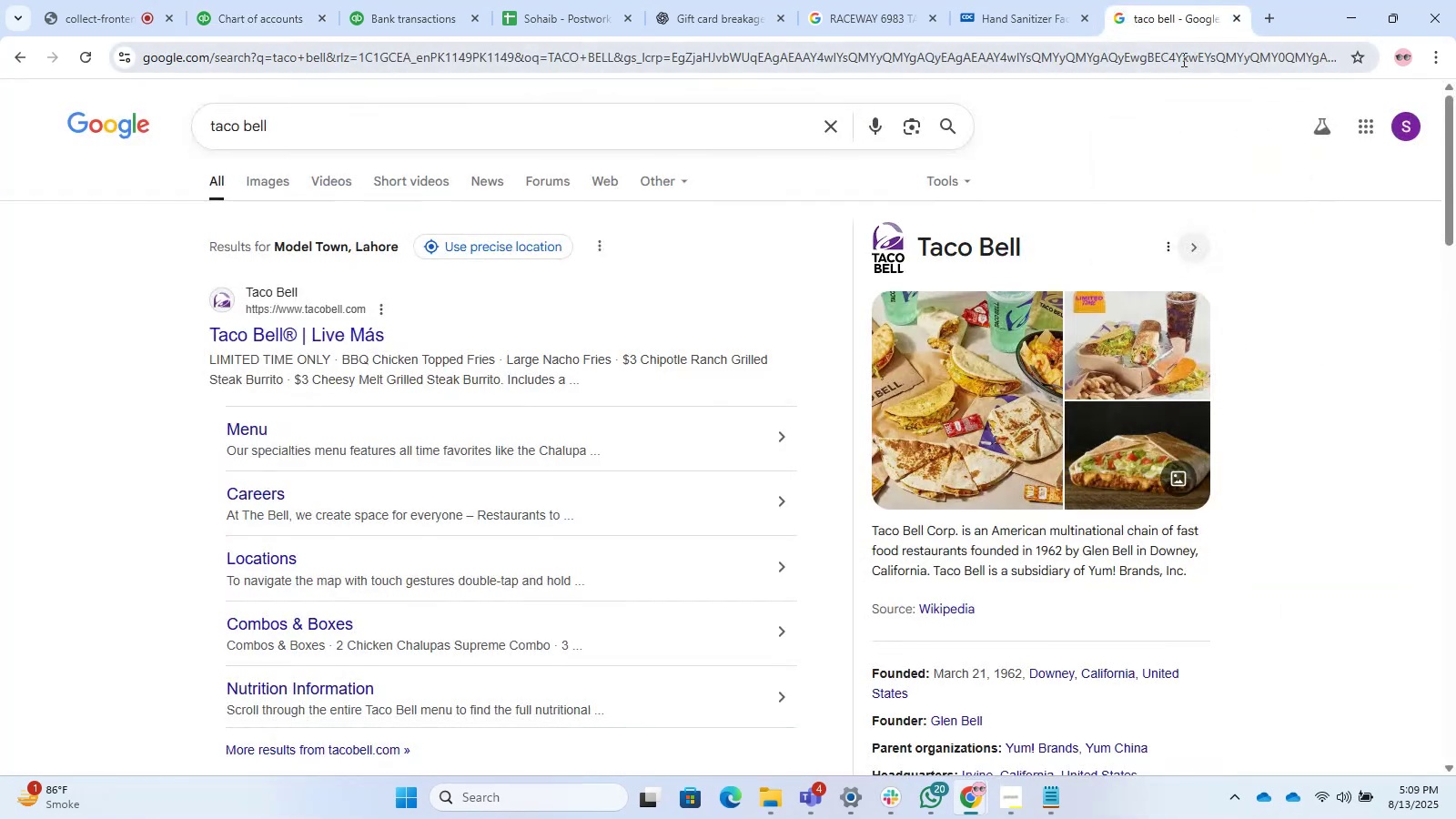 
left_click([1178, 57])
 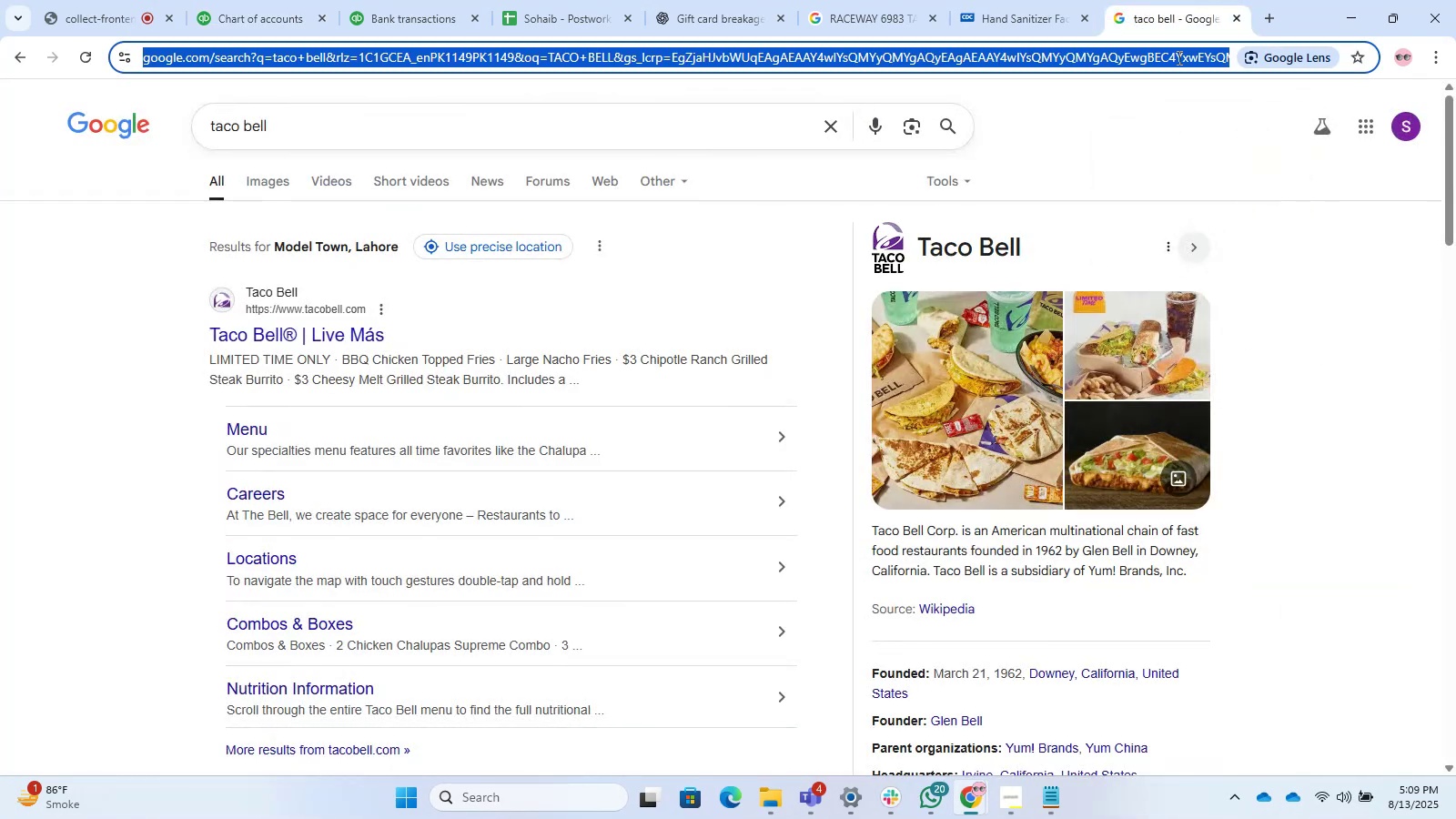 
type(lblity)
 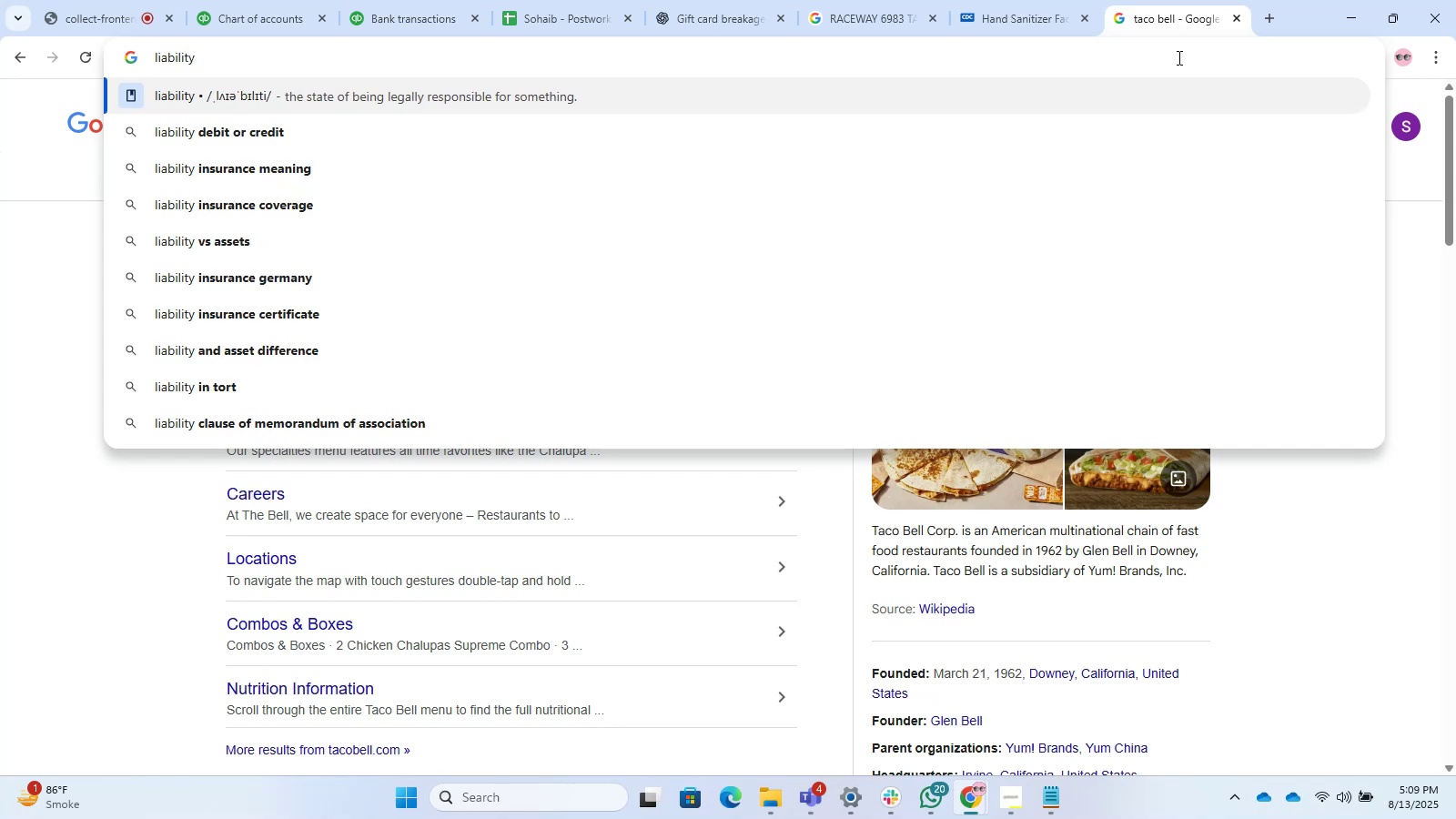 
hold_key(key=A, duration=0.31)
 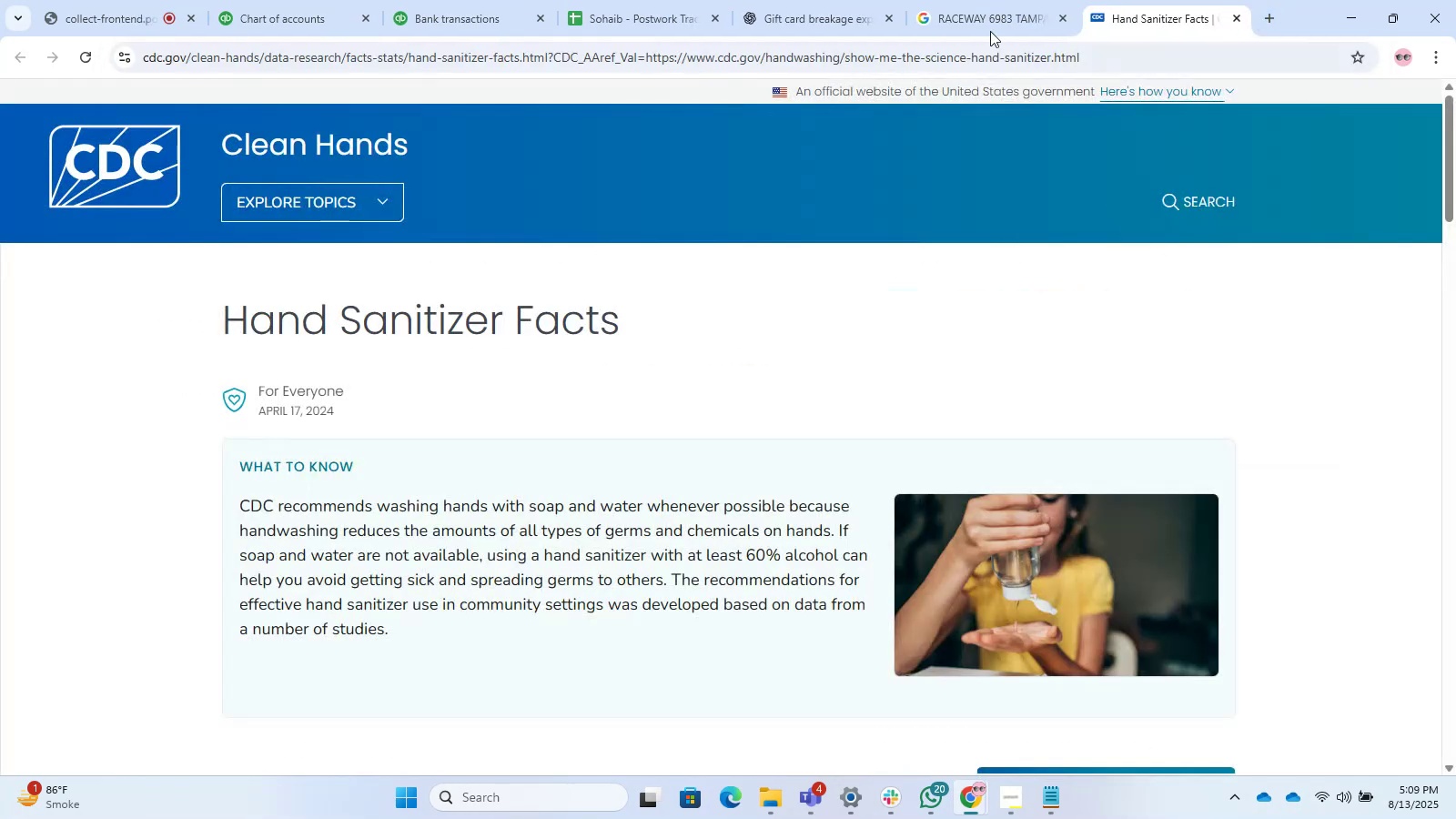 
wait(5.41)
 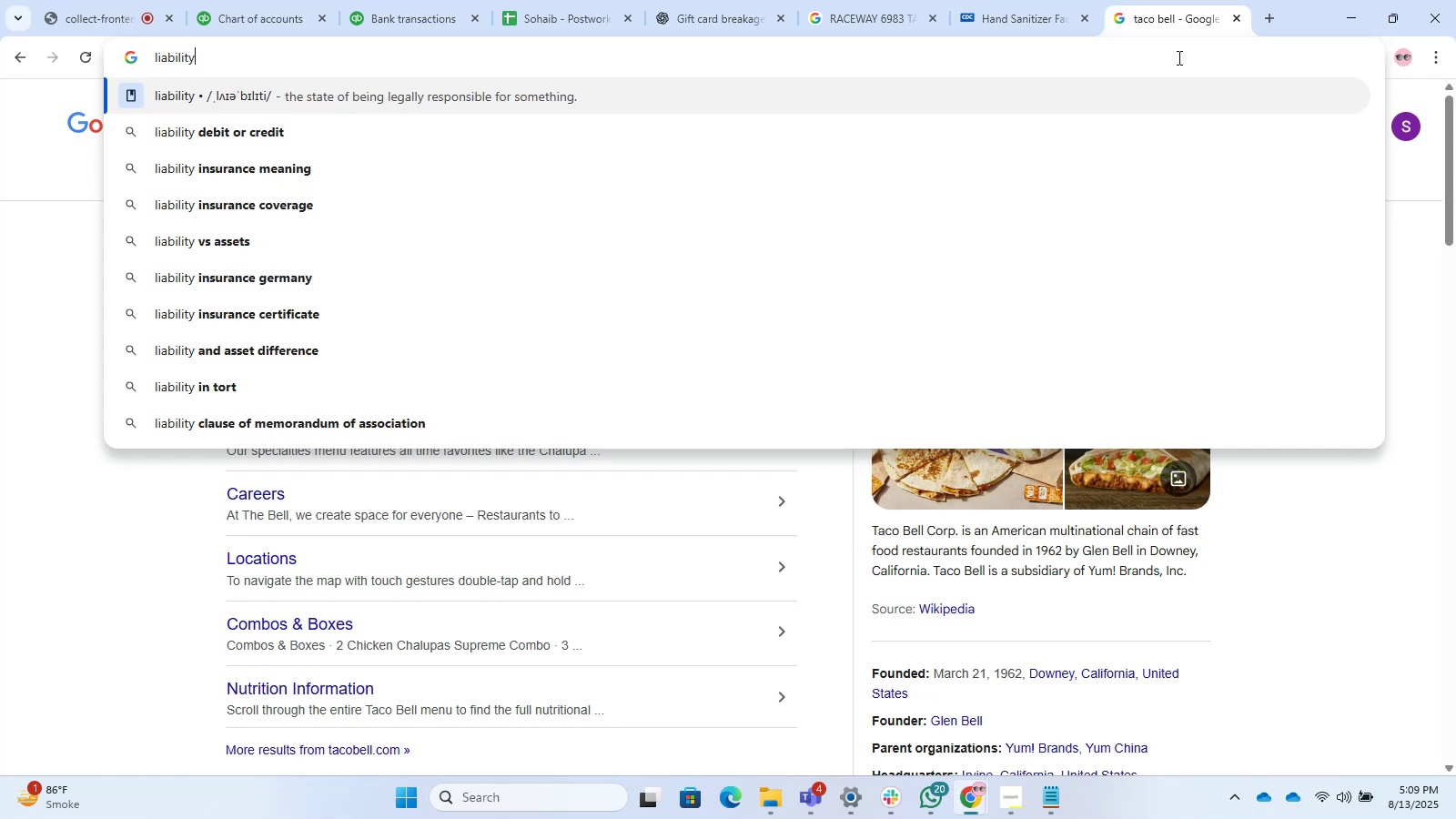 
left_click([302, 0])
 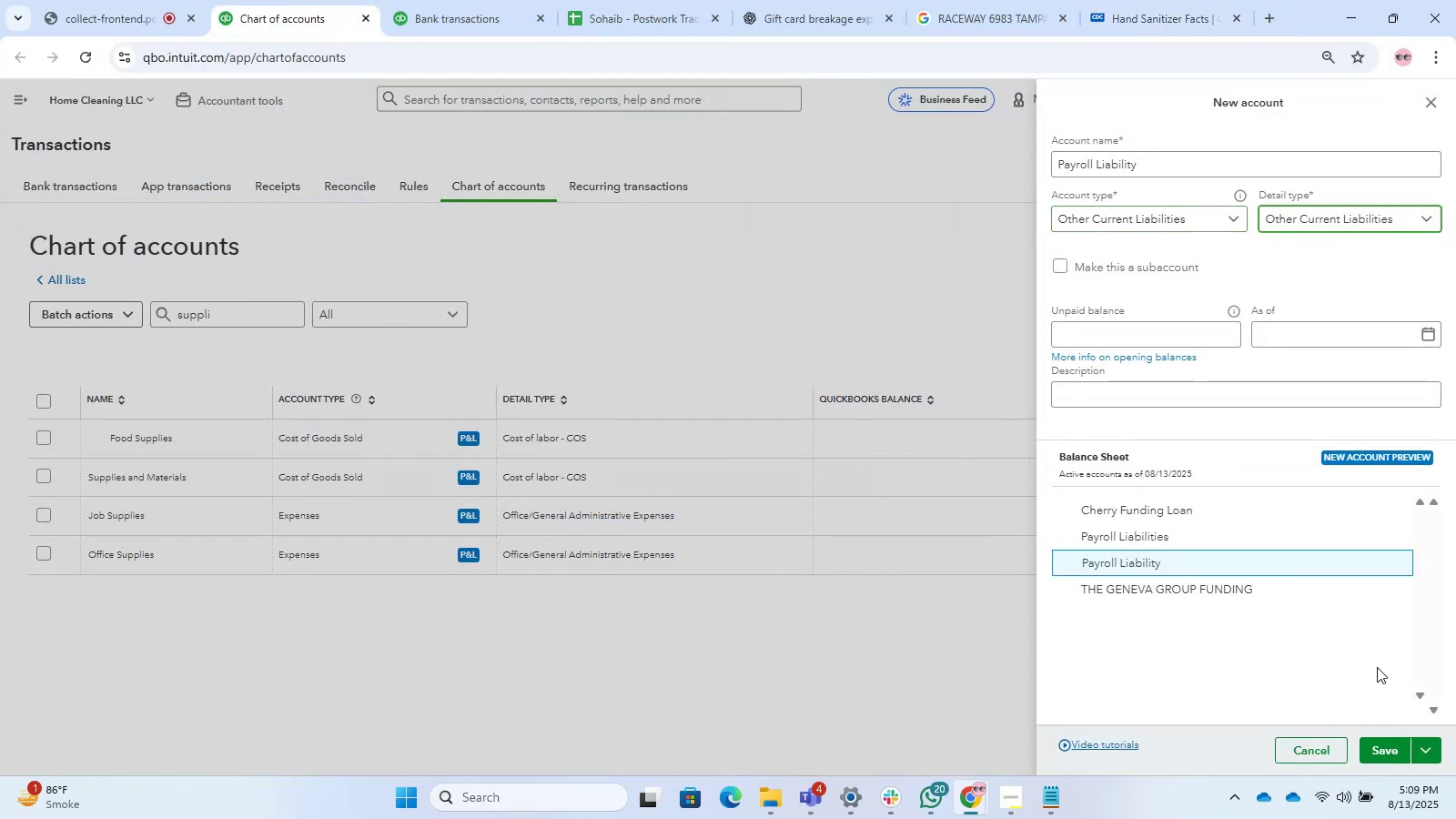 
left_click([1372, 758])
 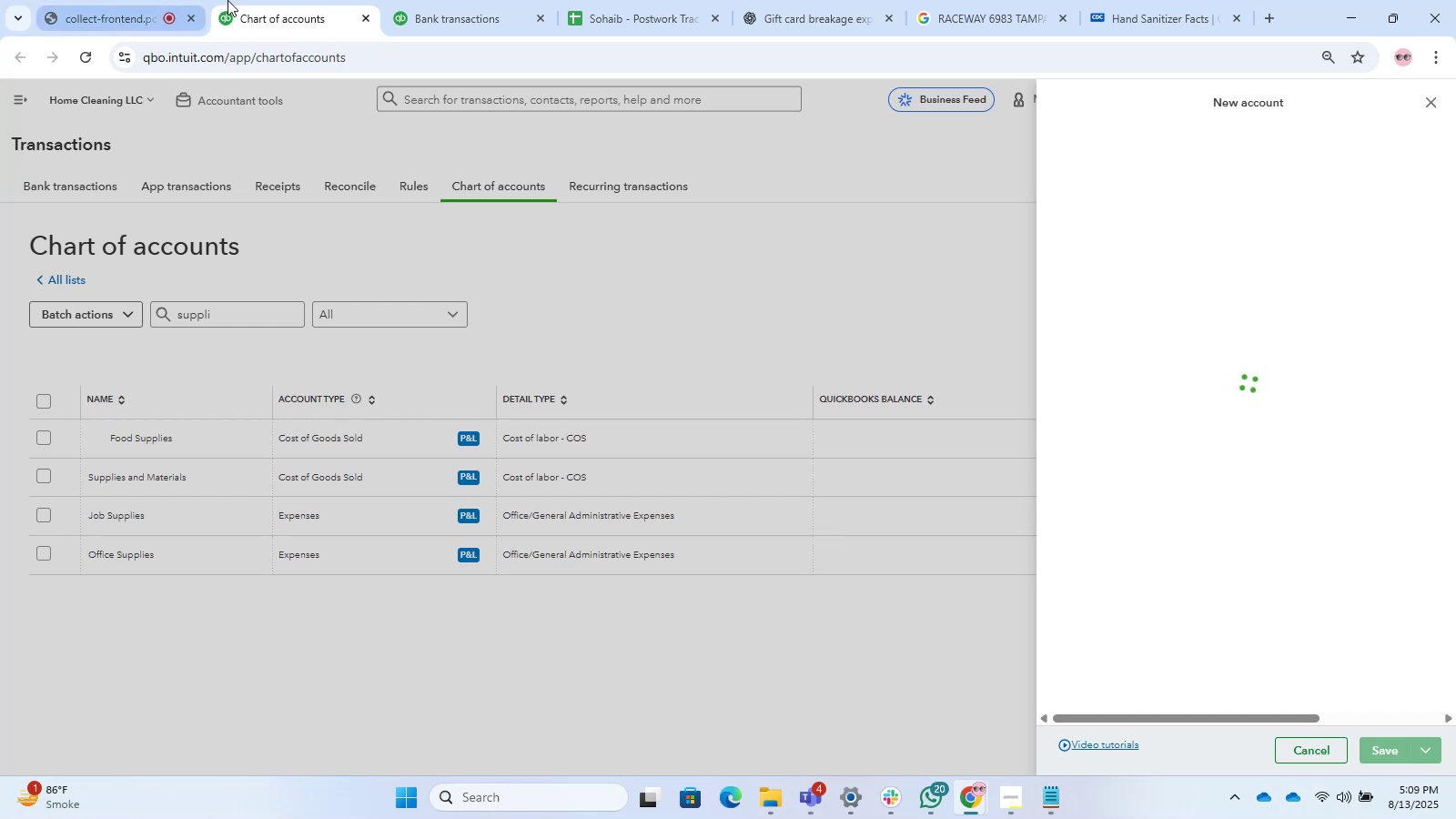 
left_click_drag(start_coordinate=[462, 0], to_coordinate=[468, 0])
 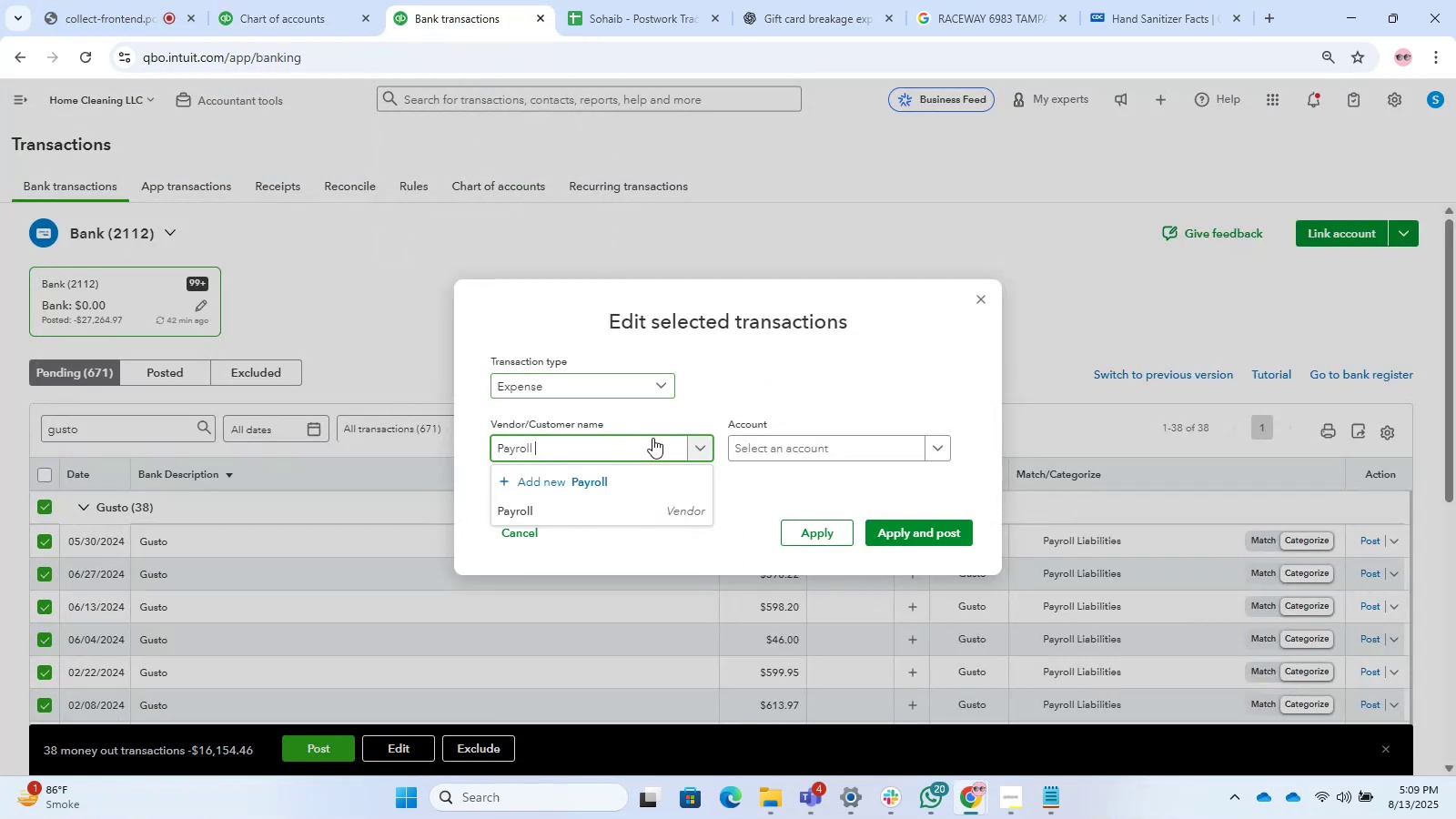 
left_click([649, 446])
 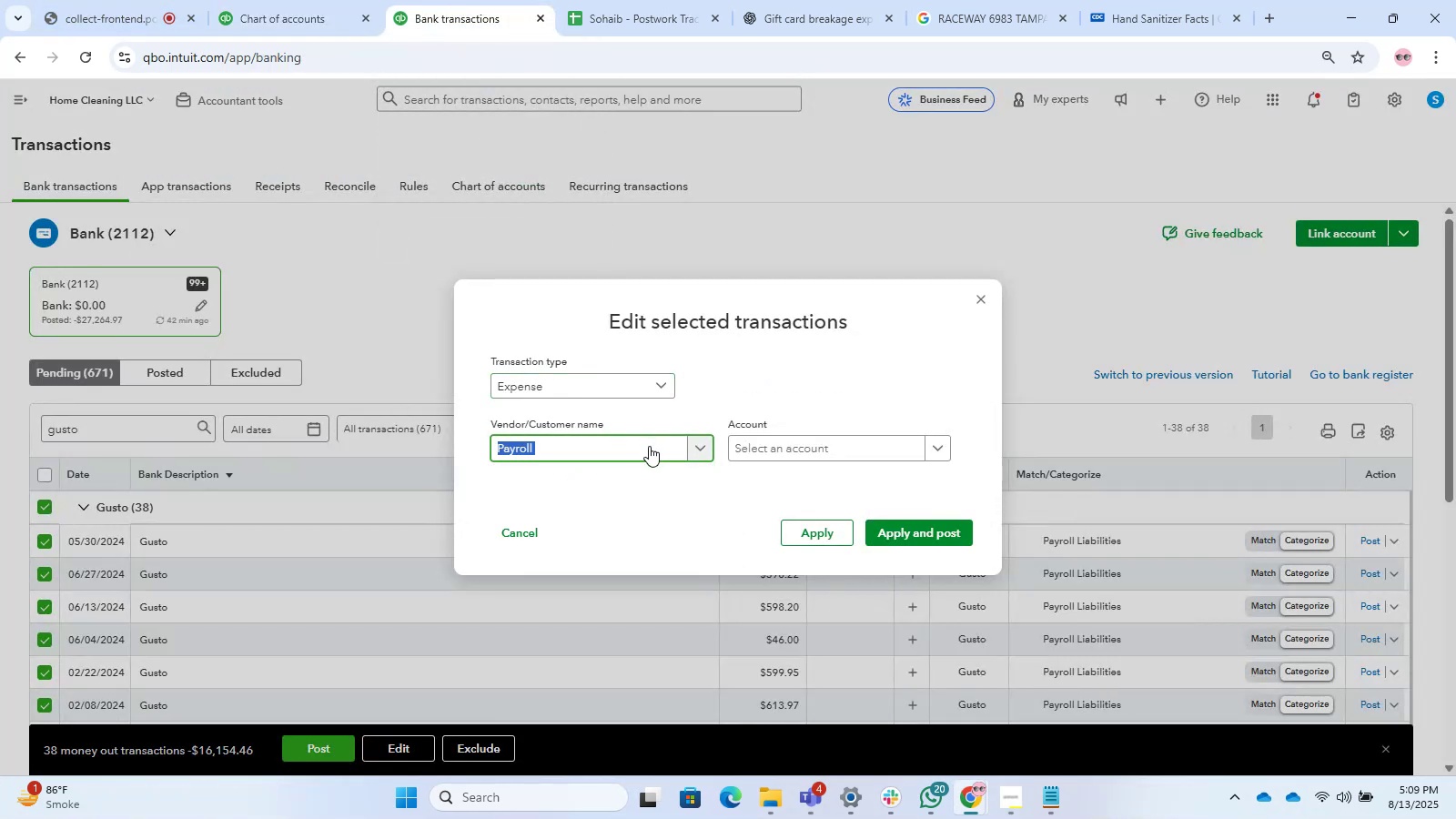 
type(py)
 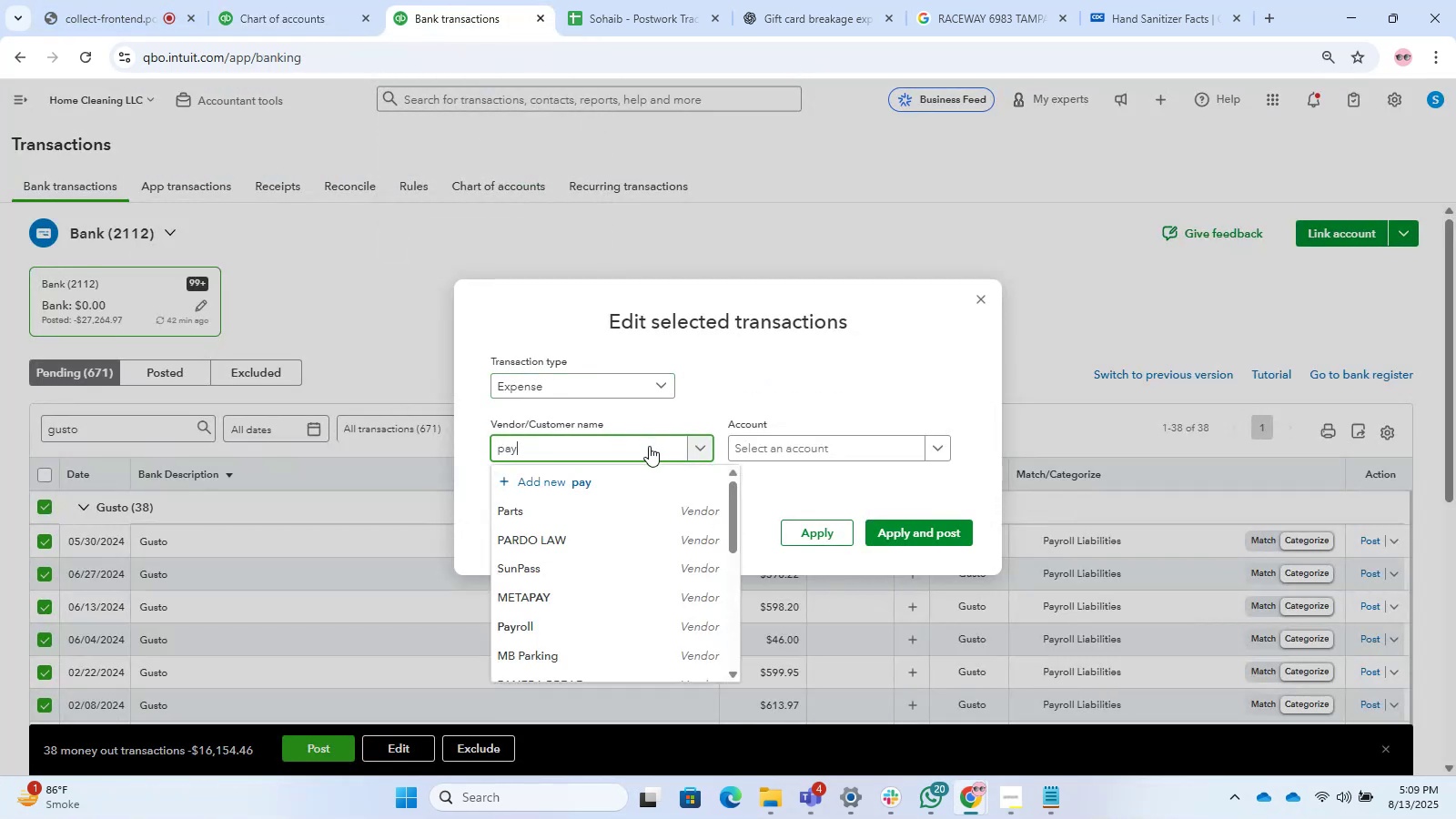 
hold_key(key=A, duration=0.39)
 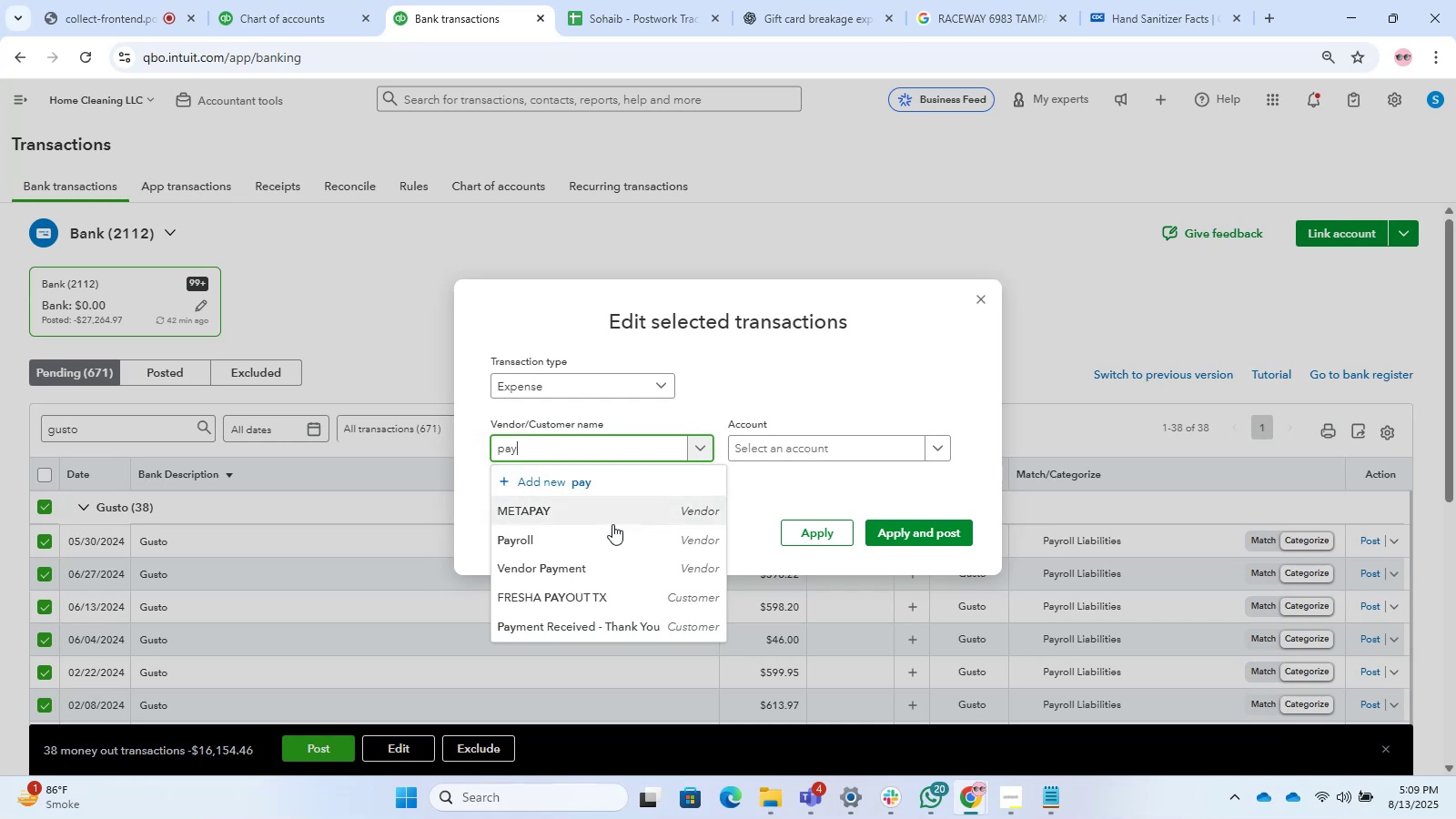 
type(roll lia)
 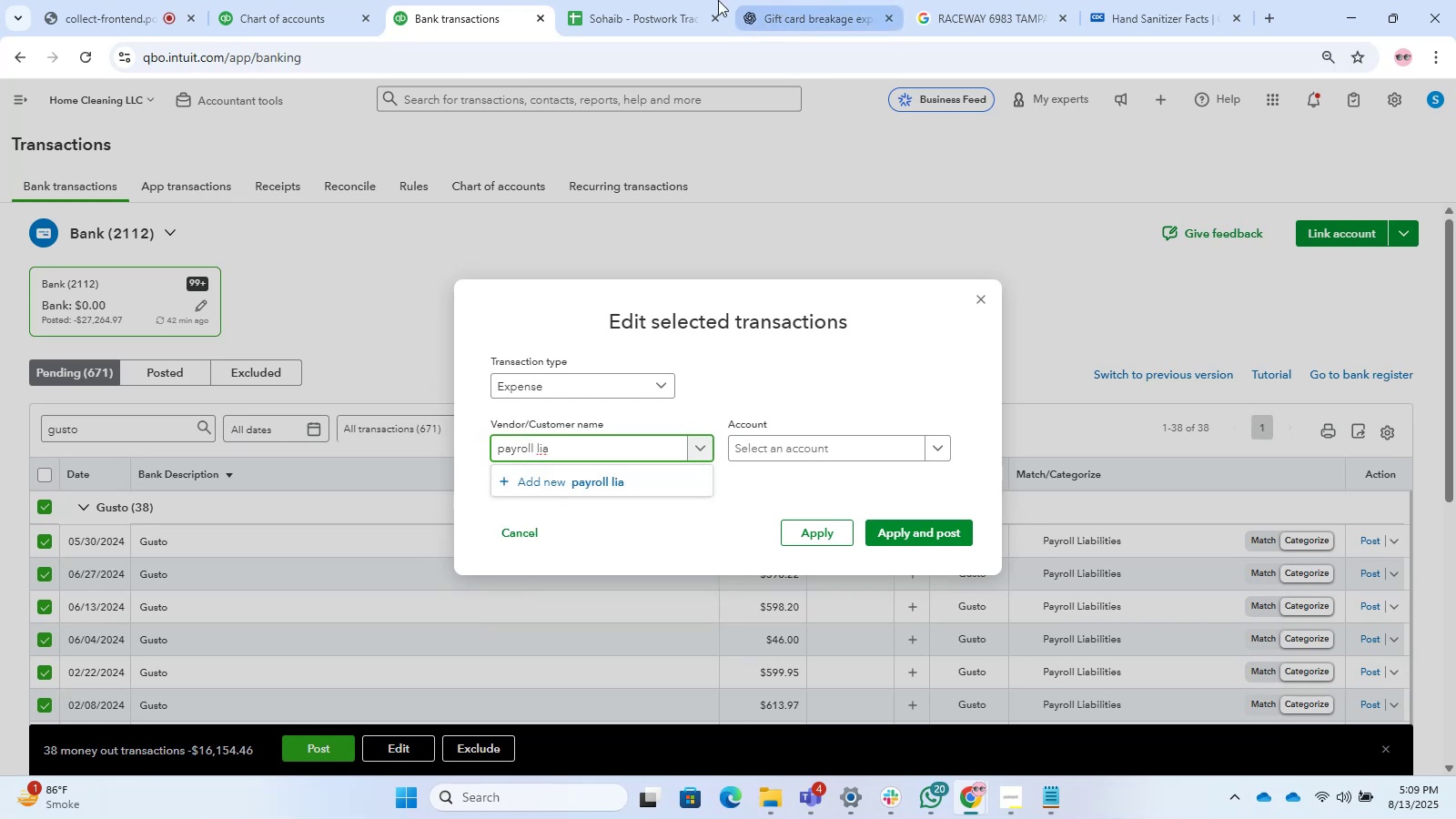 
left_click([292, 0])
 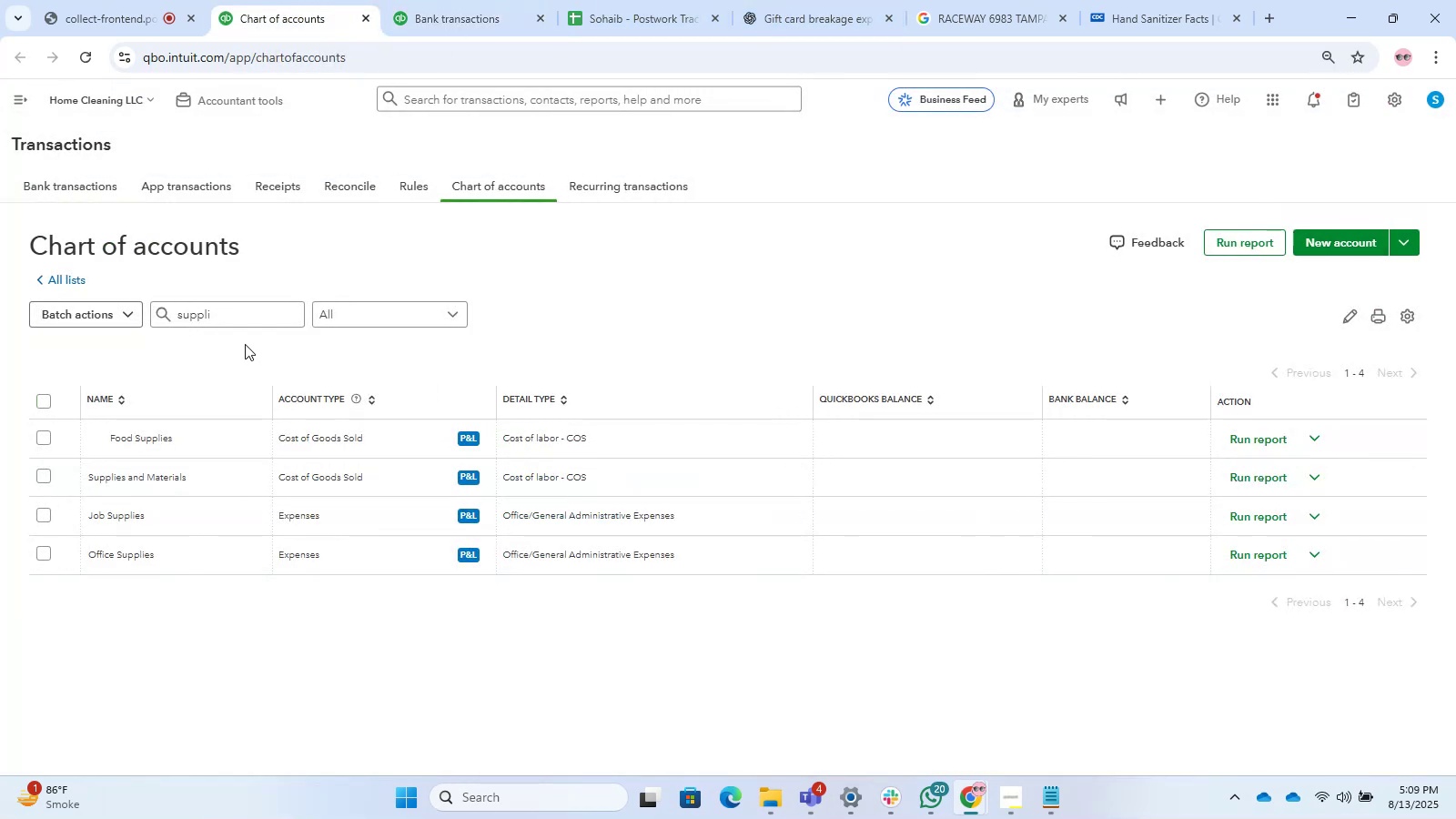 
left_click([227, 319])
 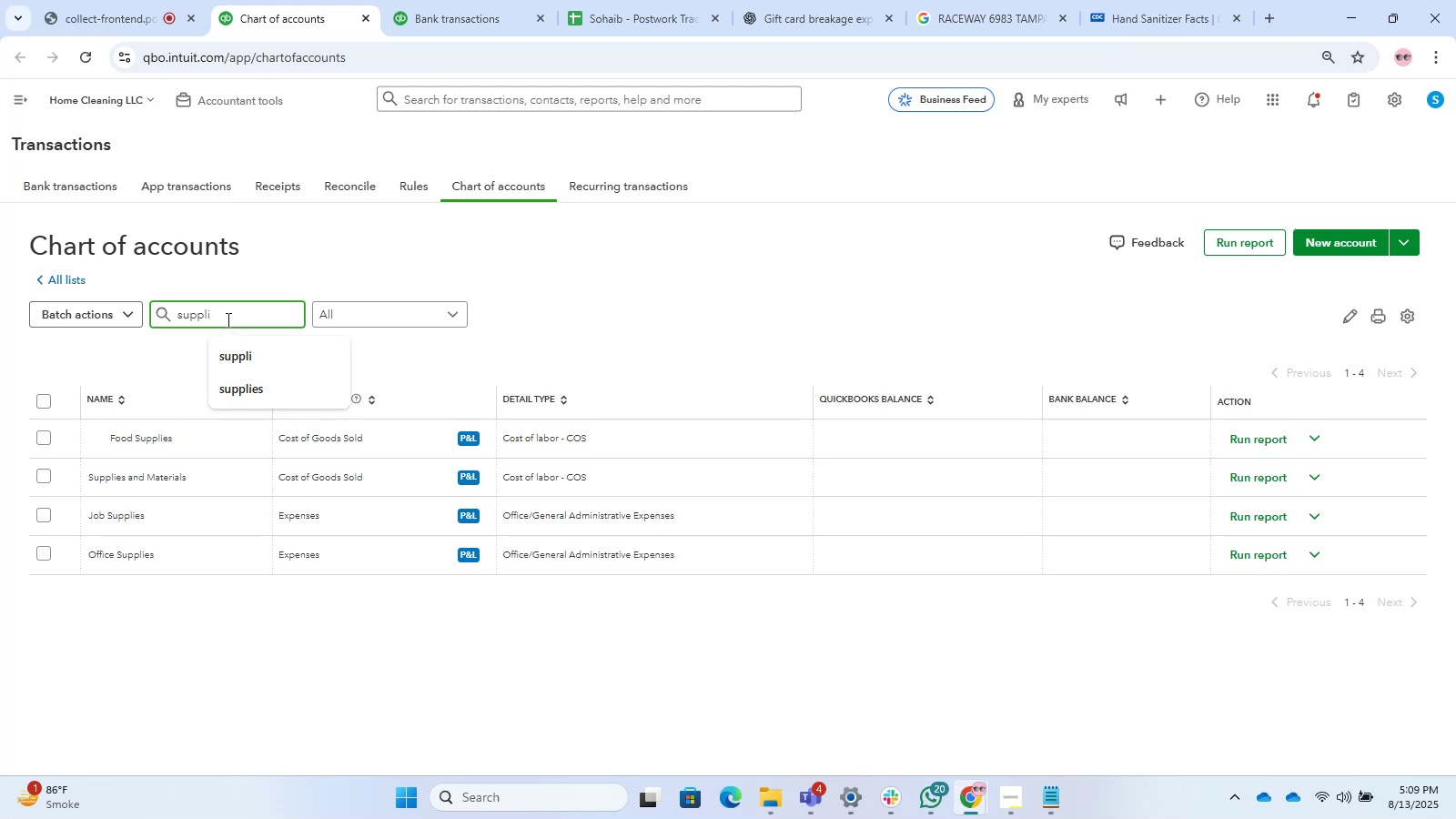 
double_click([227, 319])
 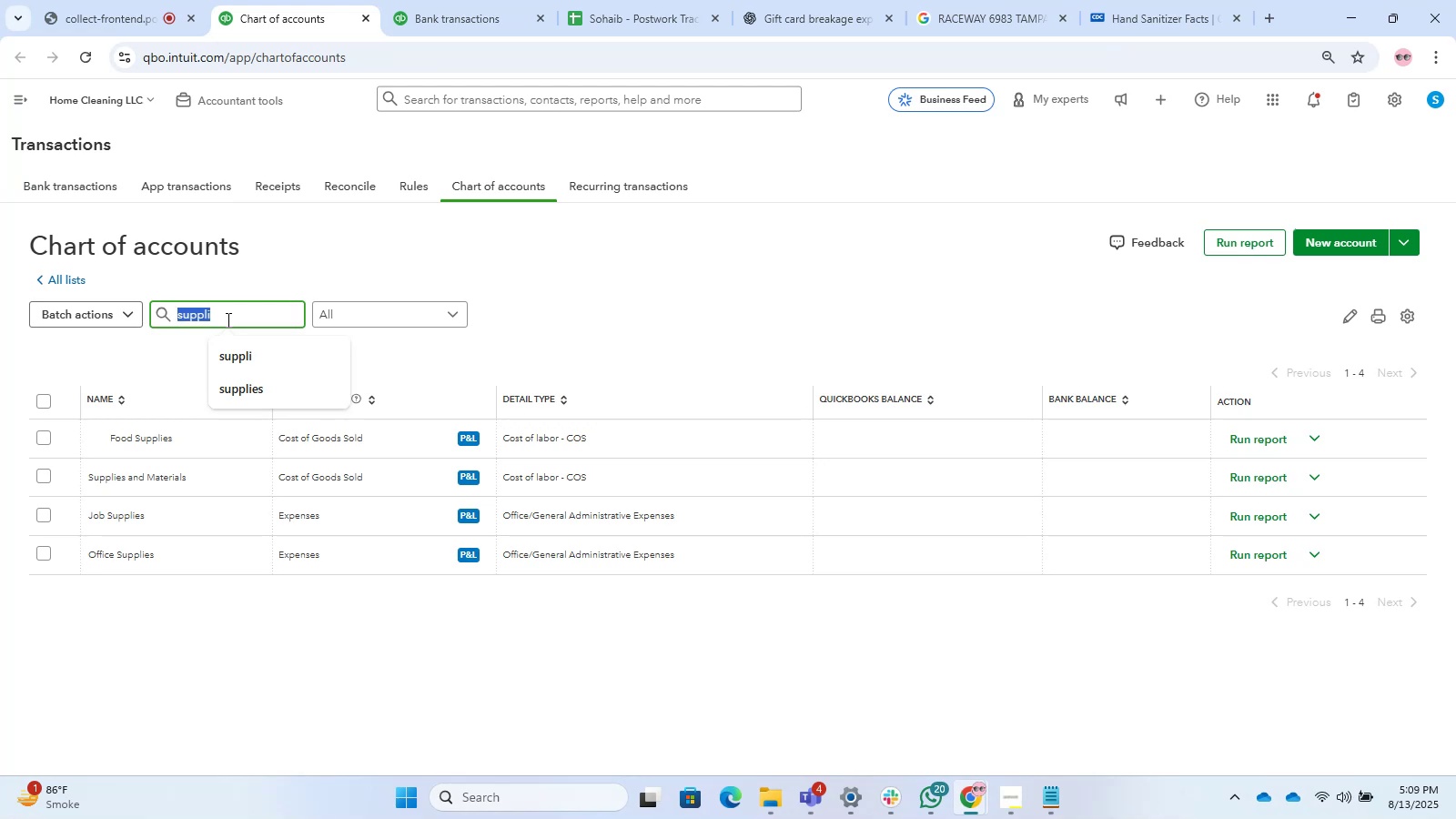 
type(py)
 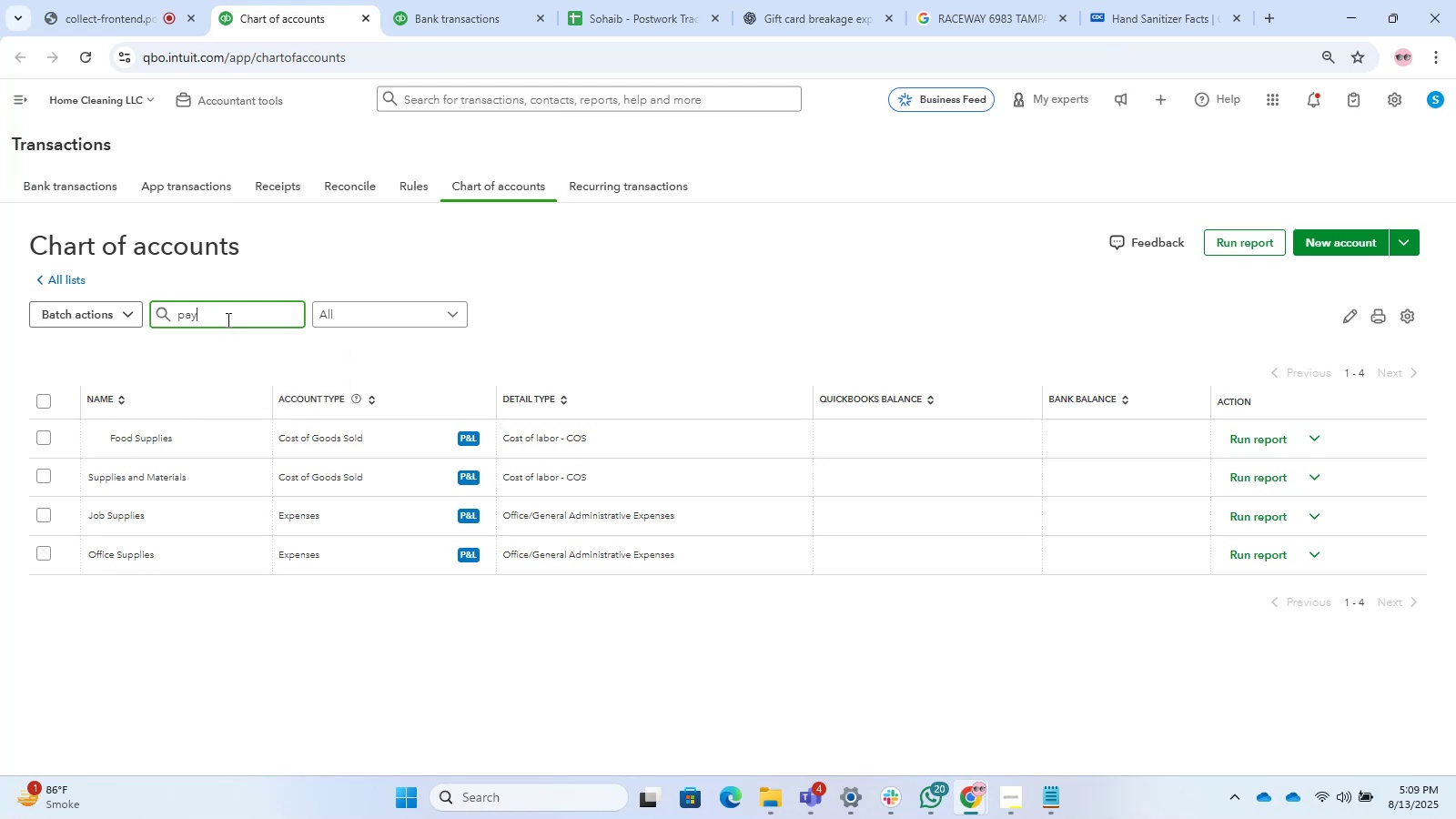 
hold_key(key=A, duration=0.3)
 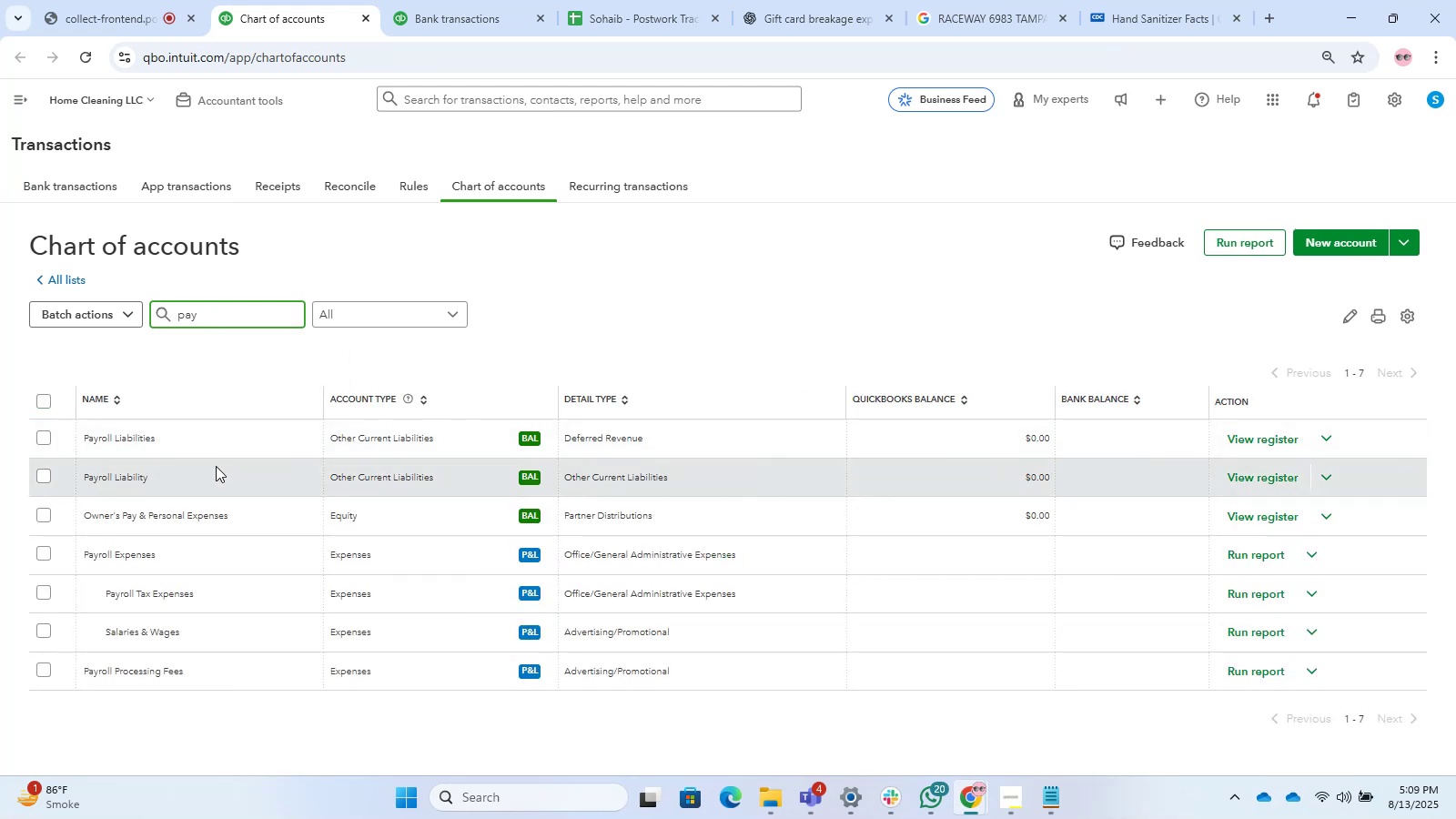 
wait(10.16)
 